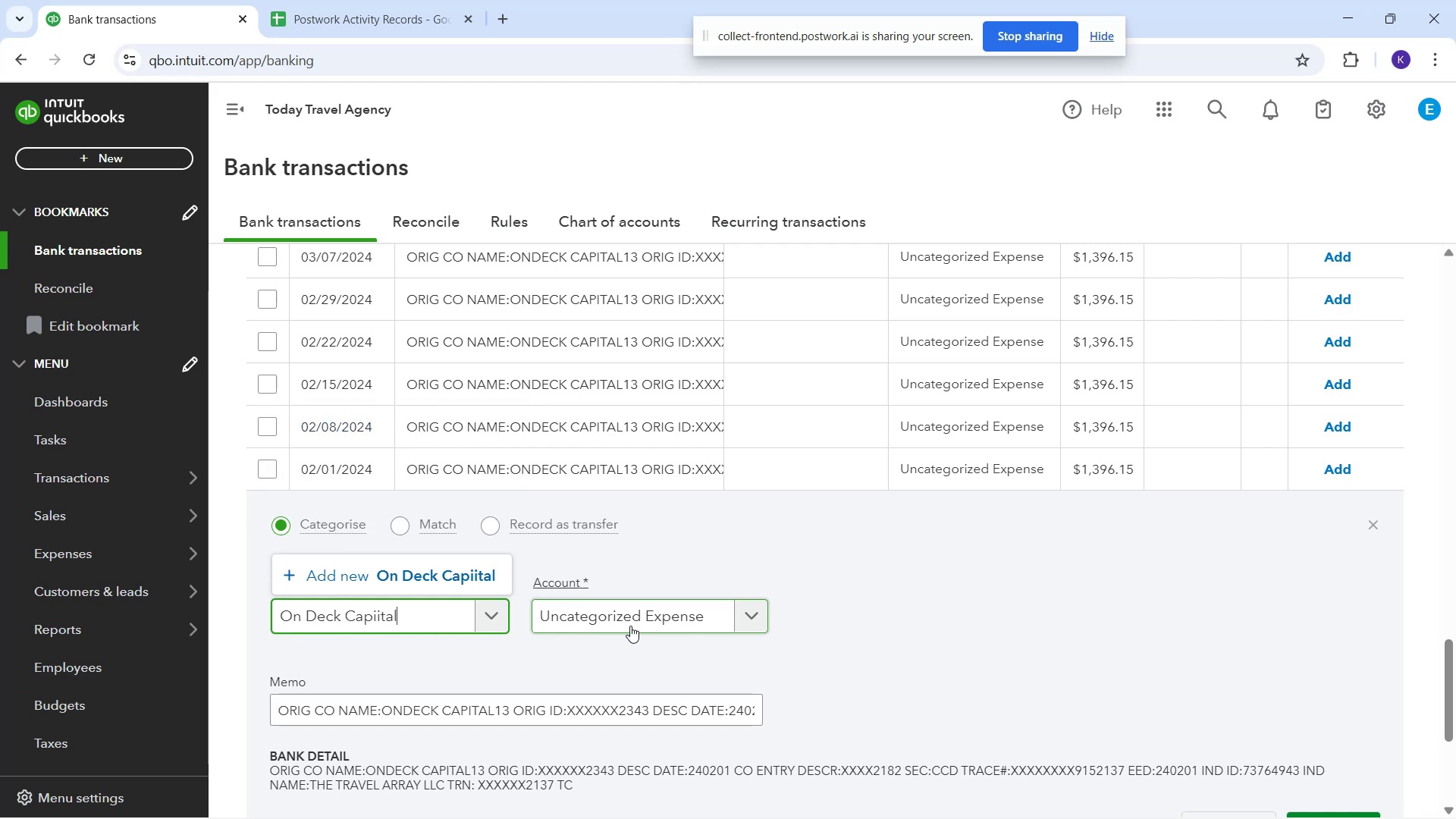 
key(ArrowLeft)
 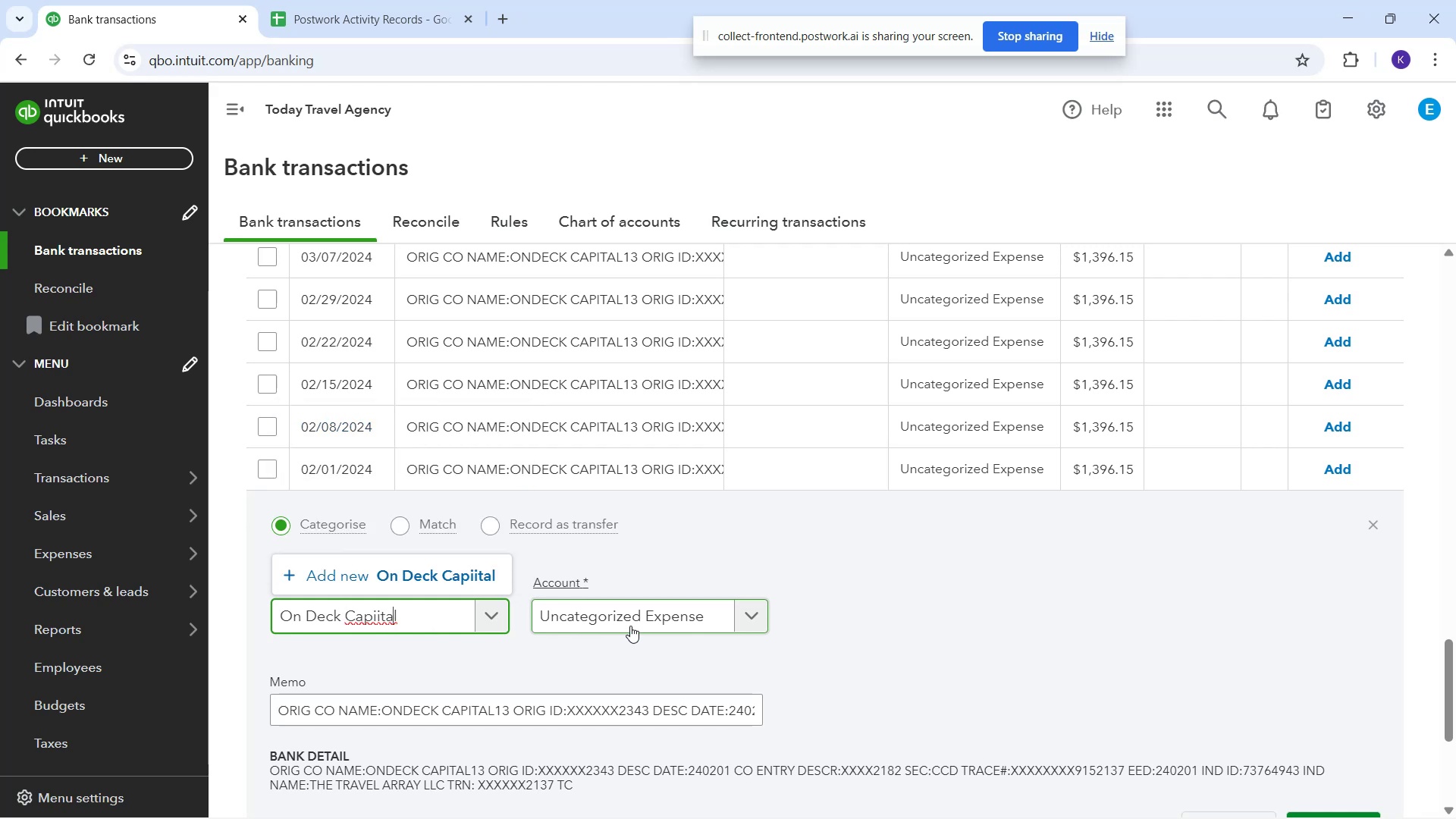 
key(ArrowLeft)
 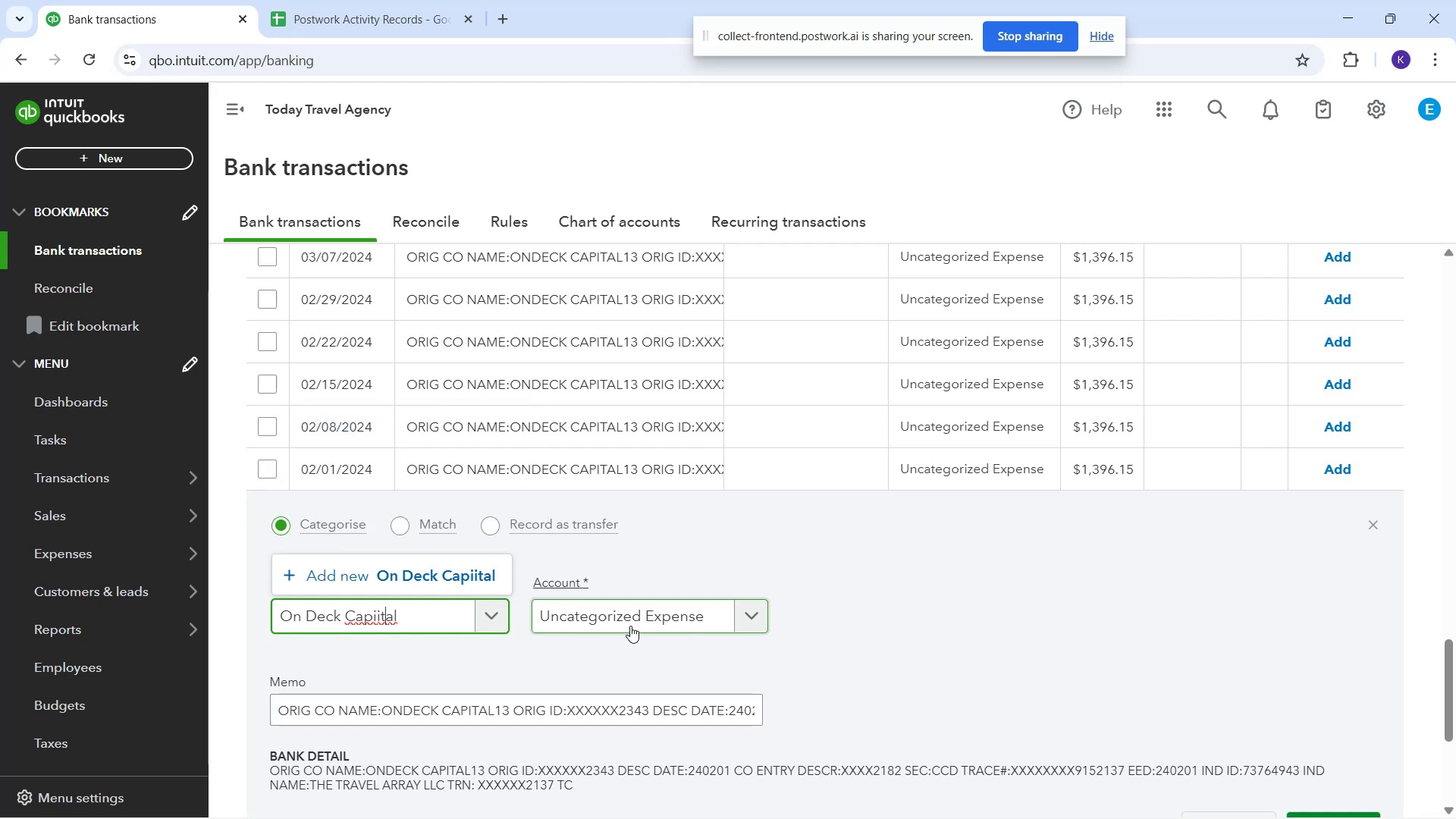 
key(ArrowLeft)
 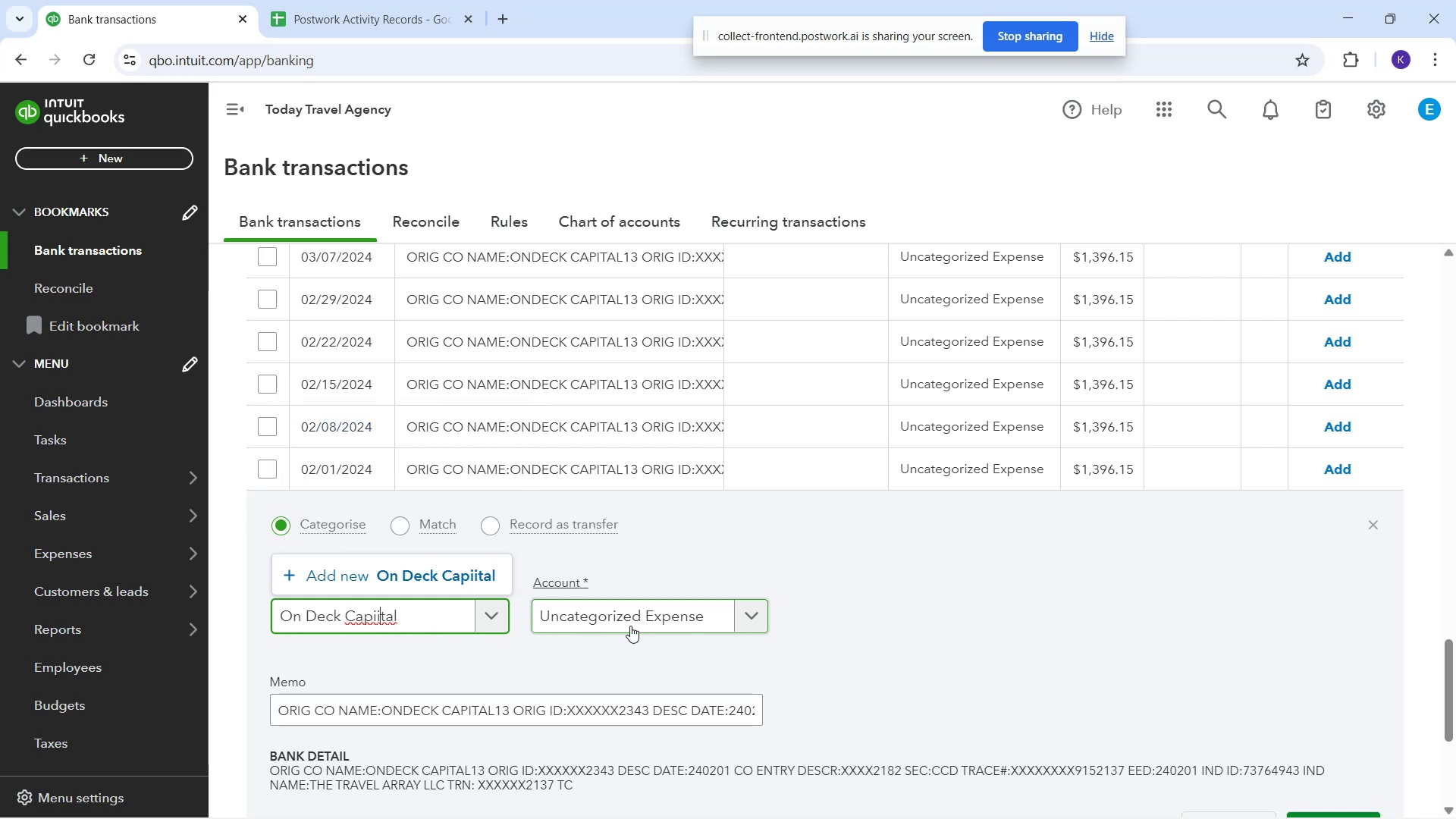 
key(Backspace)
 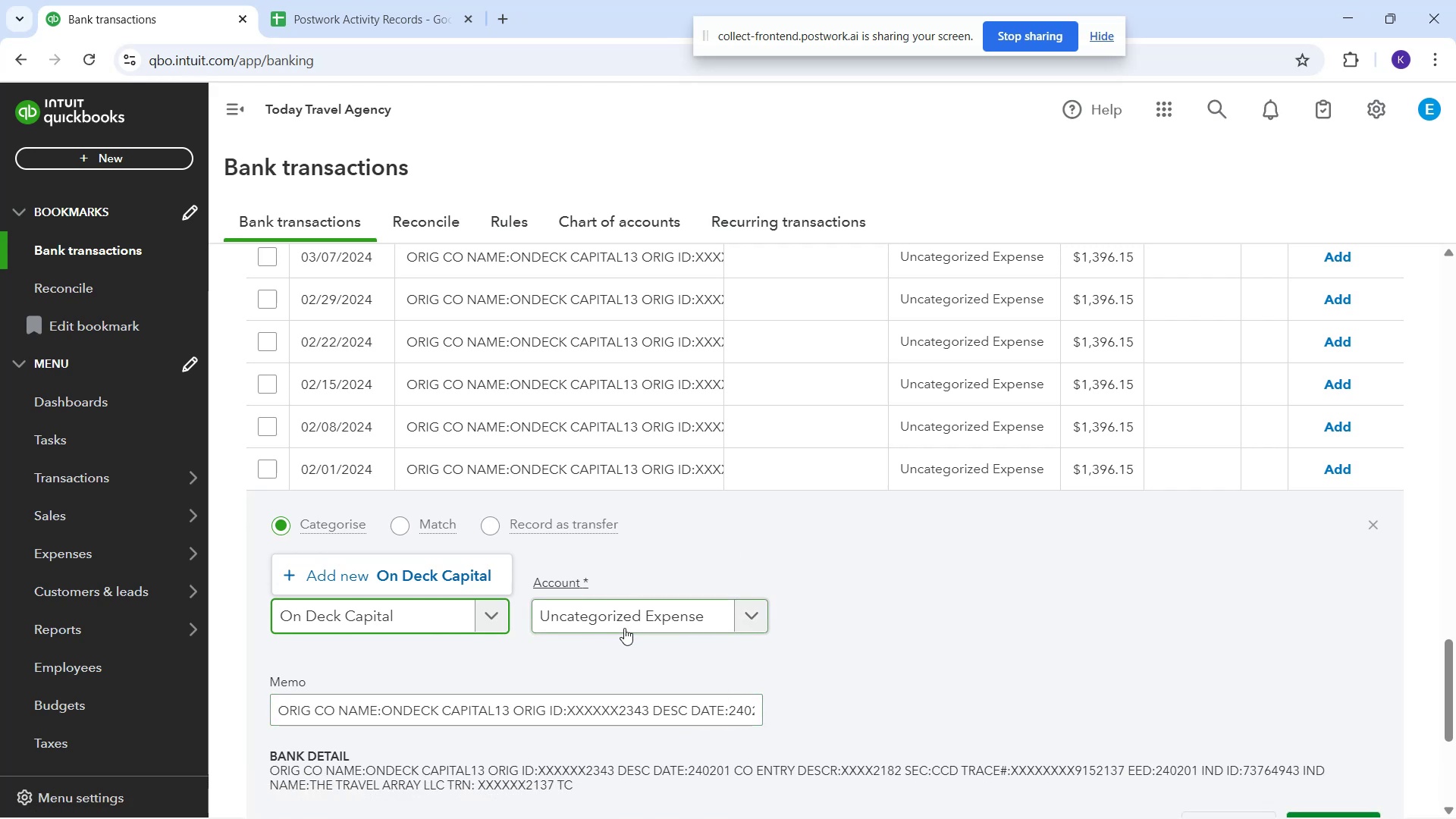 
wait(14.15)
 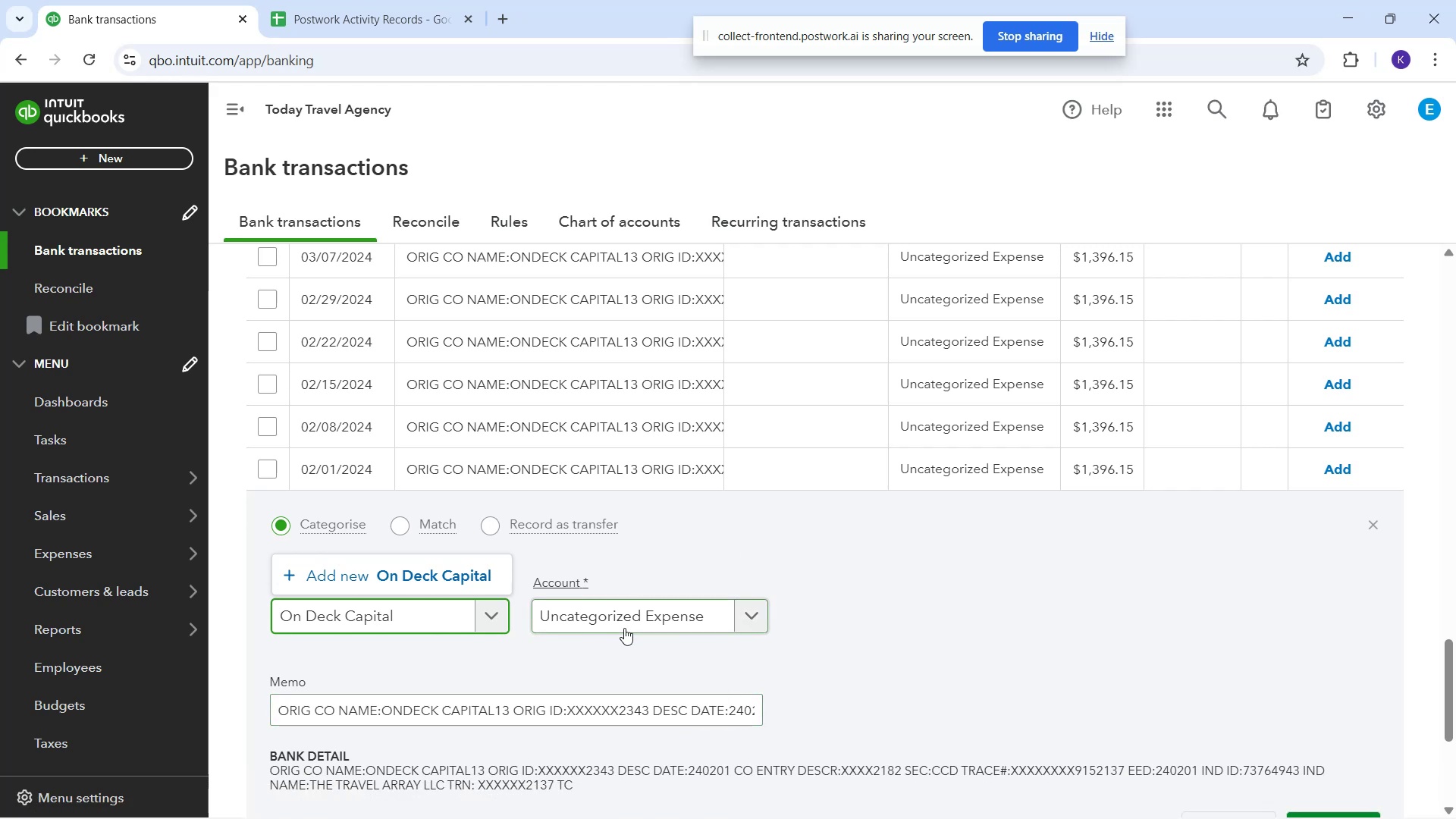 
left_click([1403, 770])
 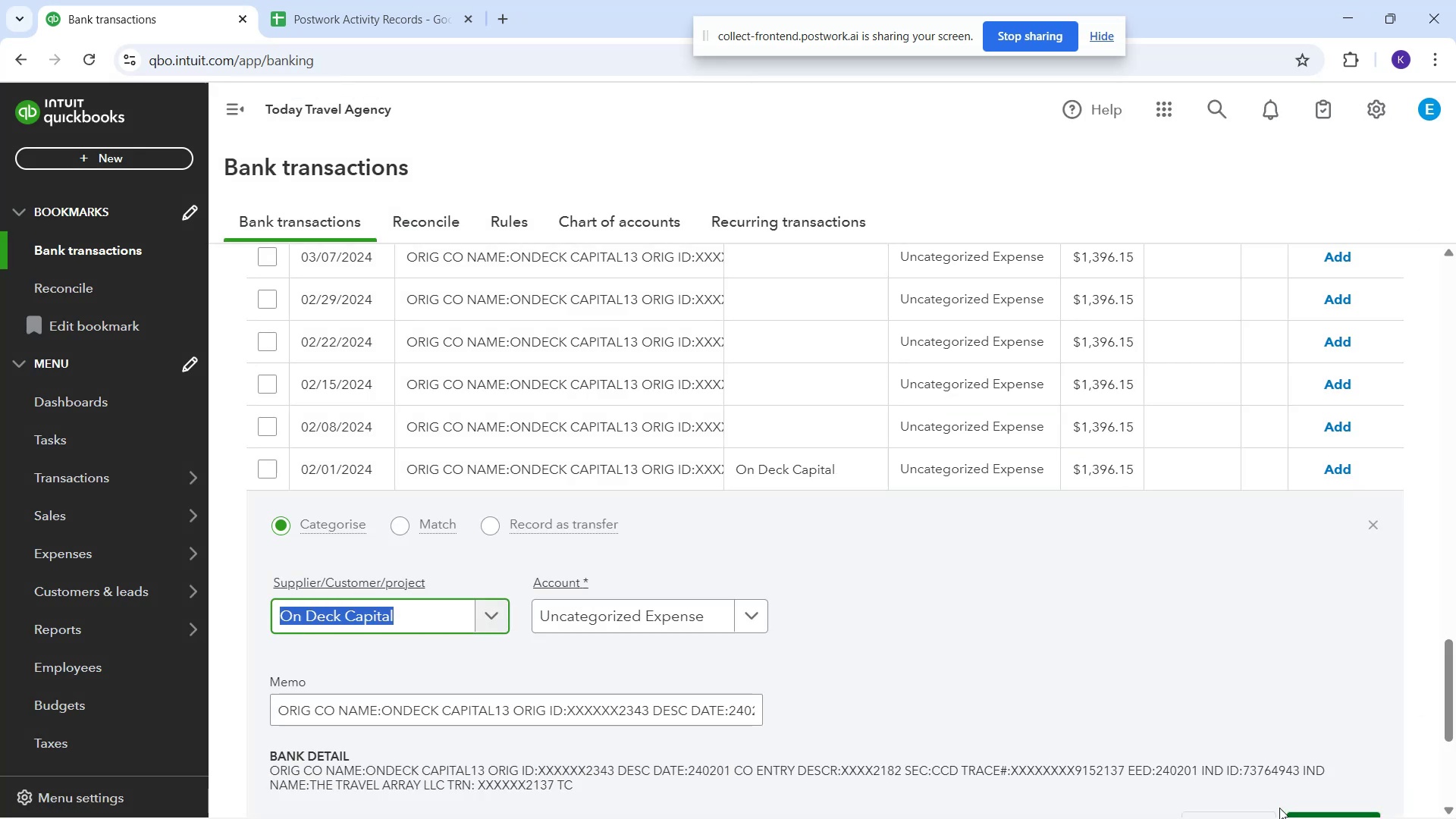 
scroll: coordinate [985, 666], scroll_direction: down, amount: 6.0
 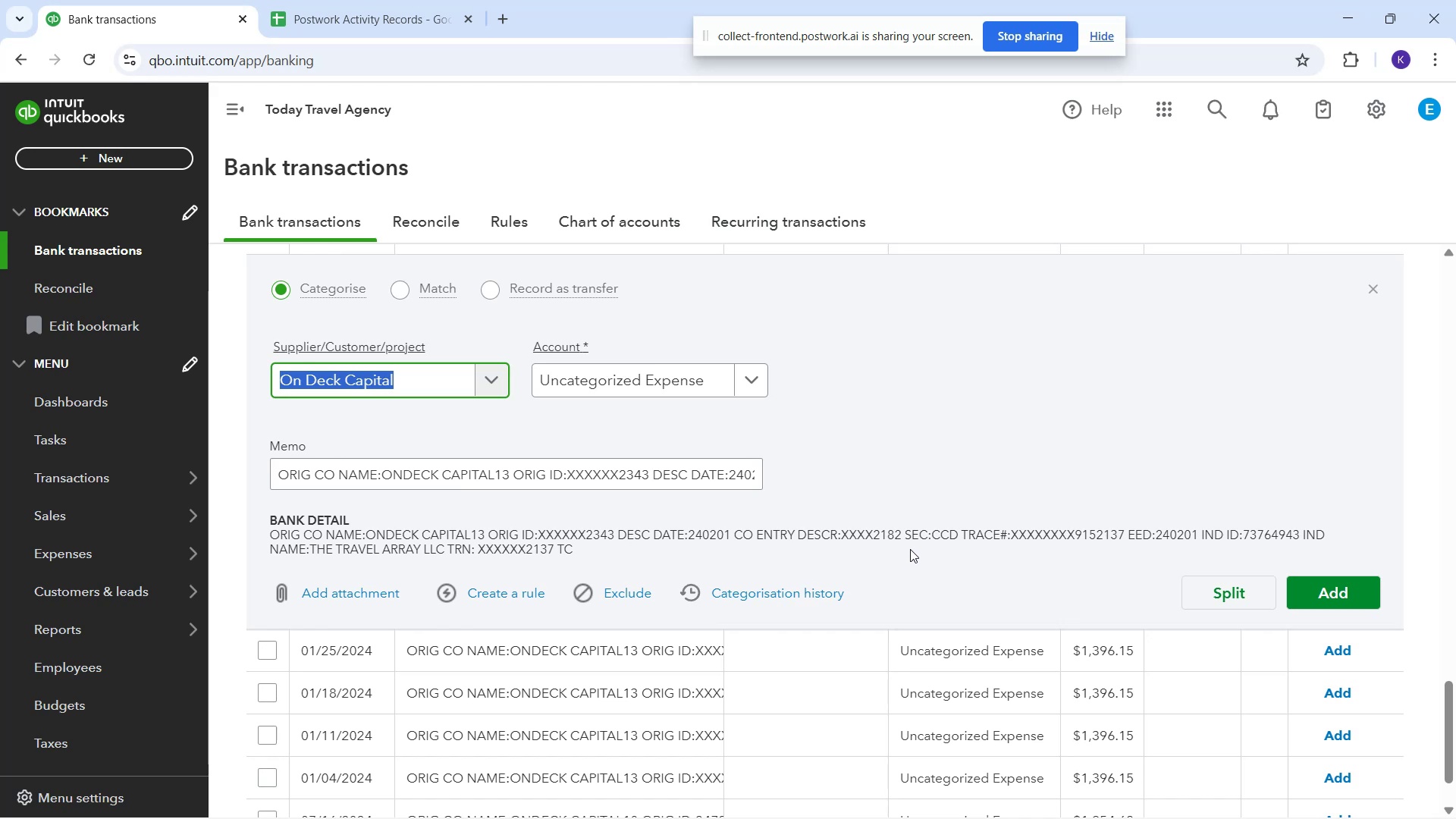 
scroll: coordinate [742, 458], scroll_direction: up, amount: 32.0
 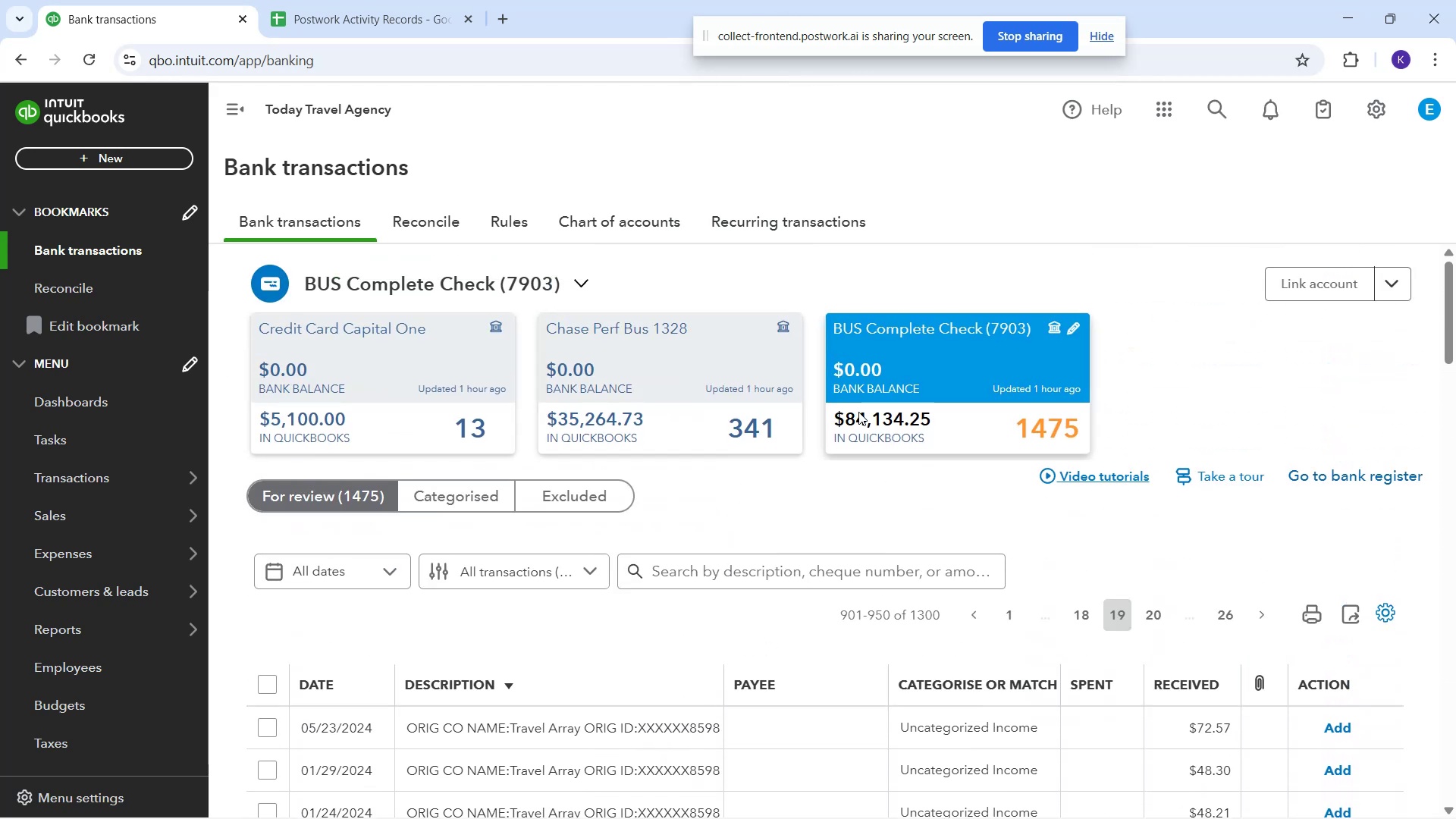 
left_click([673, 402])
 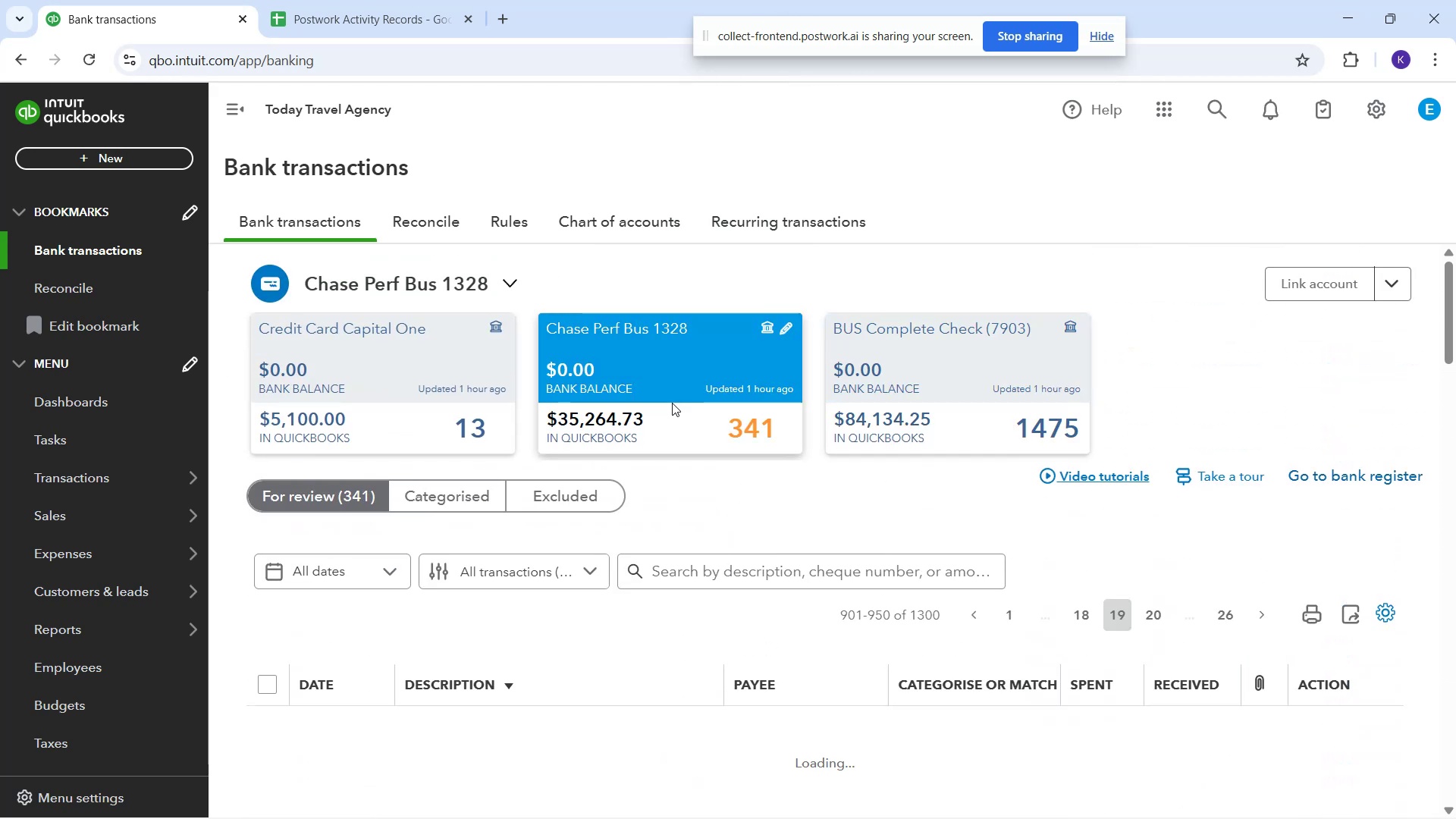 
scroll: coordinate [795, 592], scroll_direction: down, amount: 10.0
 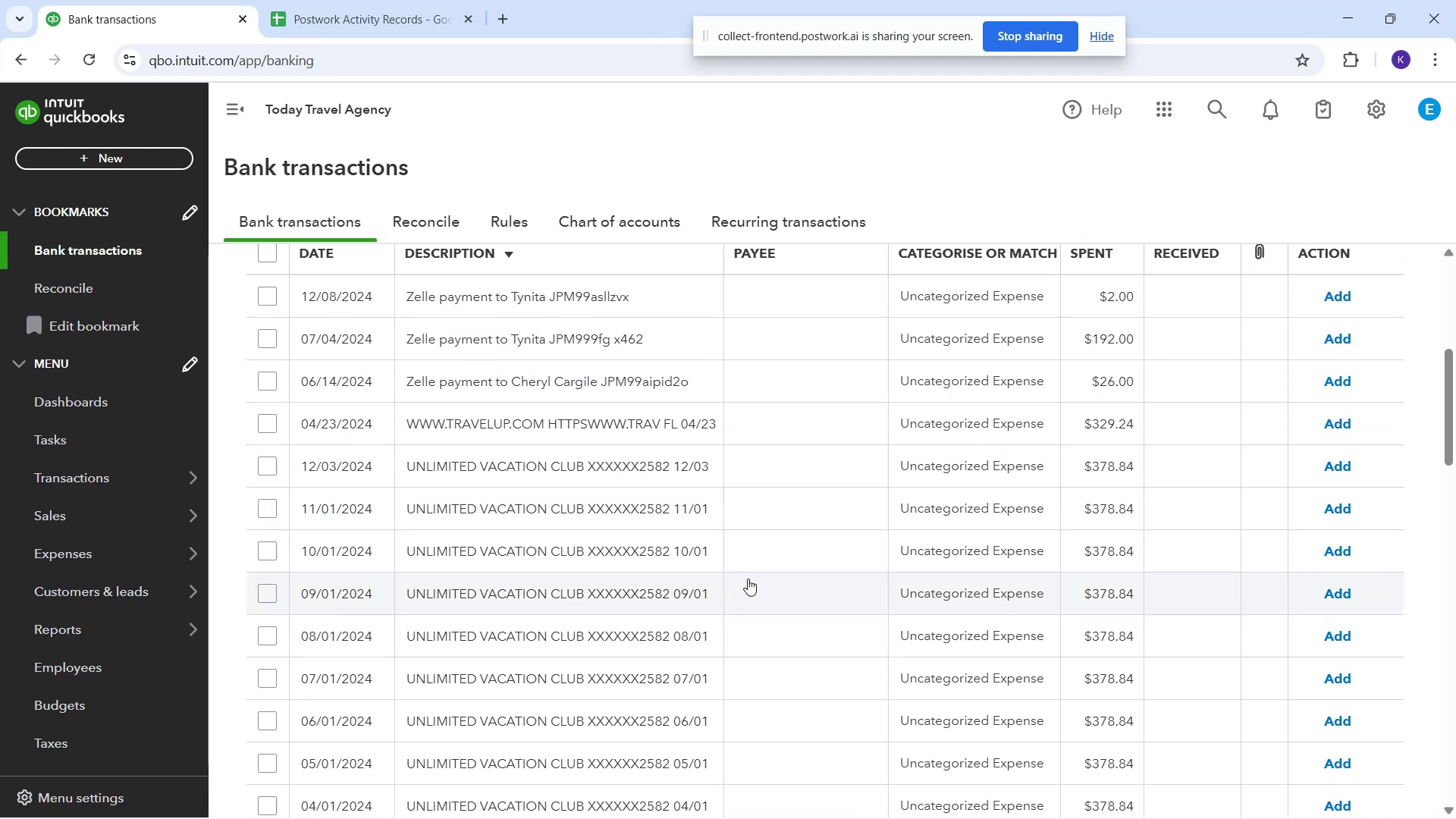 
wait(13.96)
 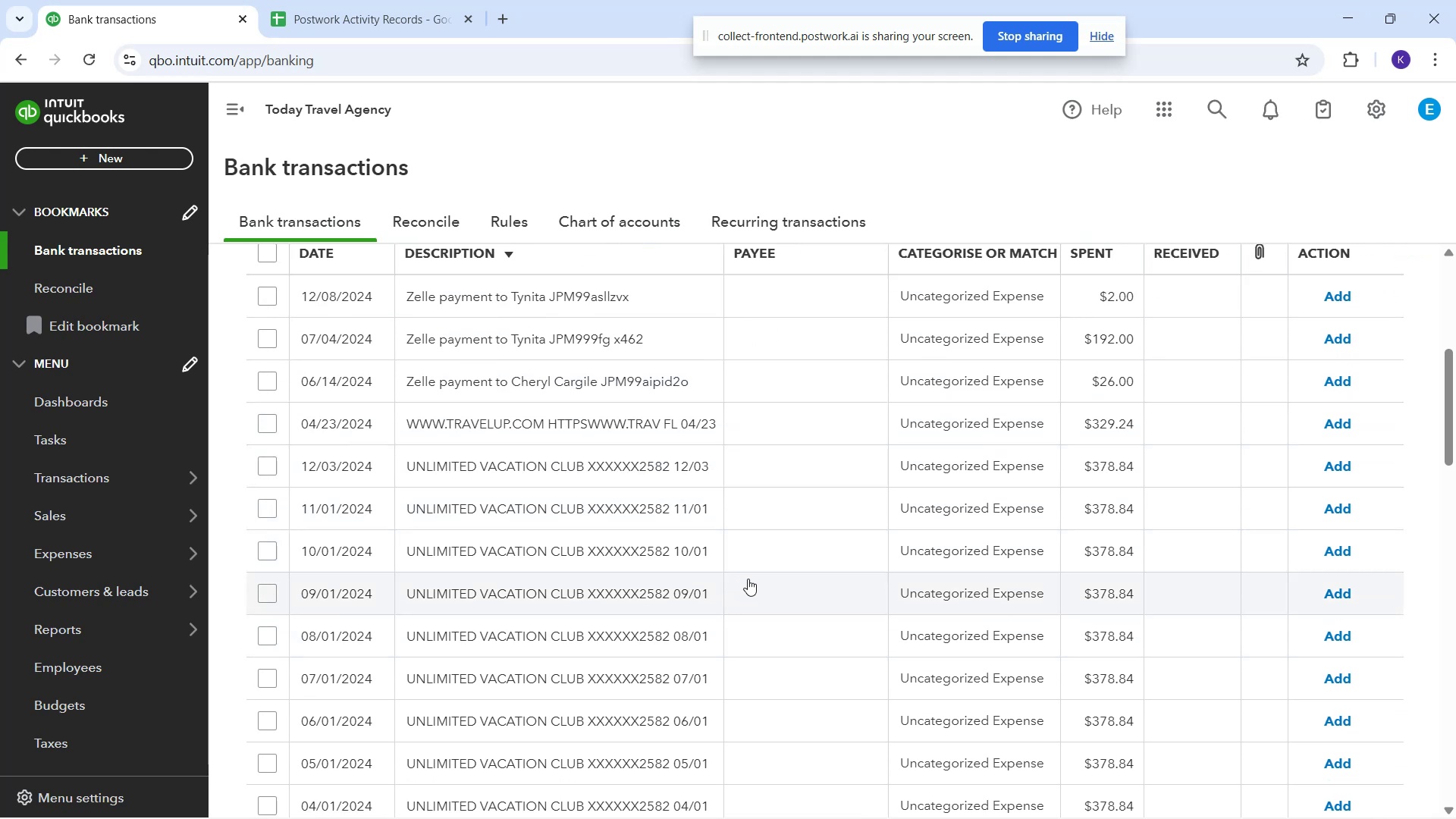 
left_click([623, 620])
 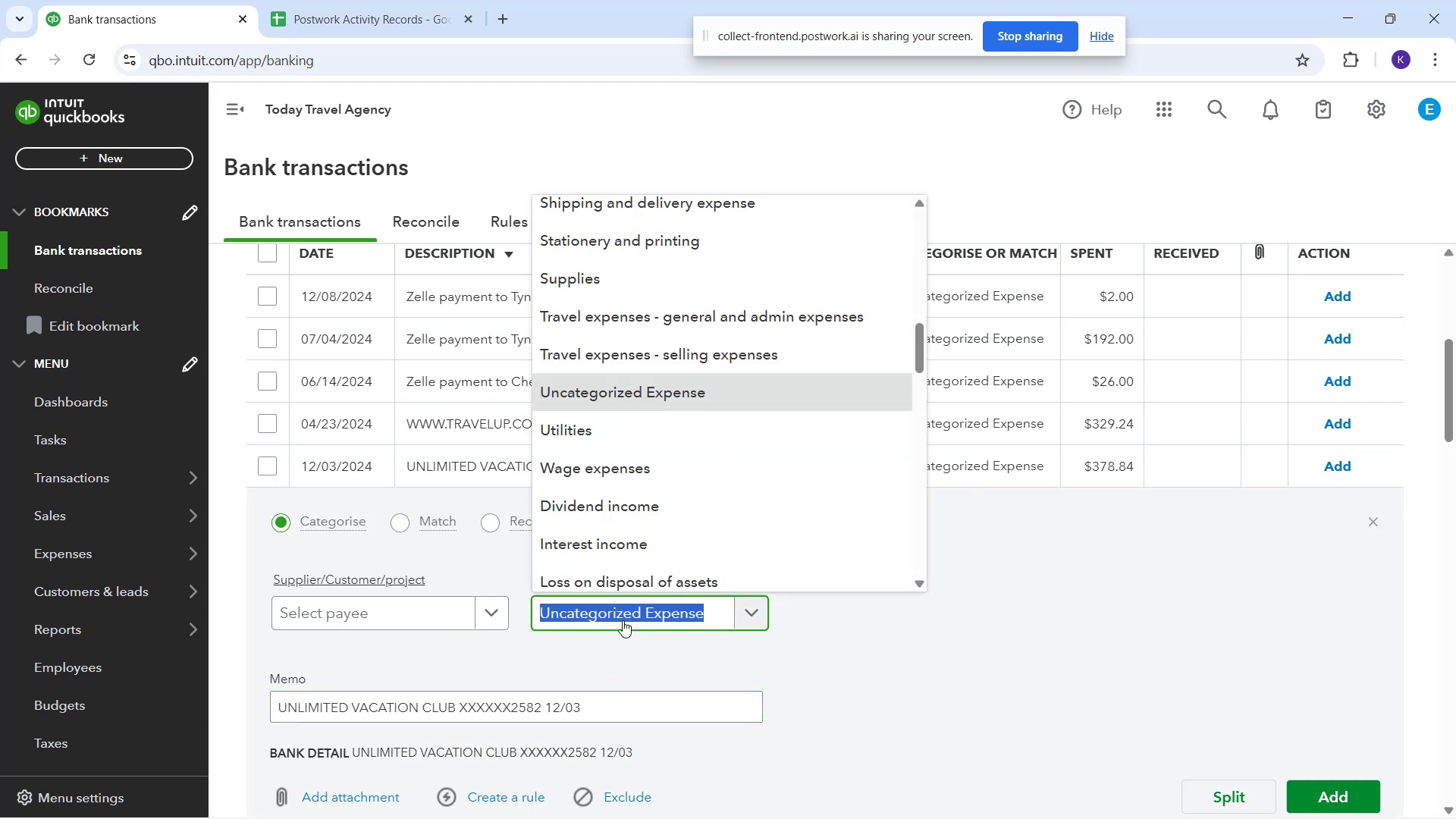 
type(travel)
 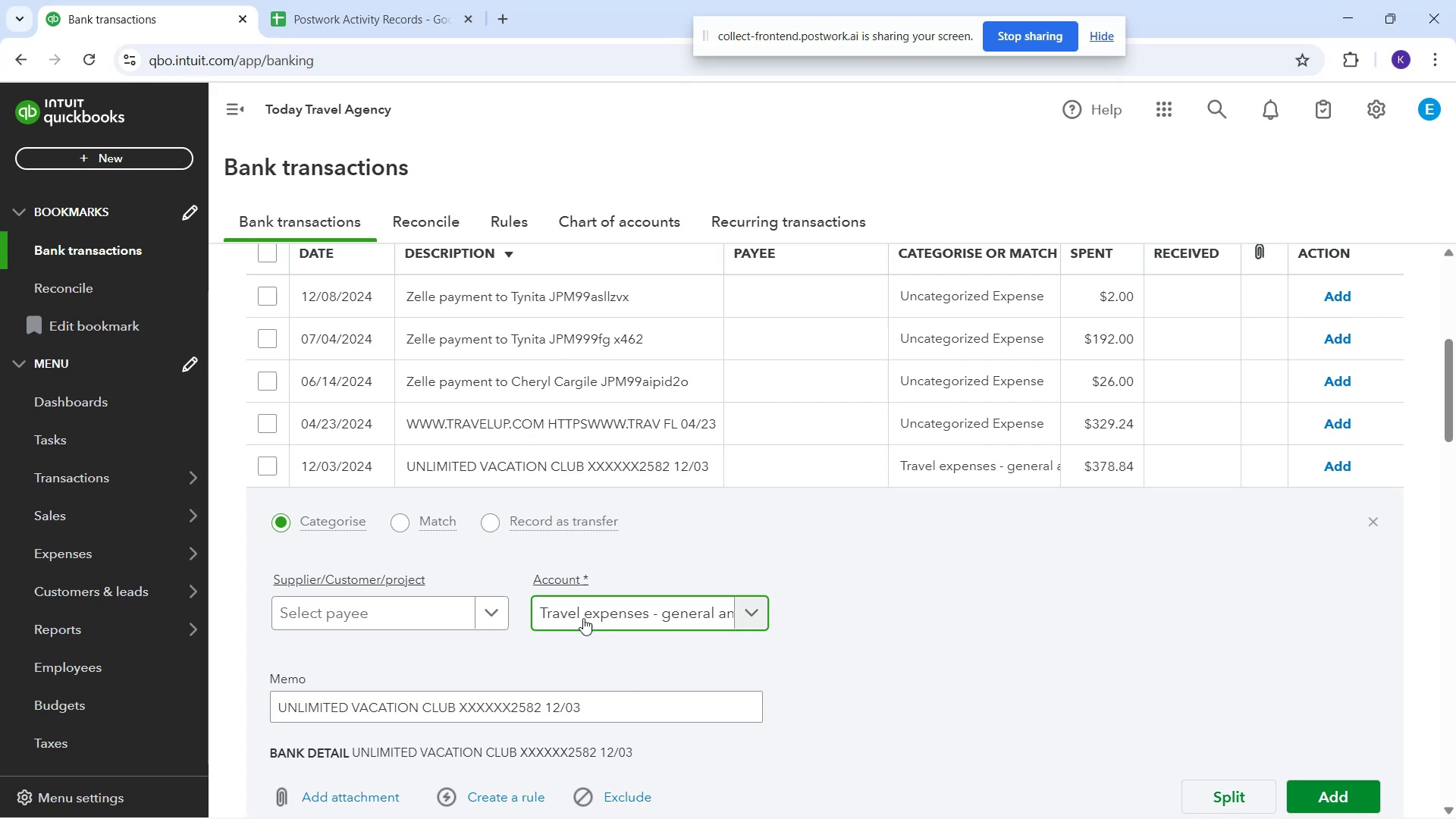 
left_click([430, 614])
 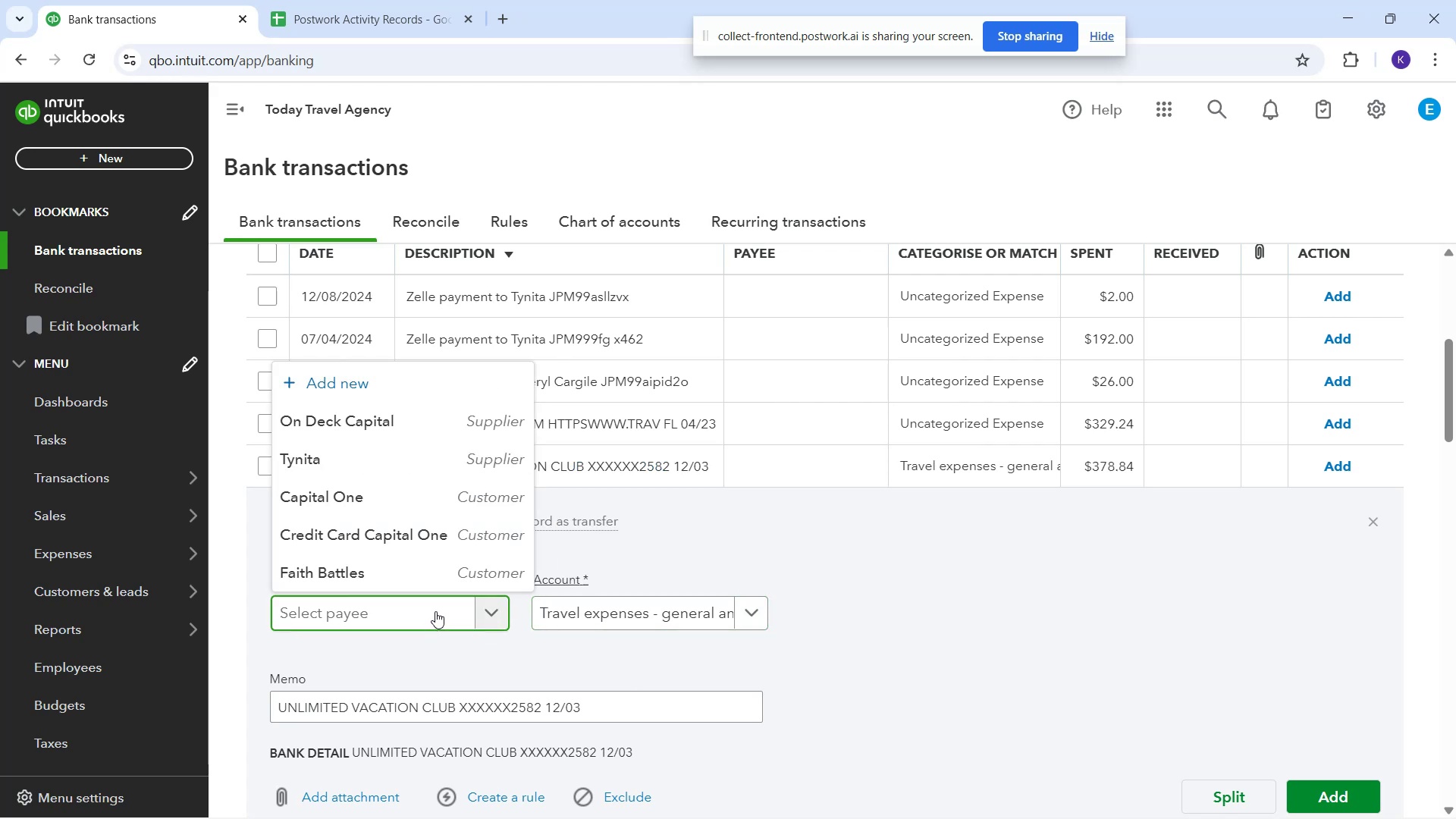 
left_click([437, 618])
 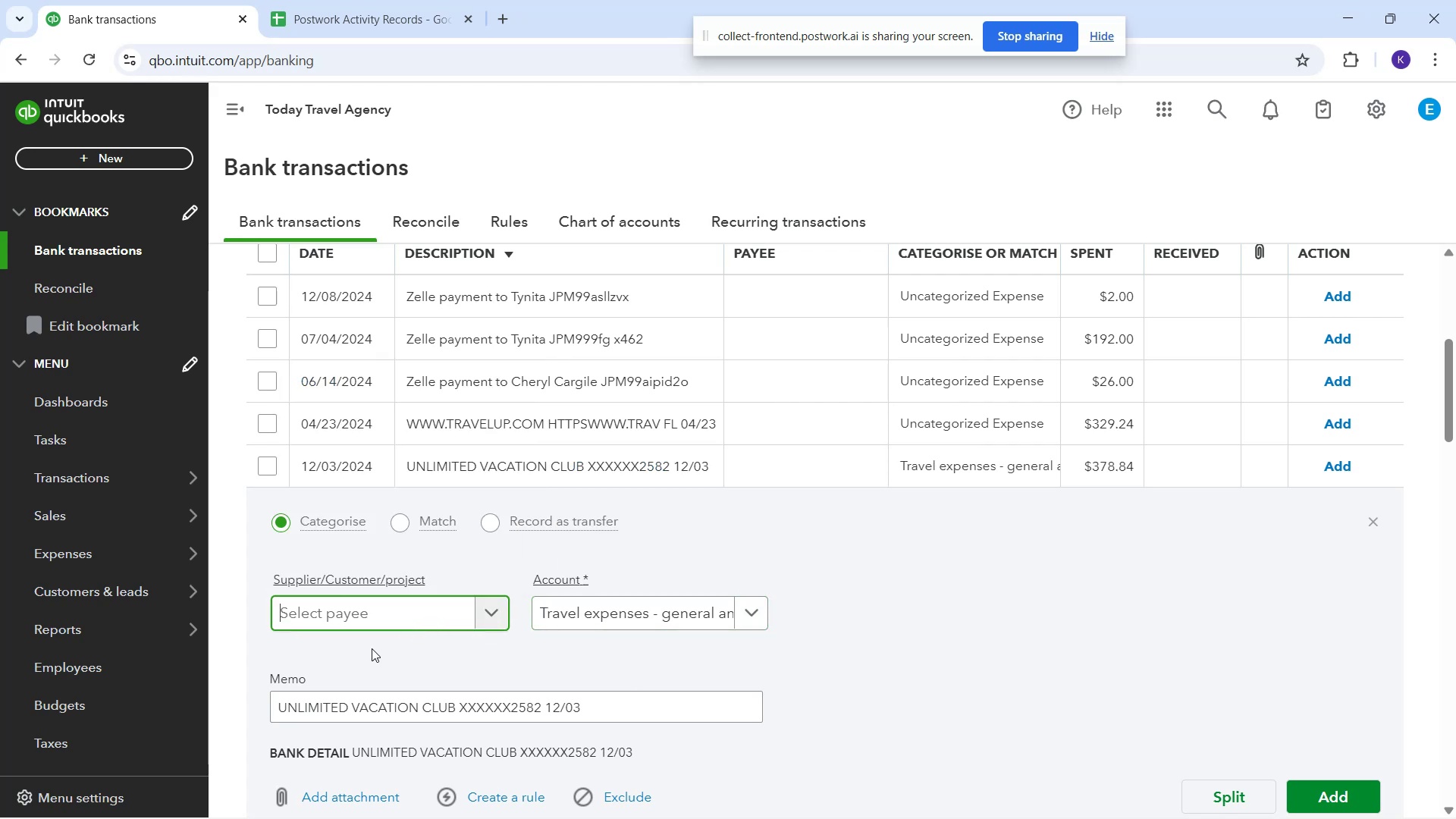 
hold_key(key=ShiftRight, duration=1.37)
 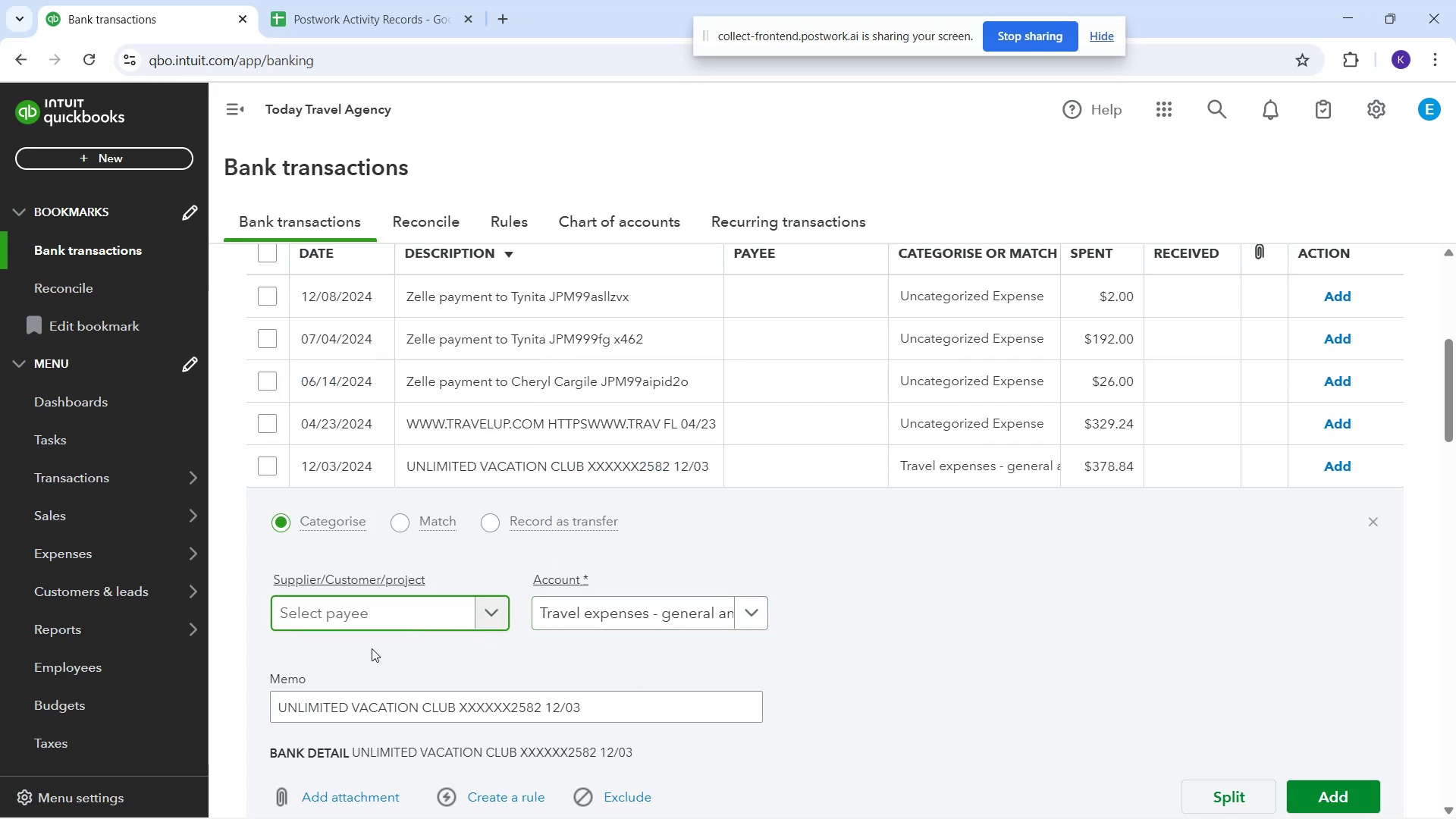 
type(Unlimiited Vacaton)
key(Backspace)
key(Backspace)
type(ion Club)
 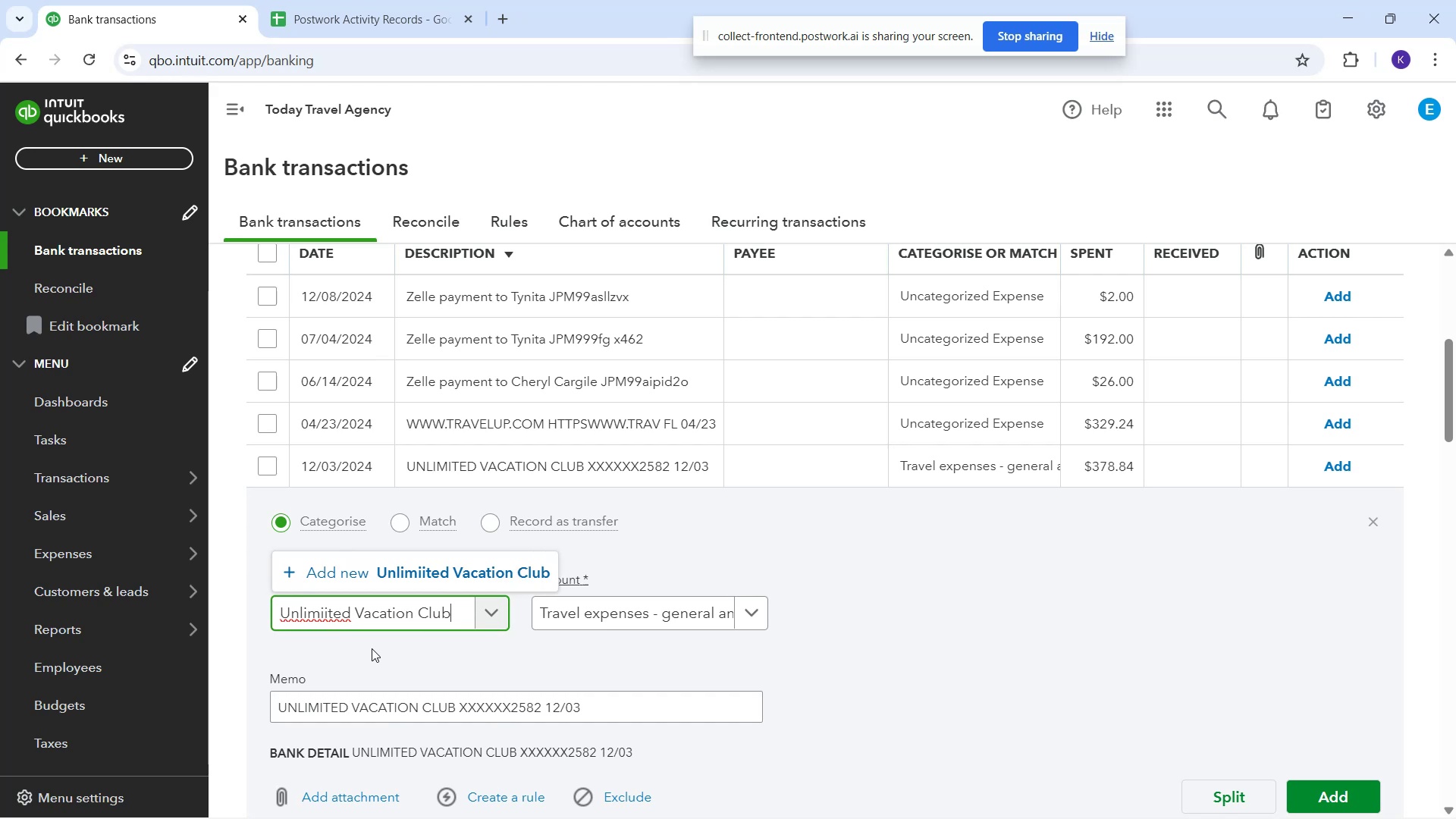 
left_click([405, 577])
 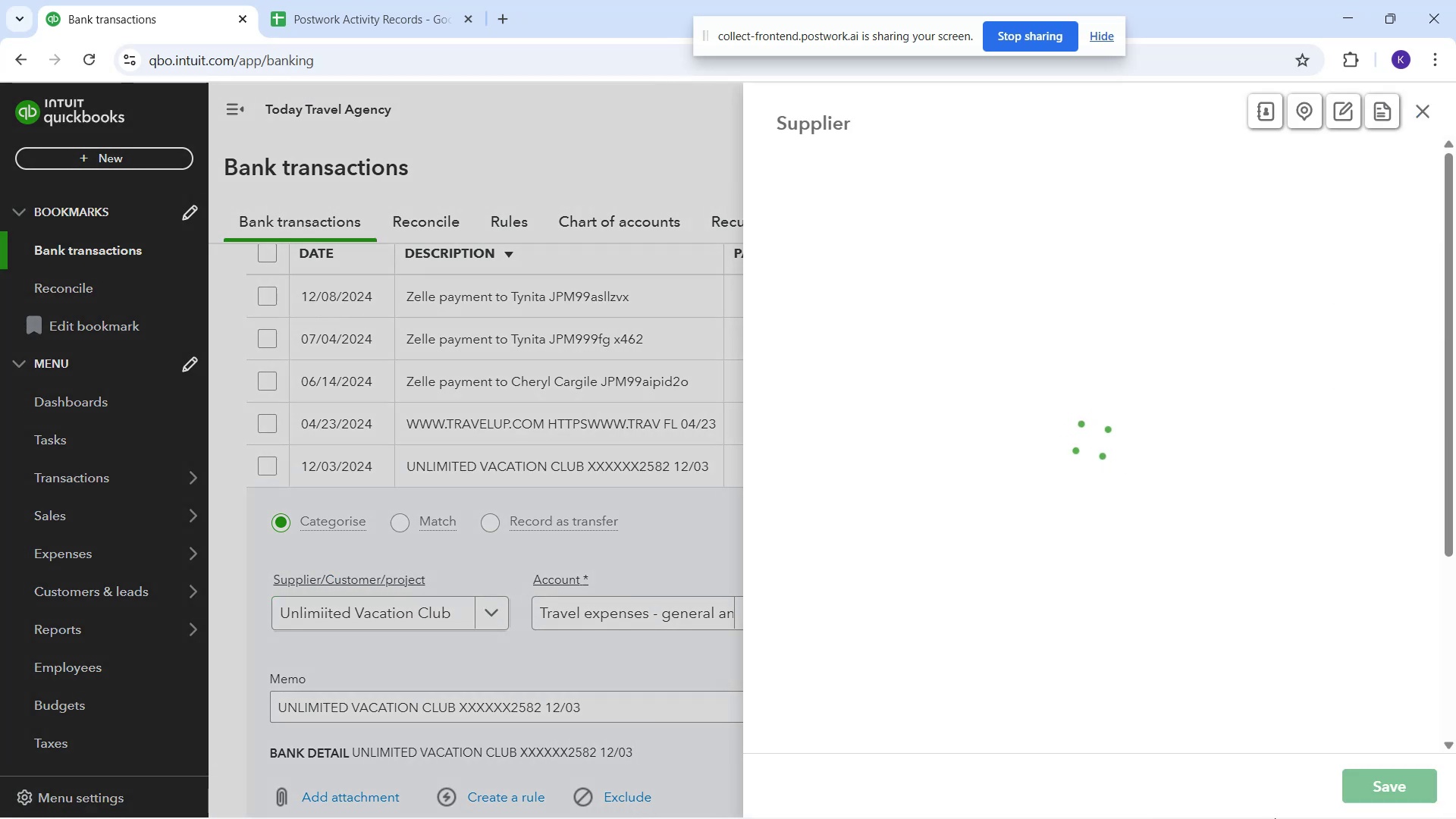 
mouse_move([1264, 803])
 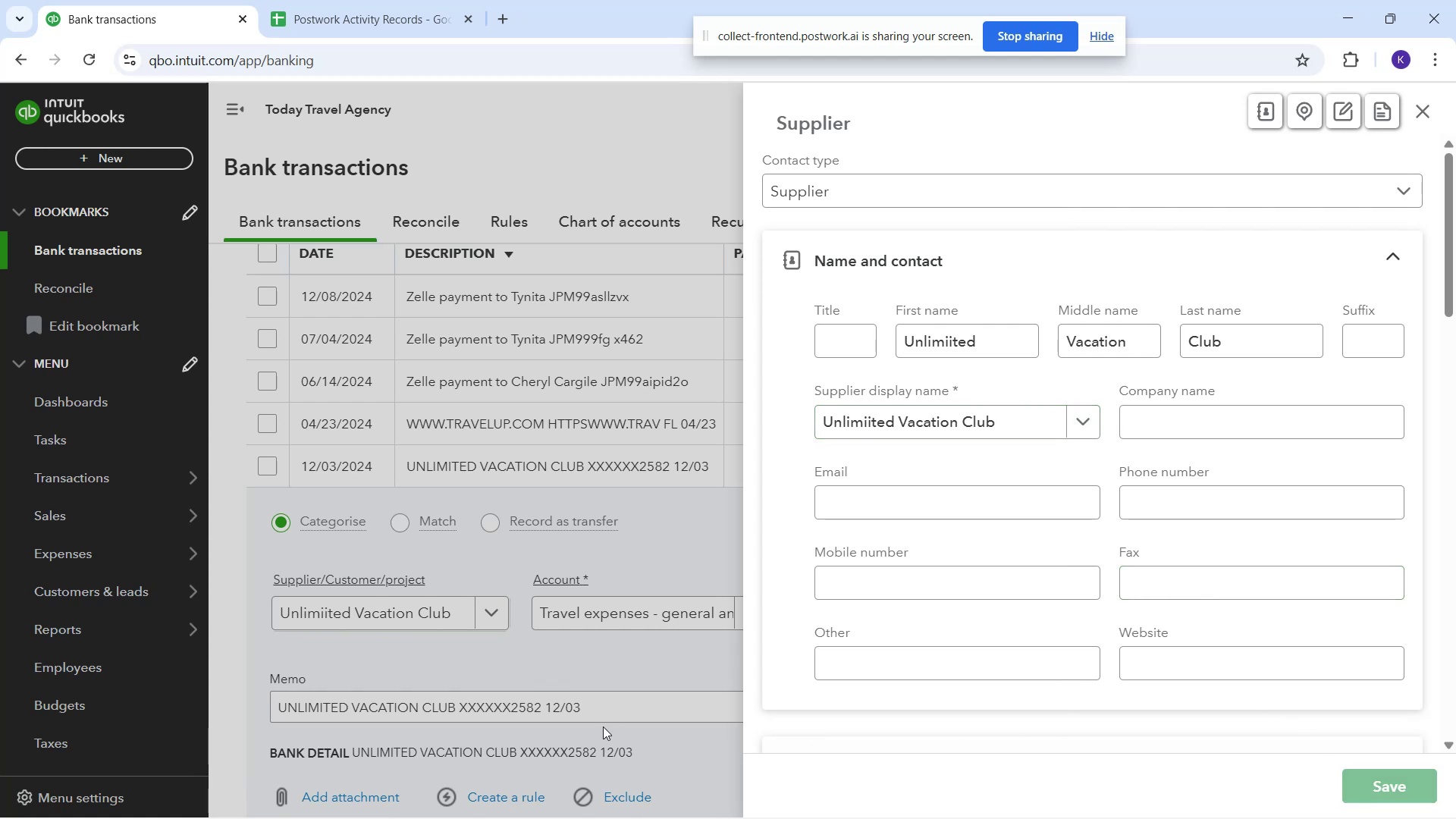 
wait(5.33)
 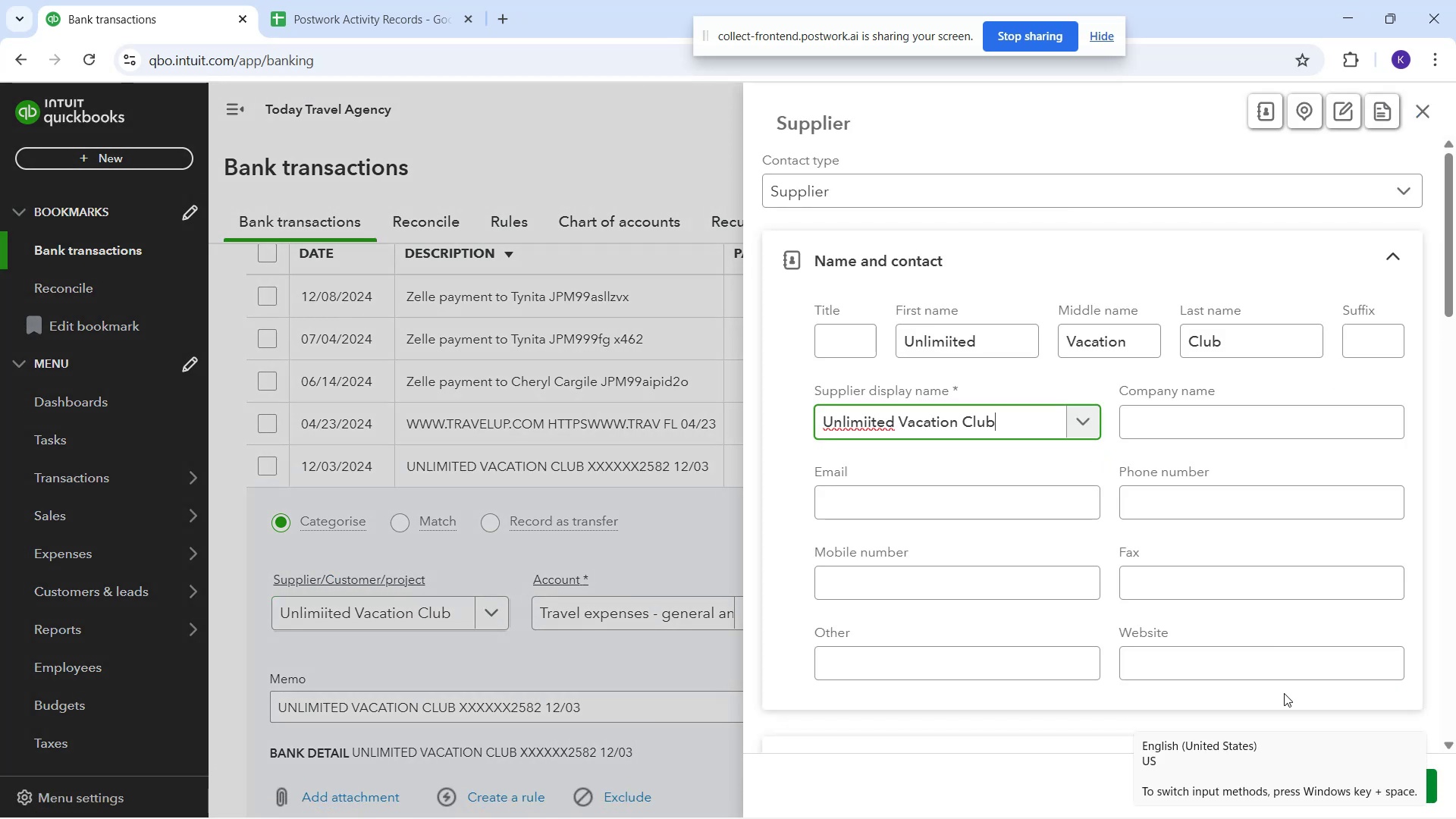 
scroll: coordinate [573, 716], scroll_direction: down, amount: 1.0
 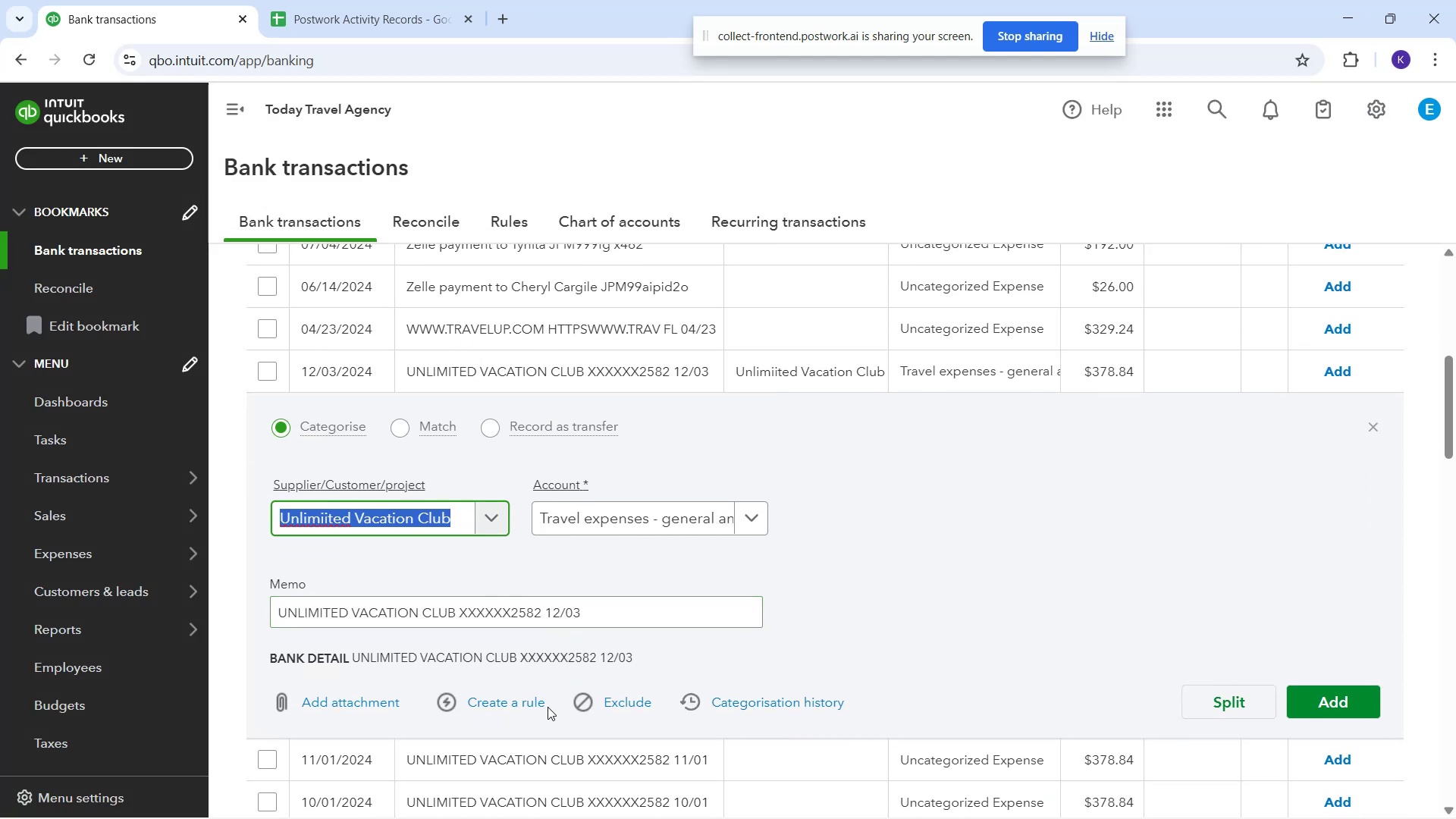 
left_click([542, 705])
 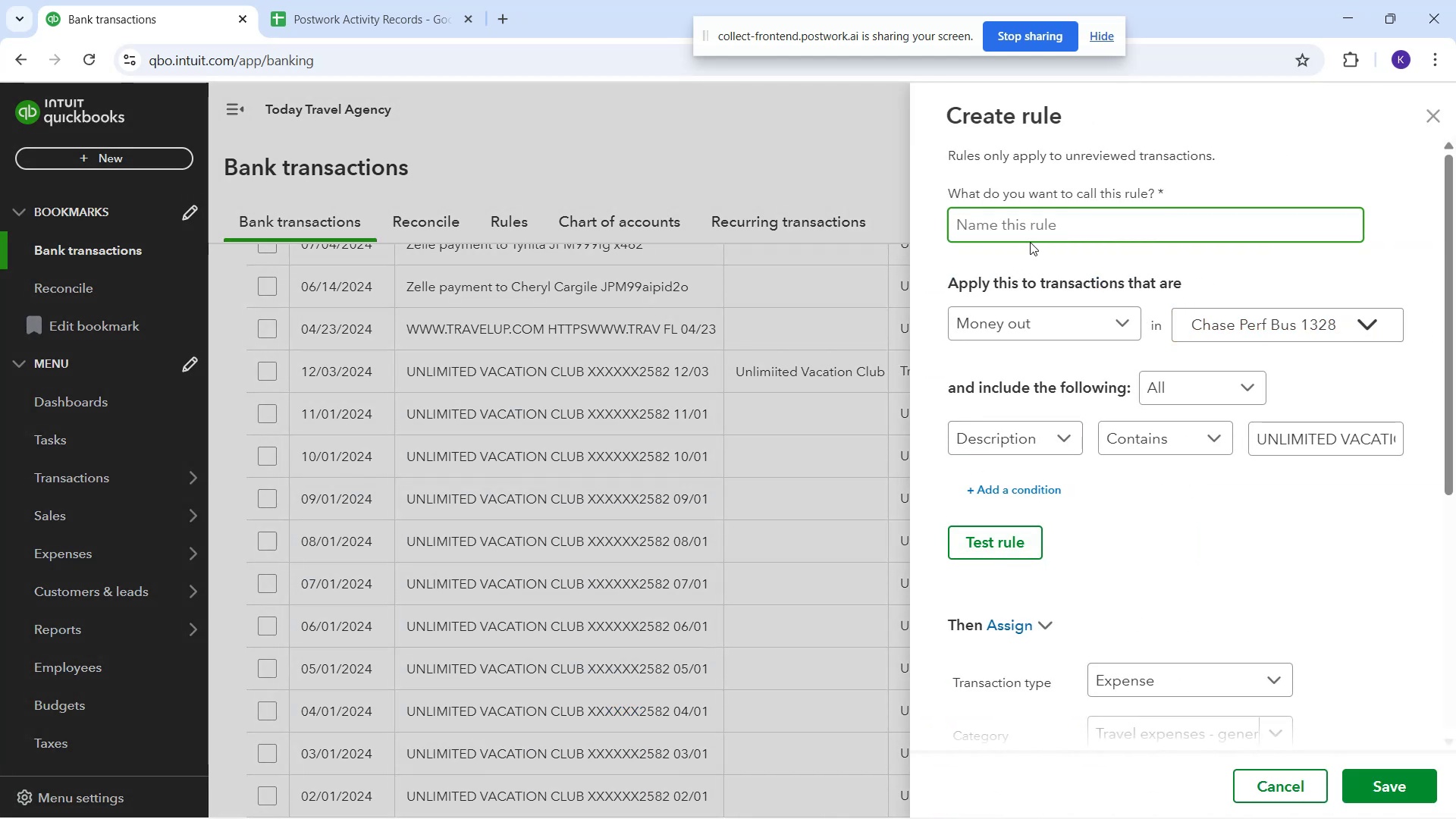 
wait(7.23)
 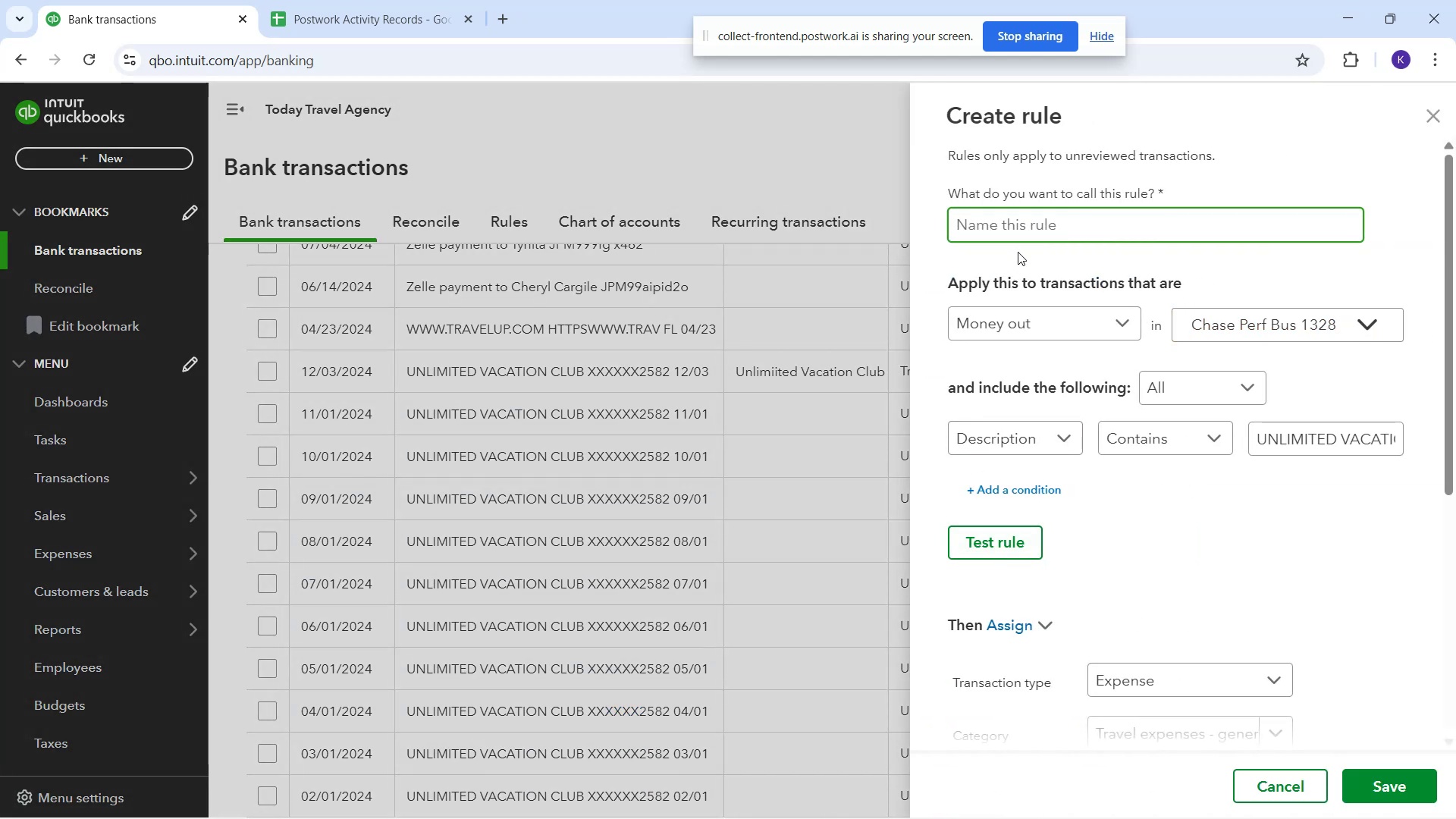 
type(UVC )
 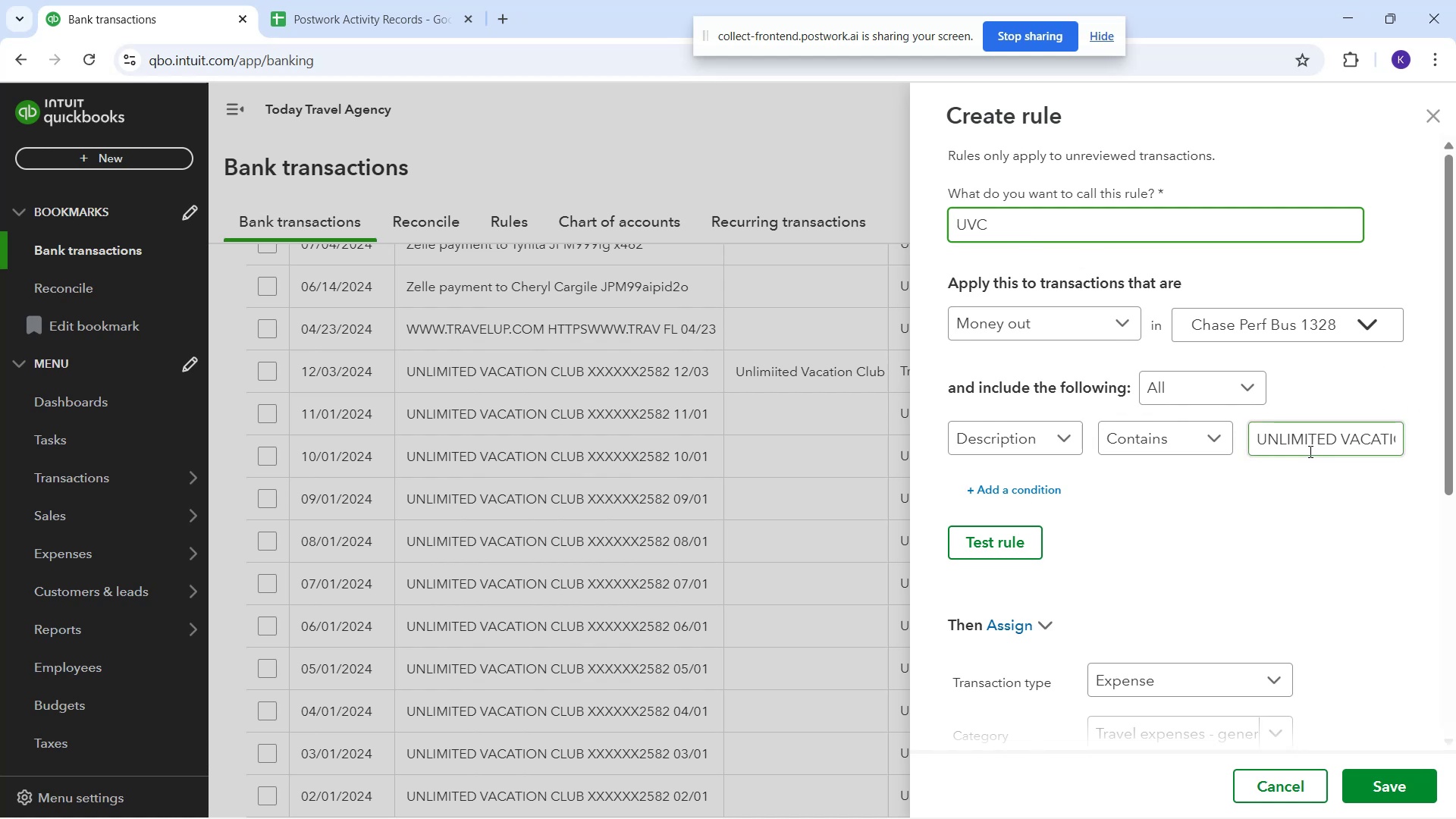 
hold_key(key=ArrowRight, duration=1.44)
 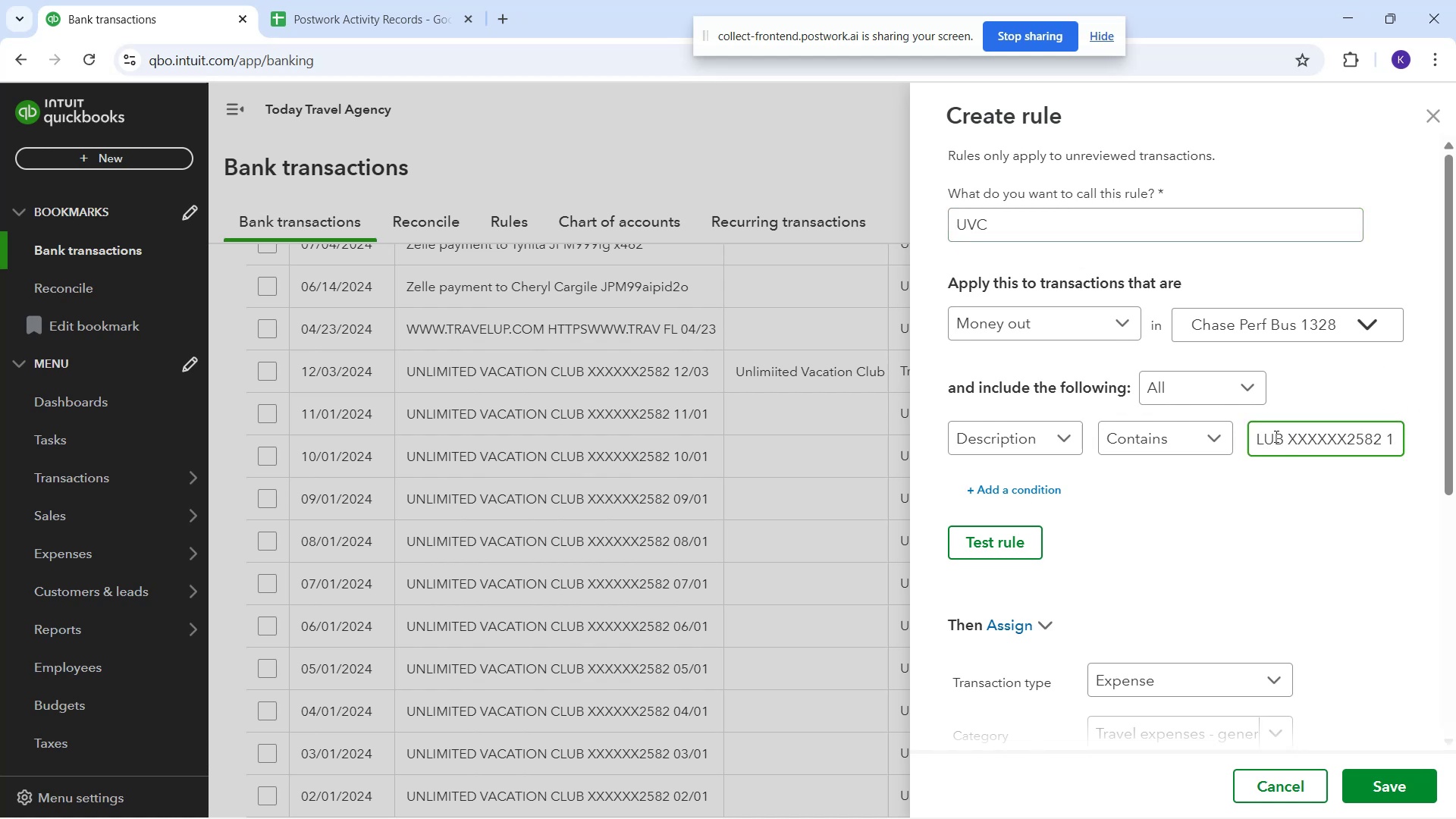 
left_click_drag(start_coordinate=[1288, 436], to_coordinate=[1455, 415])
 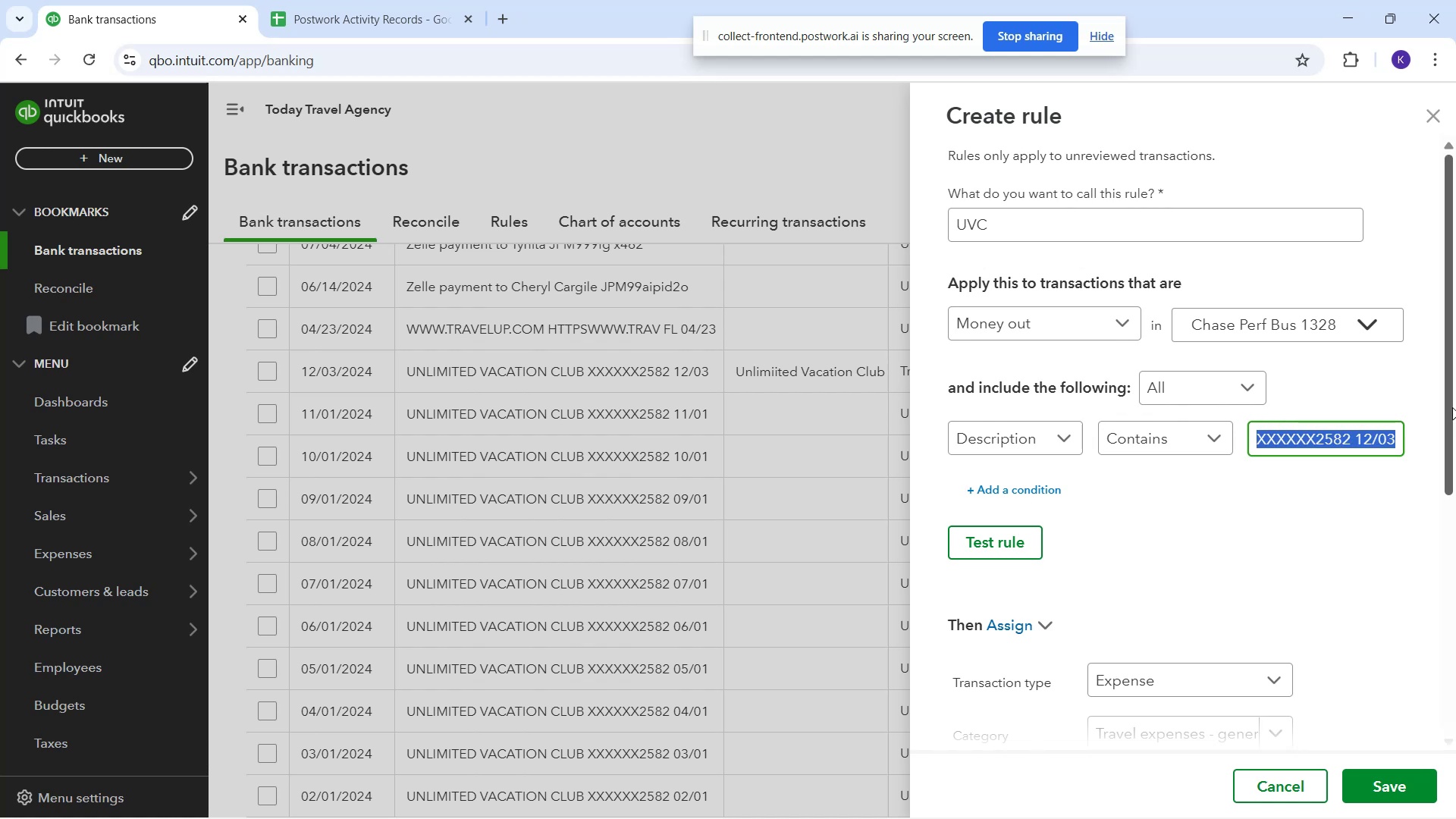 
key(Backspace)
 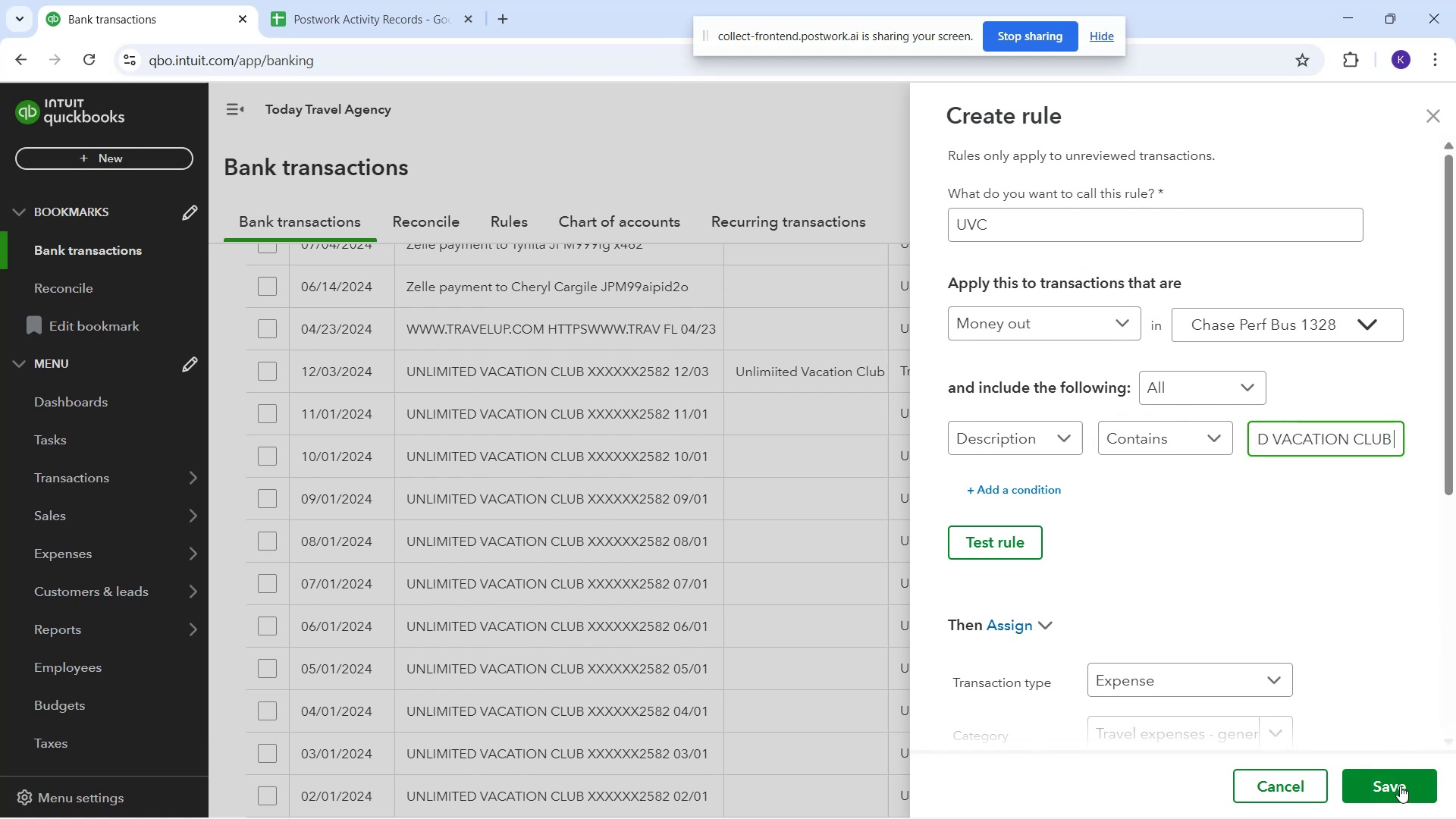 
left_click([1395, 799])
 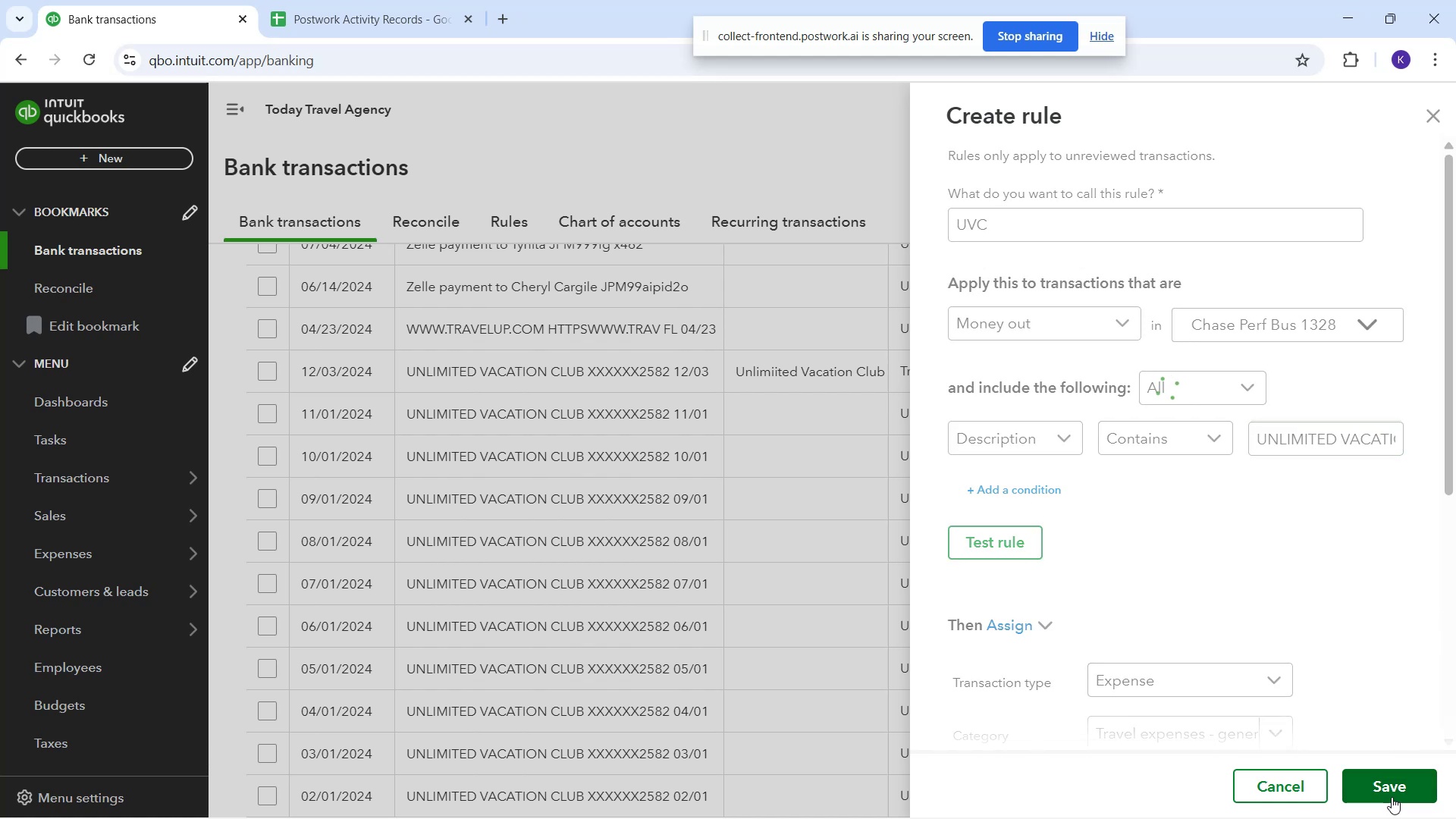 
left_click([1385, 789])
 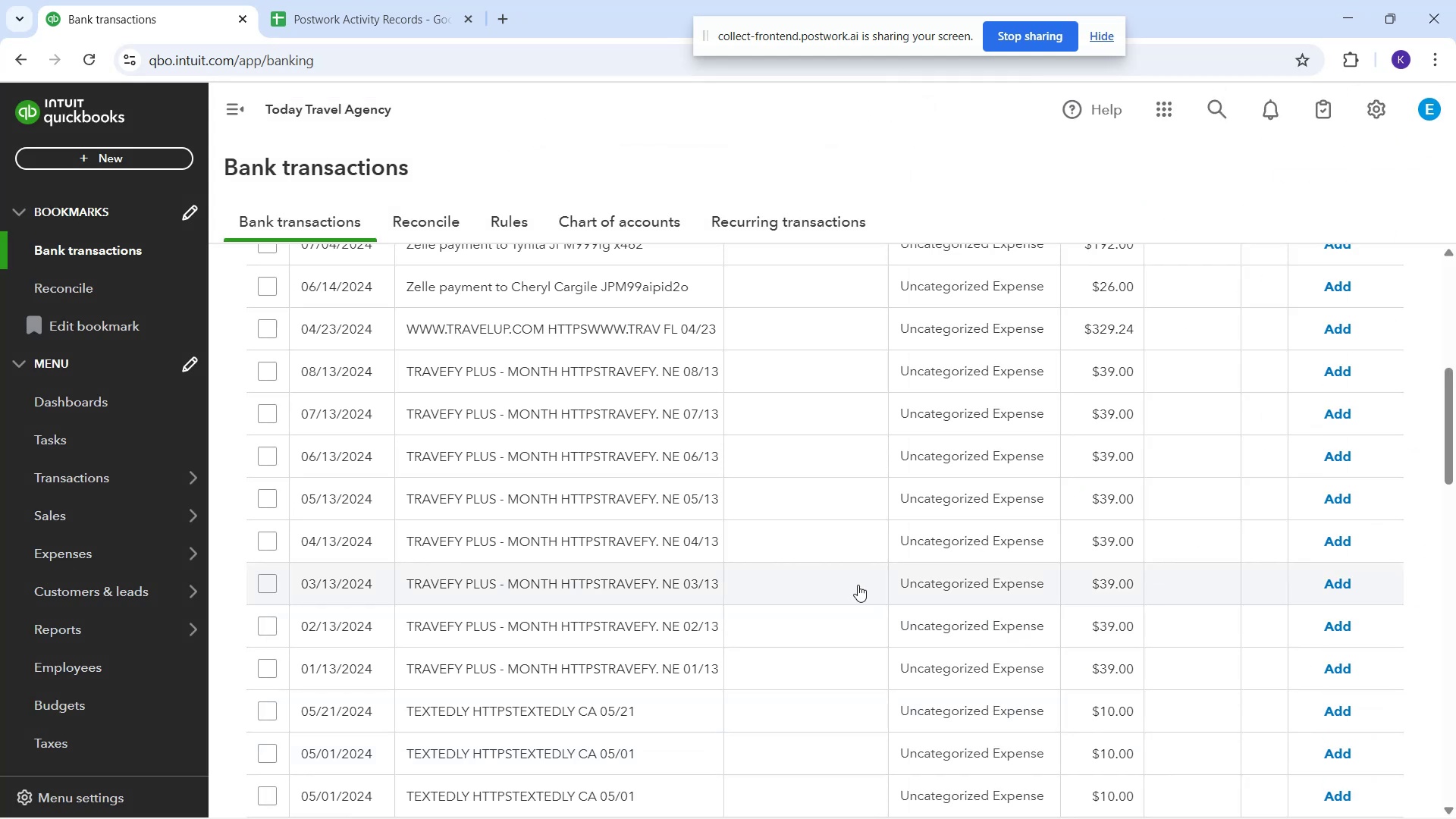 
wait(5.07)
 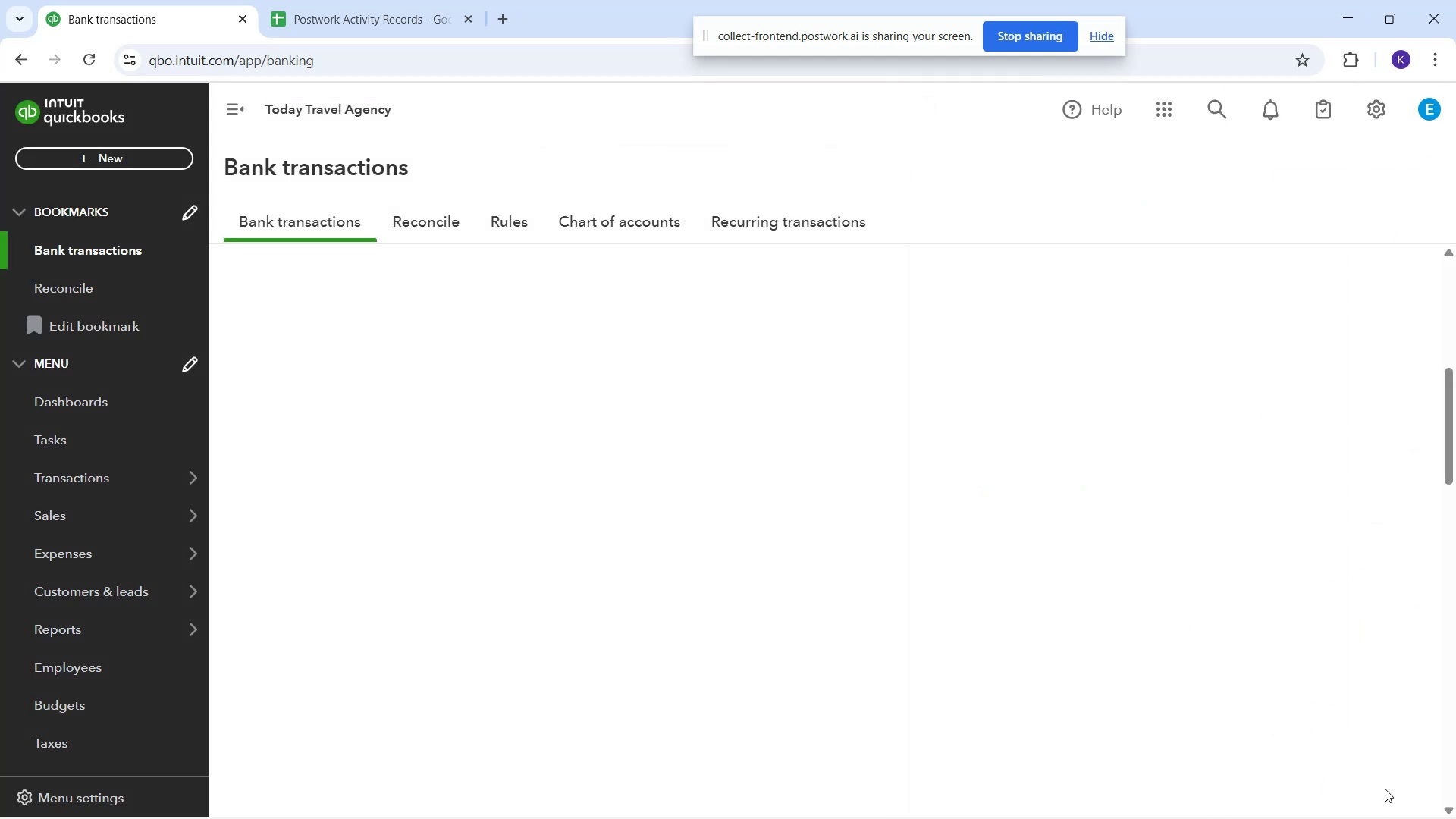 
scroll: coordinate [861, 588], scroll_direction: up, amount: 1.0
 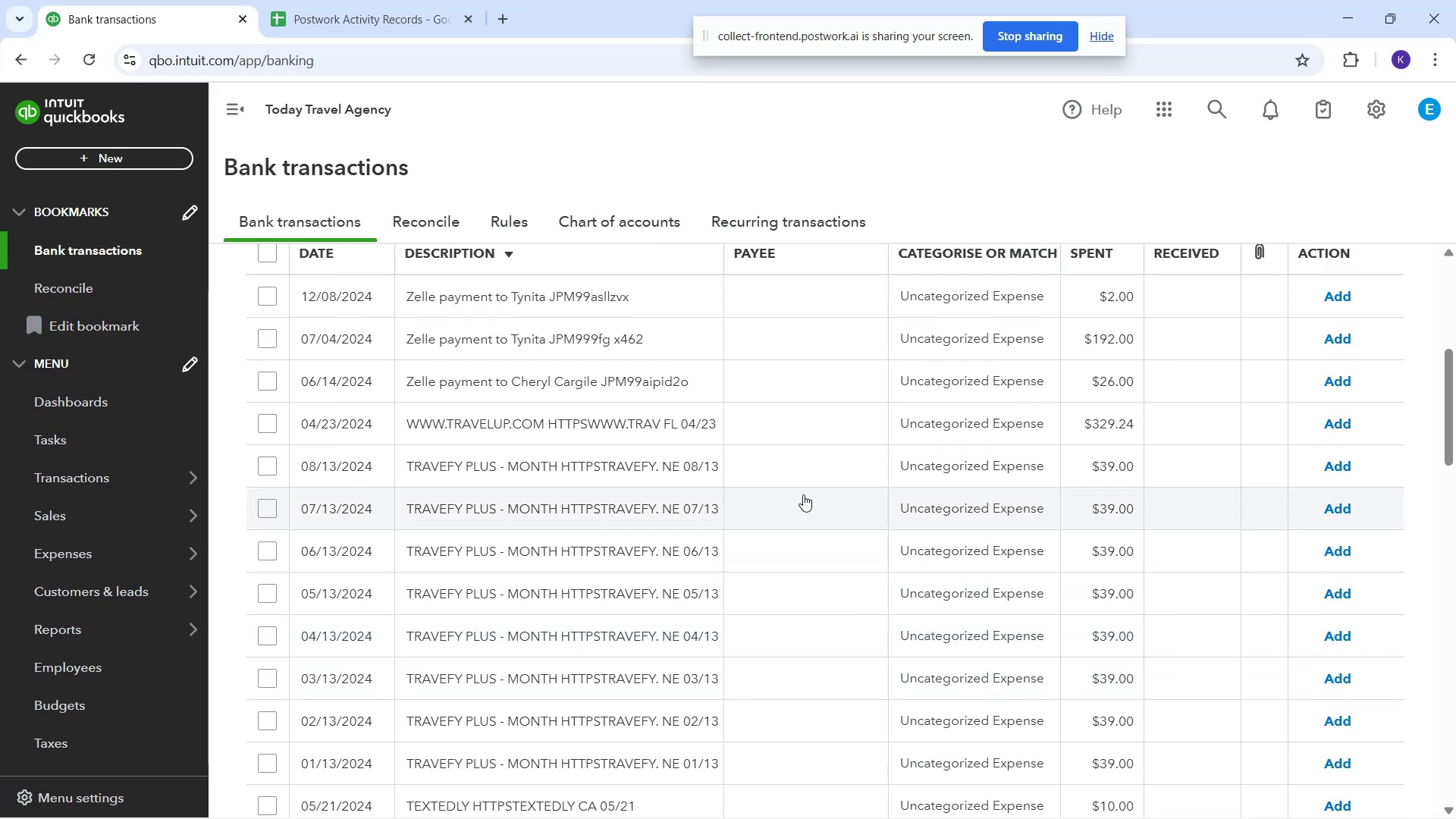 
left_click([751, 430])
 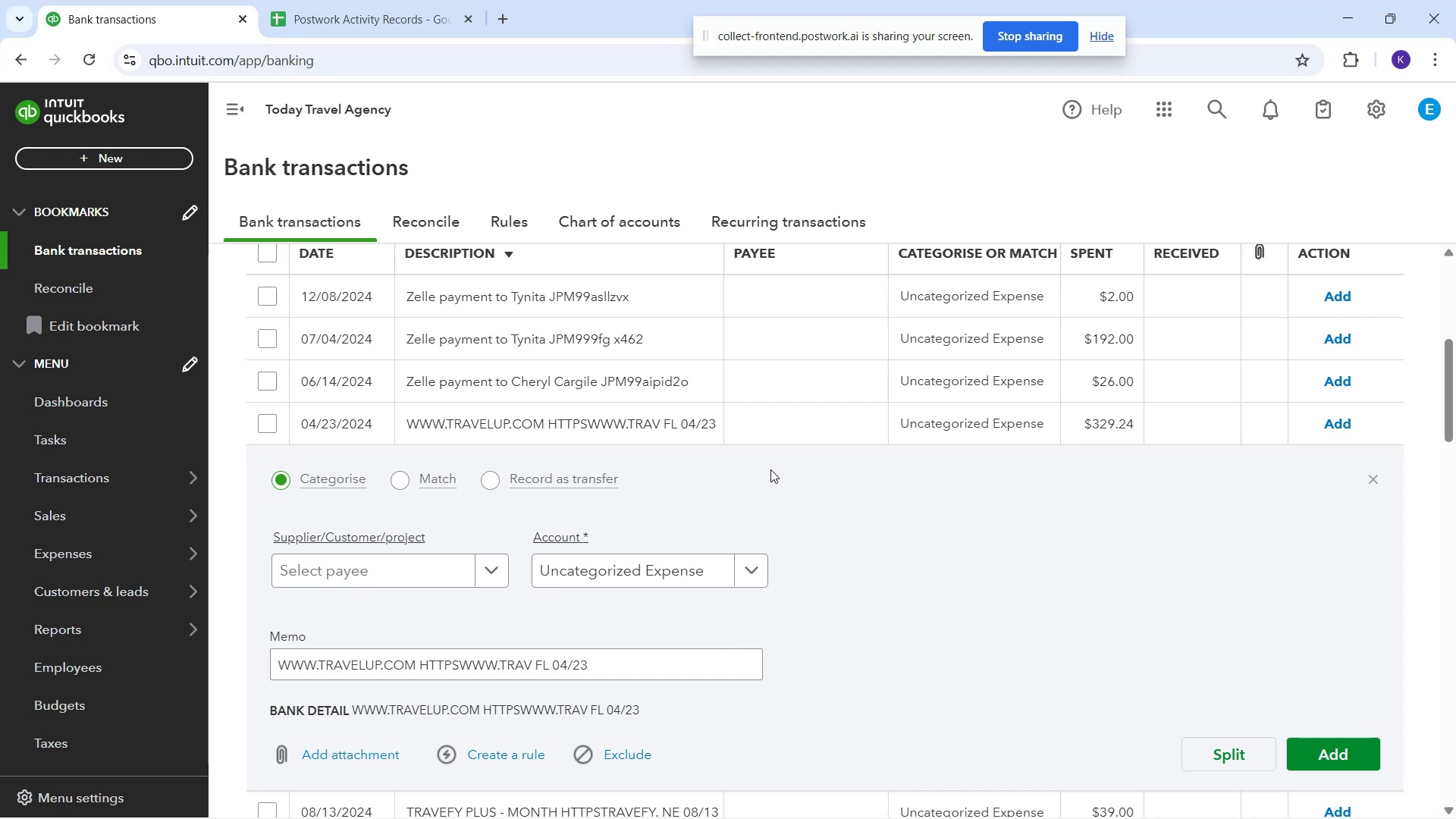 
wait(18.8)
 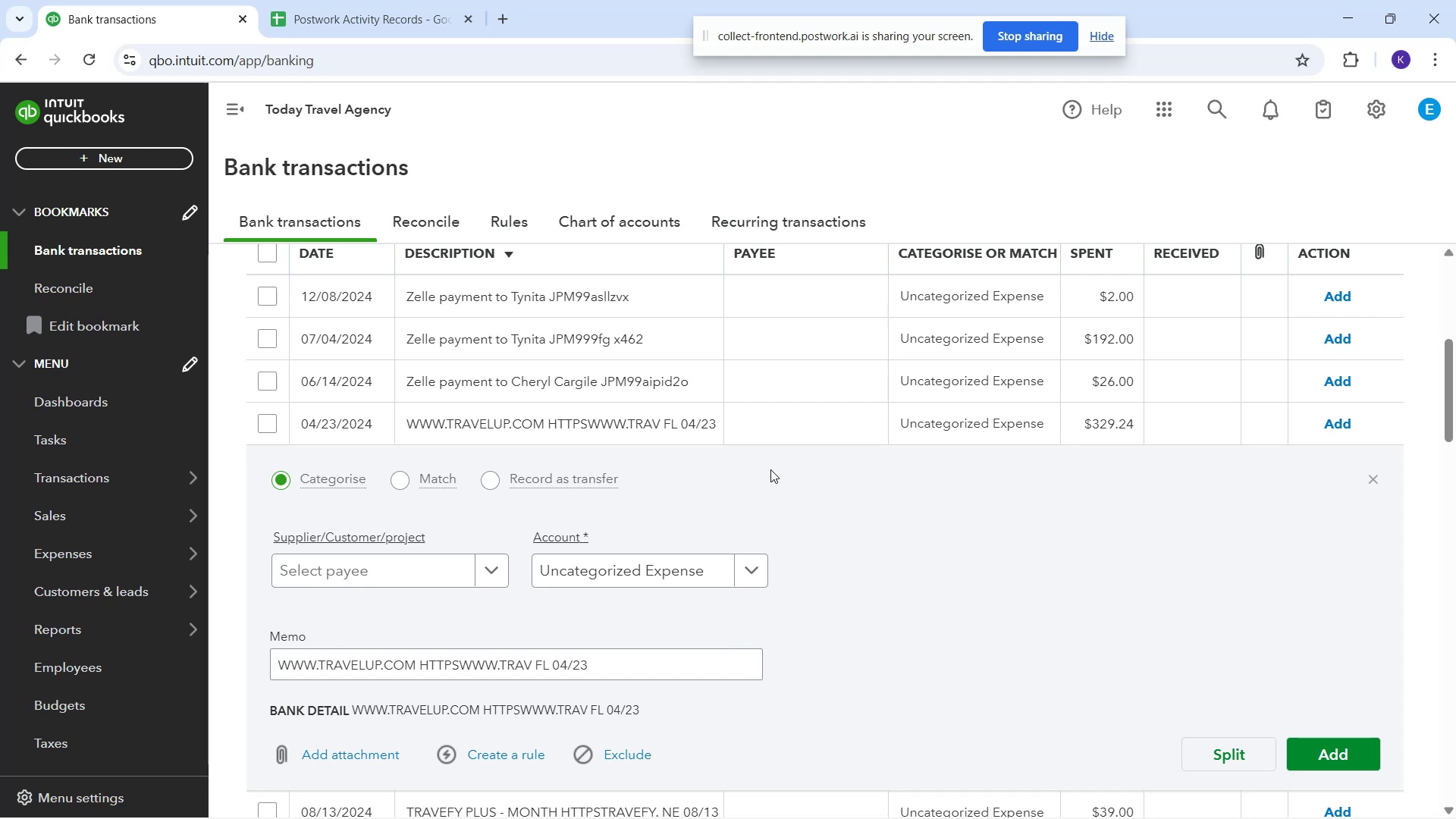 
left_click([589, 587])
 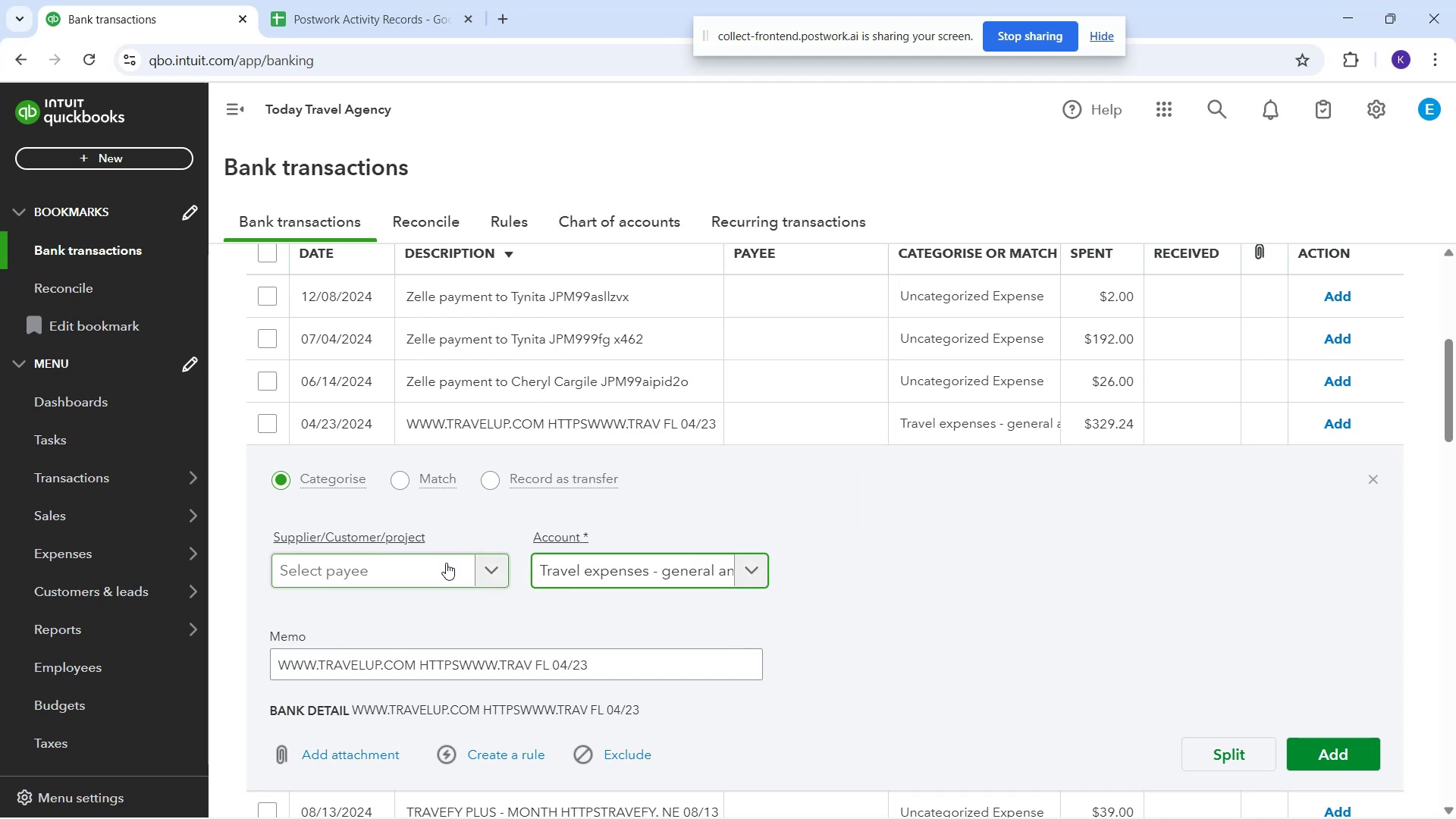 
wait(9.03)
 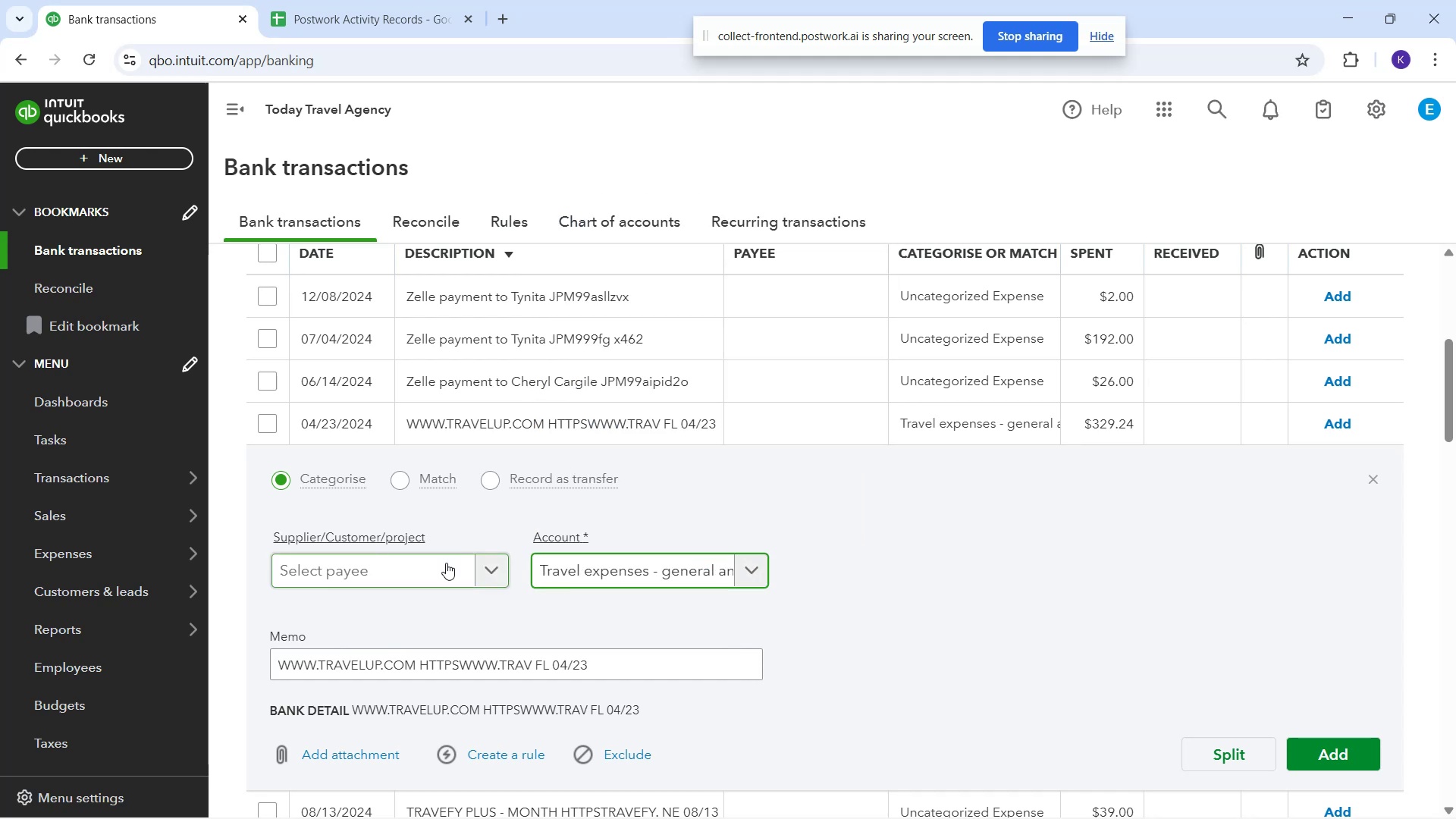 
left_click([446, 563])
 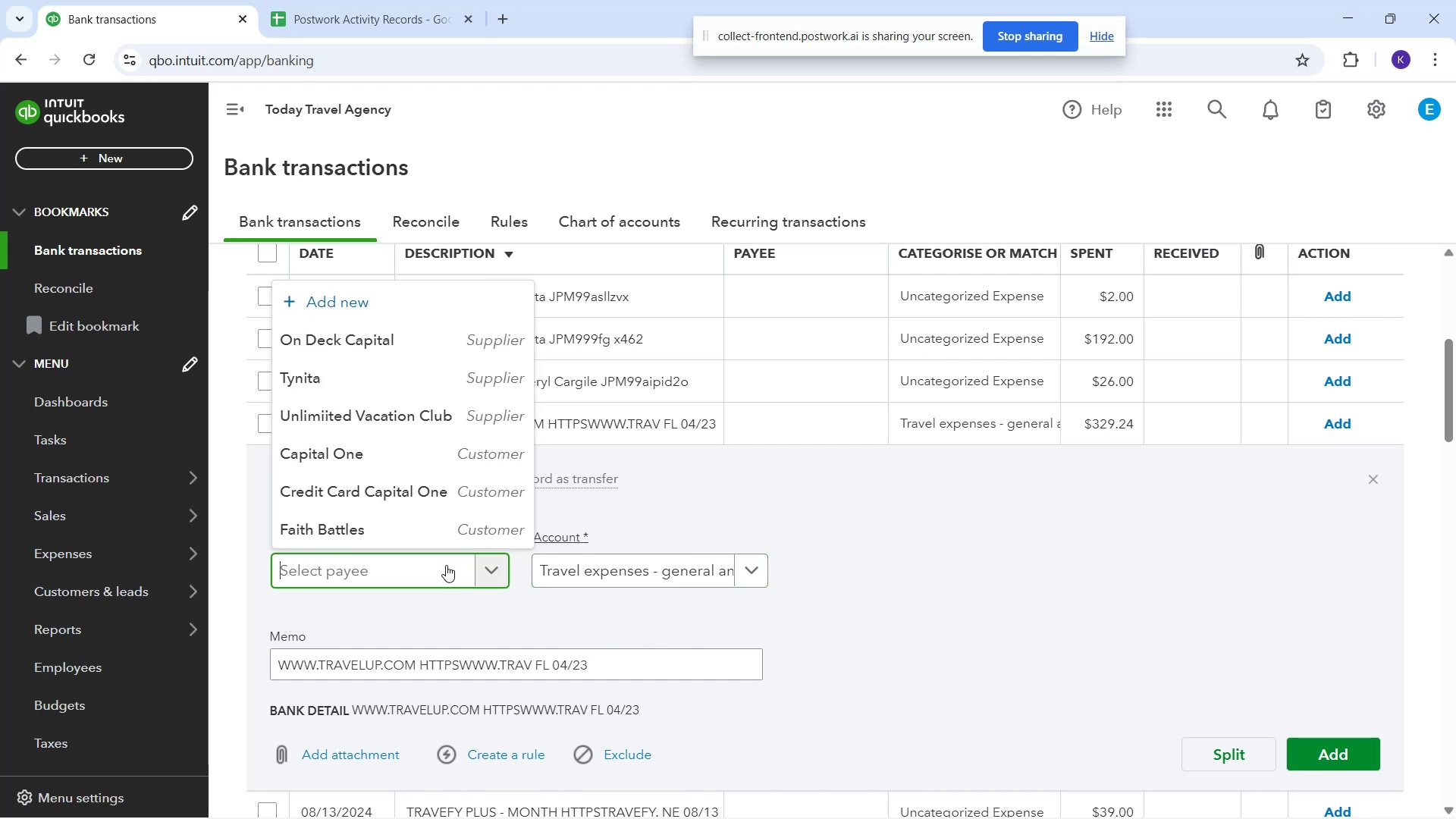 
type(Travel I)
key(Backspace)
type(UO)
key(Backspace)
type(o)
key(Backspace)
type(p)
 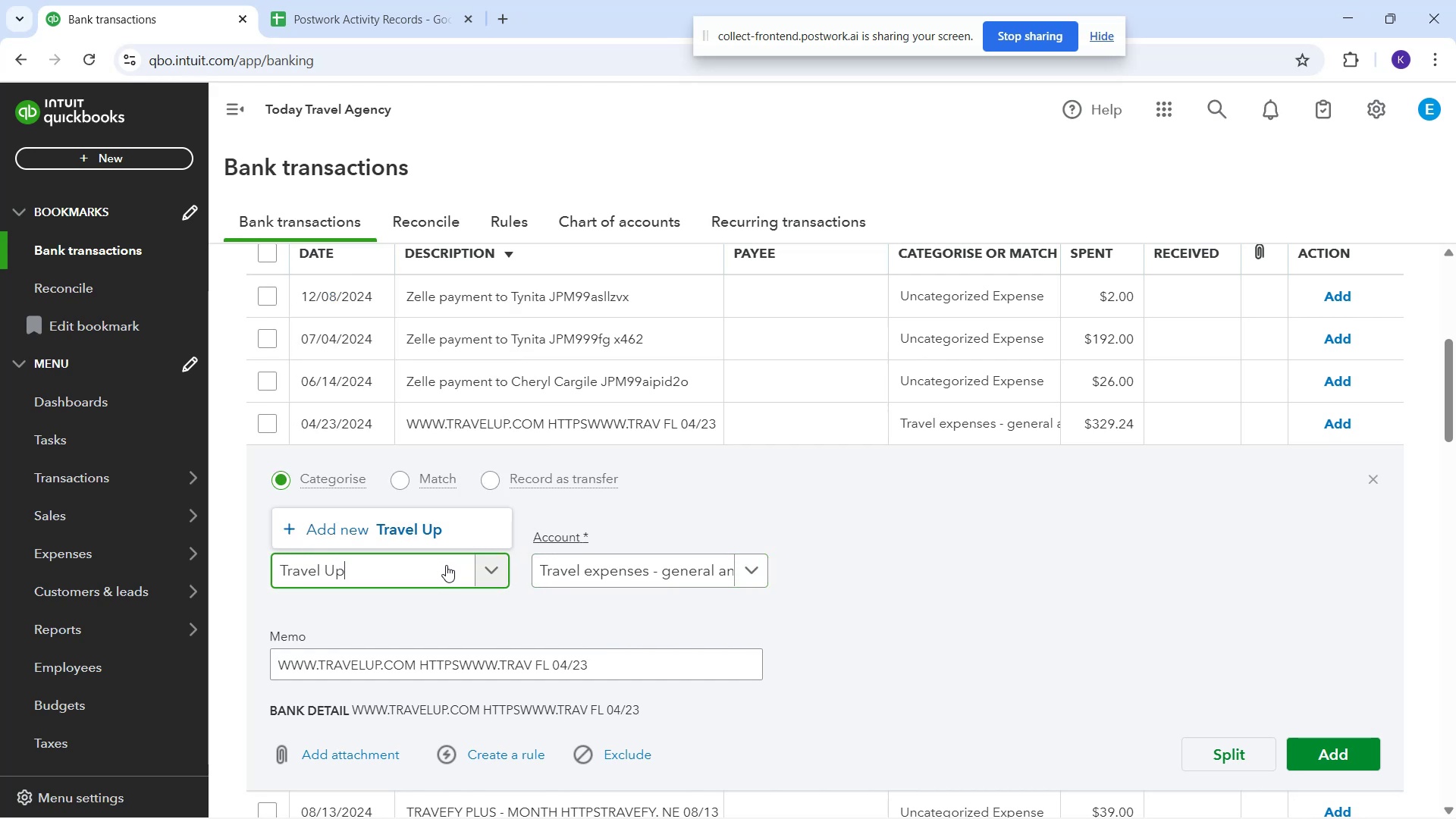 
left_click([1417, 789])
 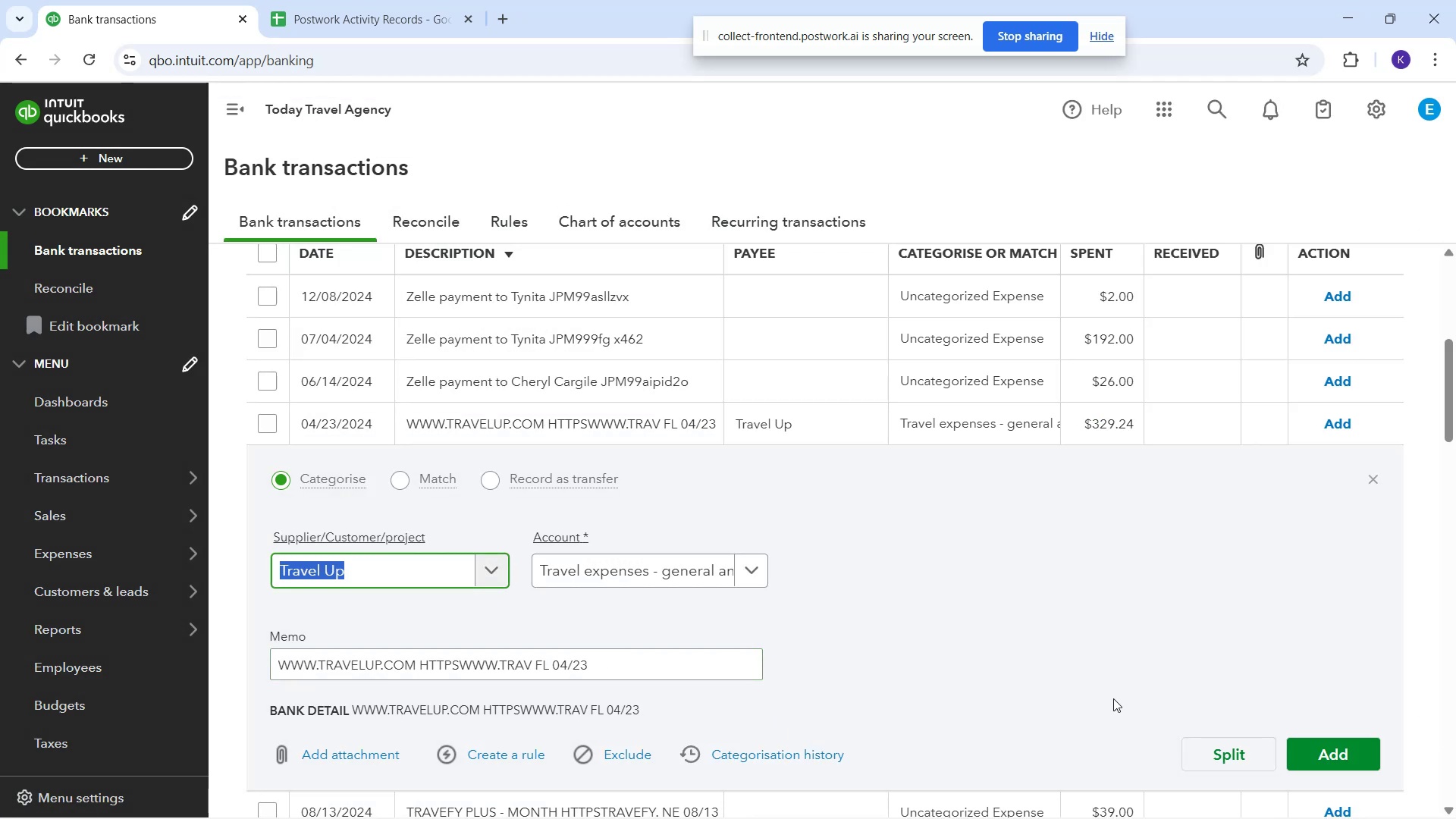 
left_click([1332, 744])
 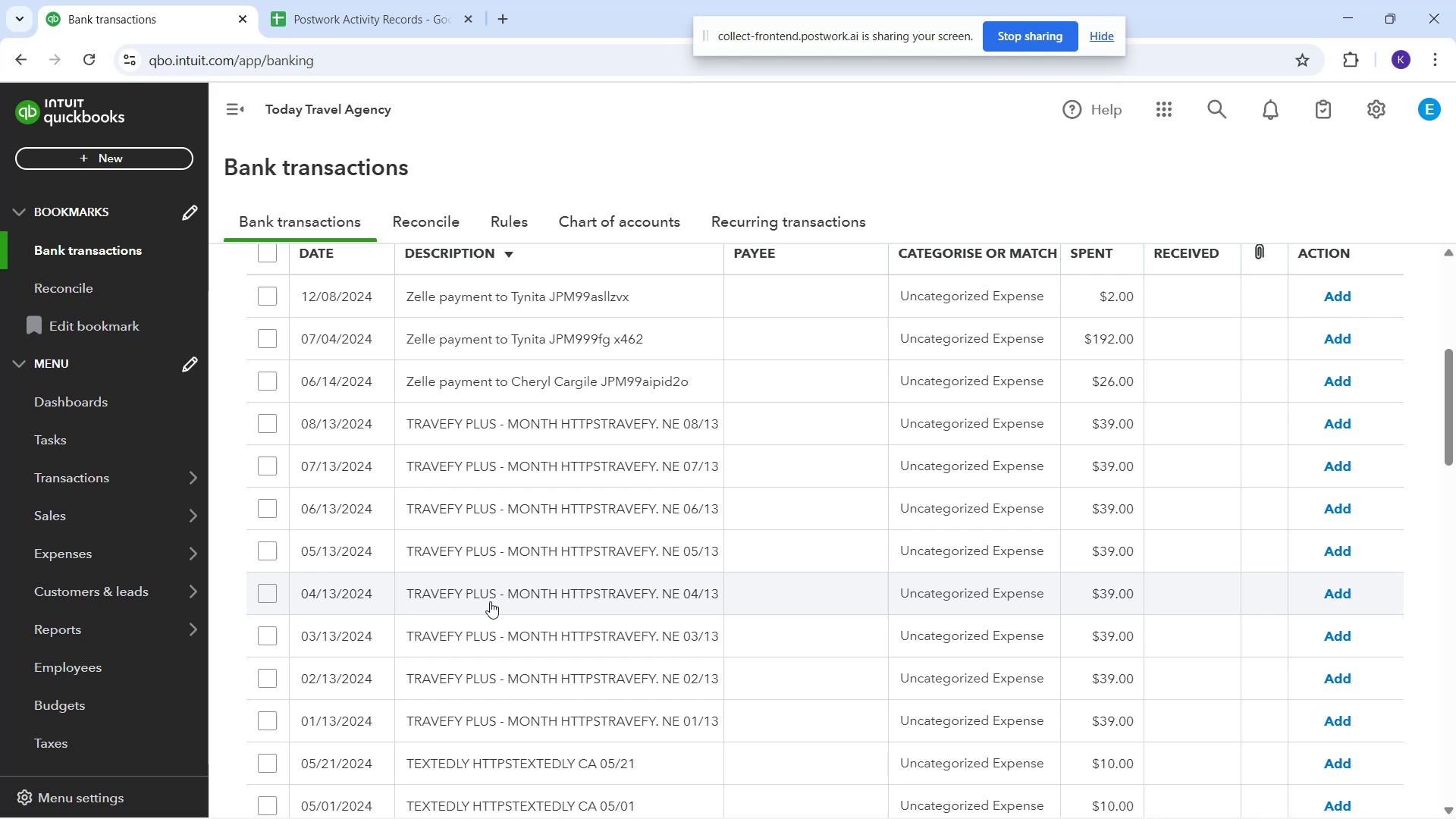 
wait(25.13)
 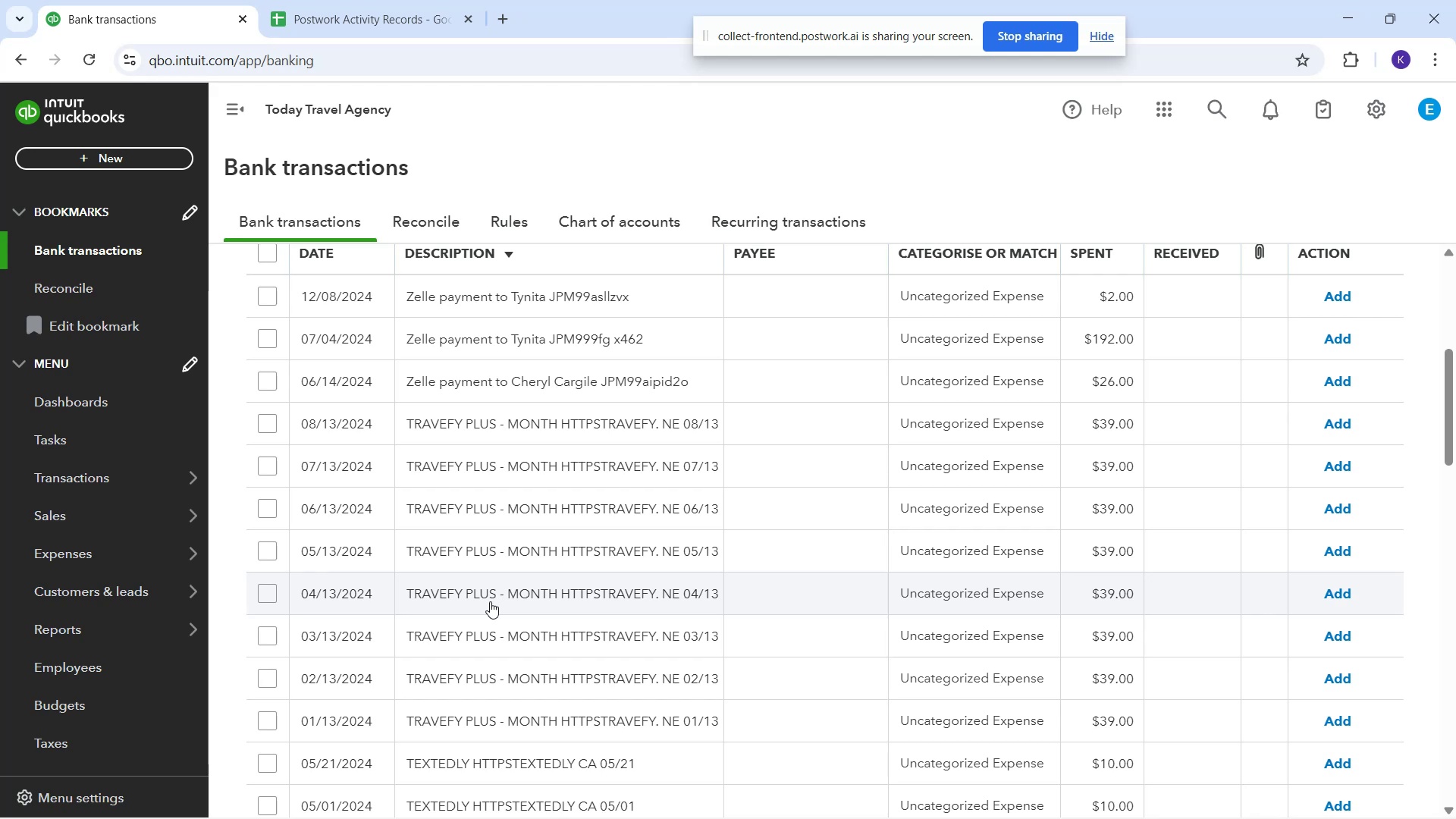 
left_click([474, 431])
 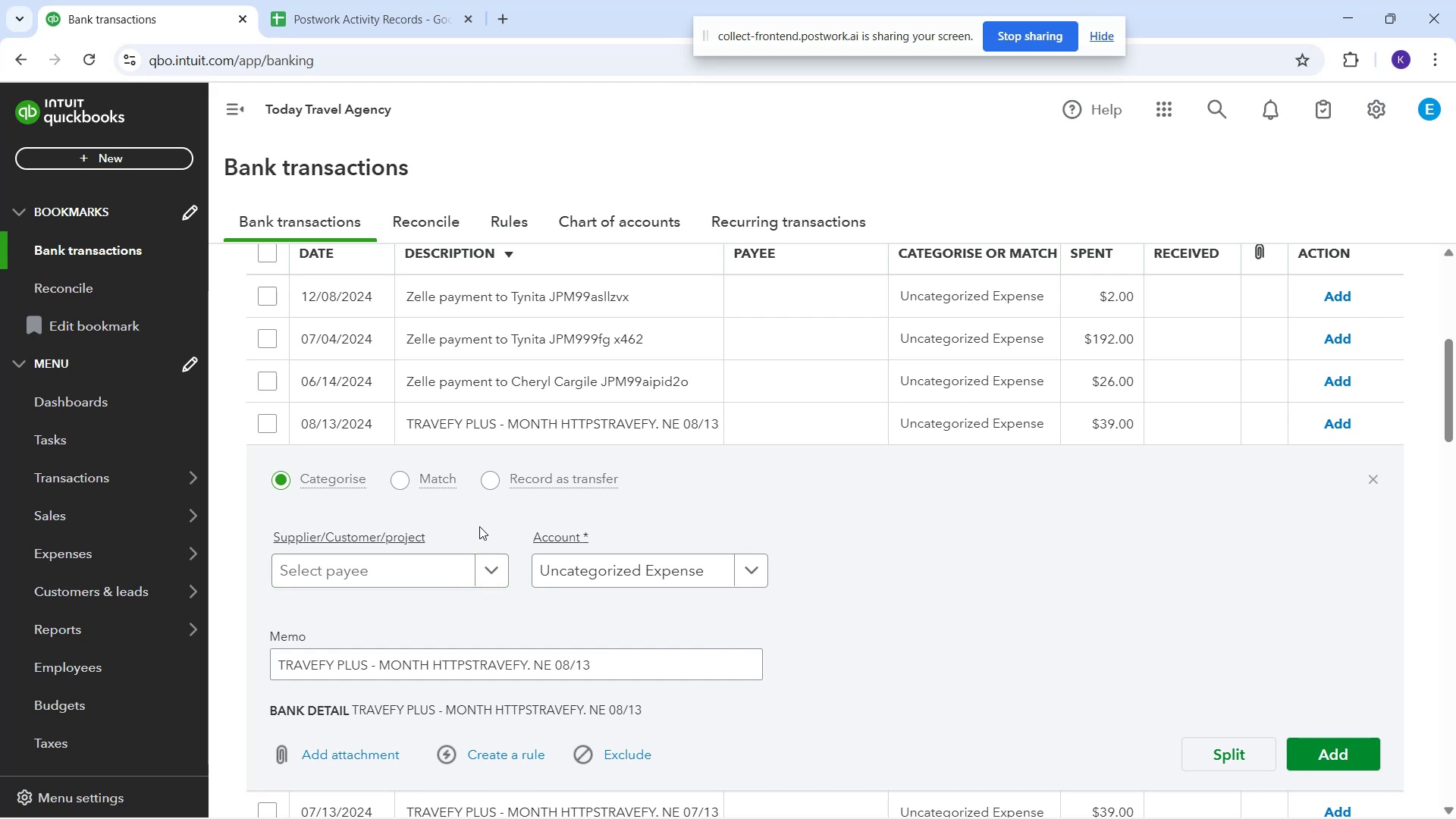 
scroll: coordinate [537, 435], scroll_direction: down, amount: 2.0
 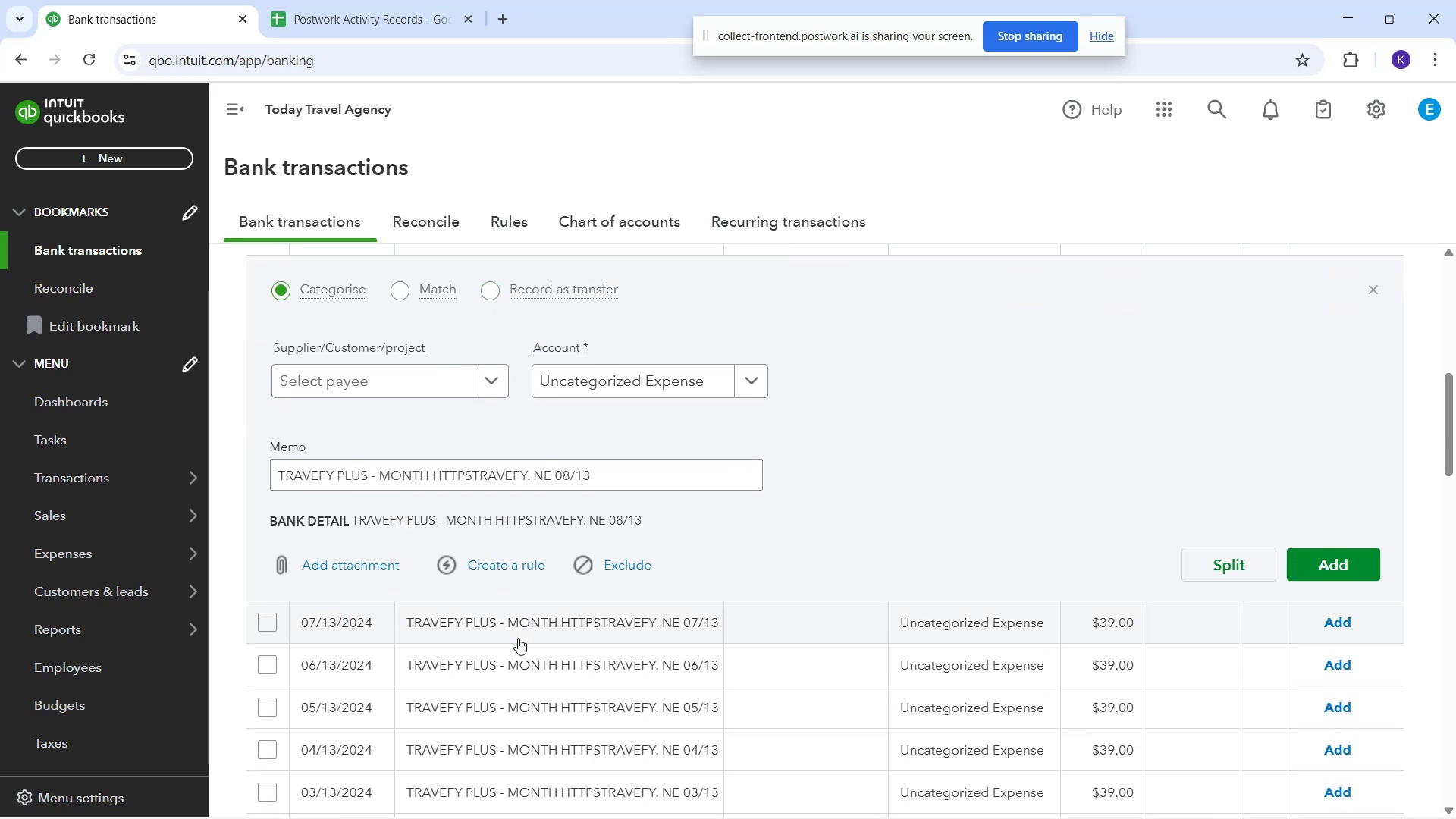 
left_click([518, 640])
 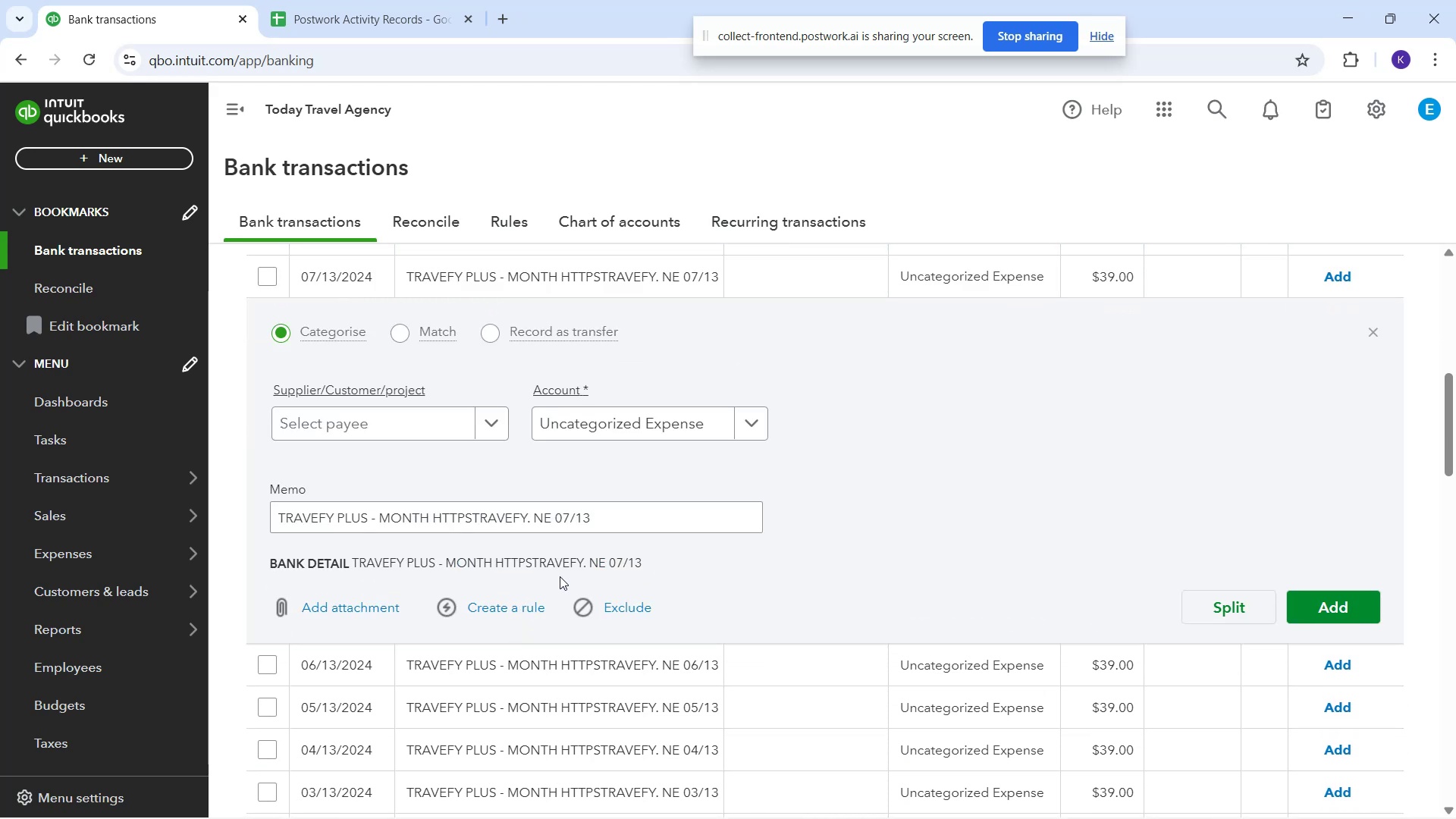 
scroll: coordinate [558, 573], scroll_direction: down, amount: 3.0
 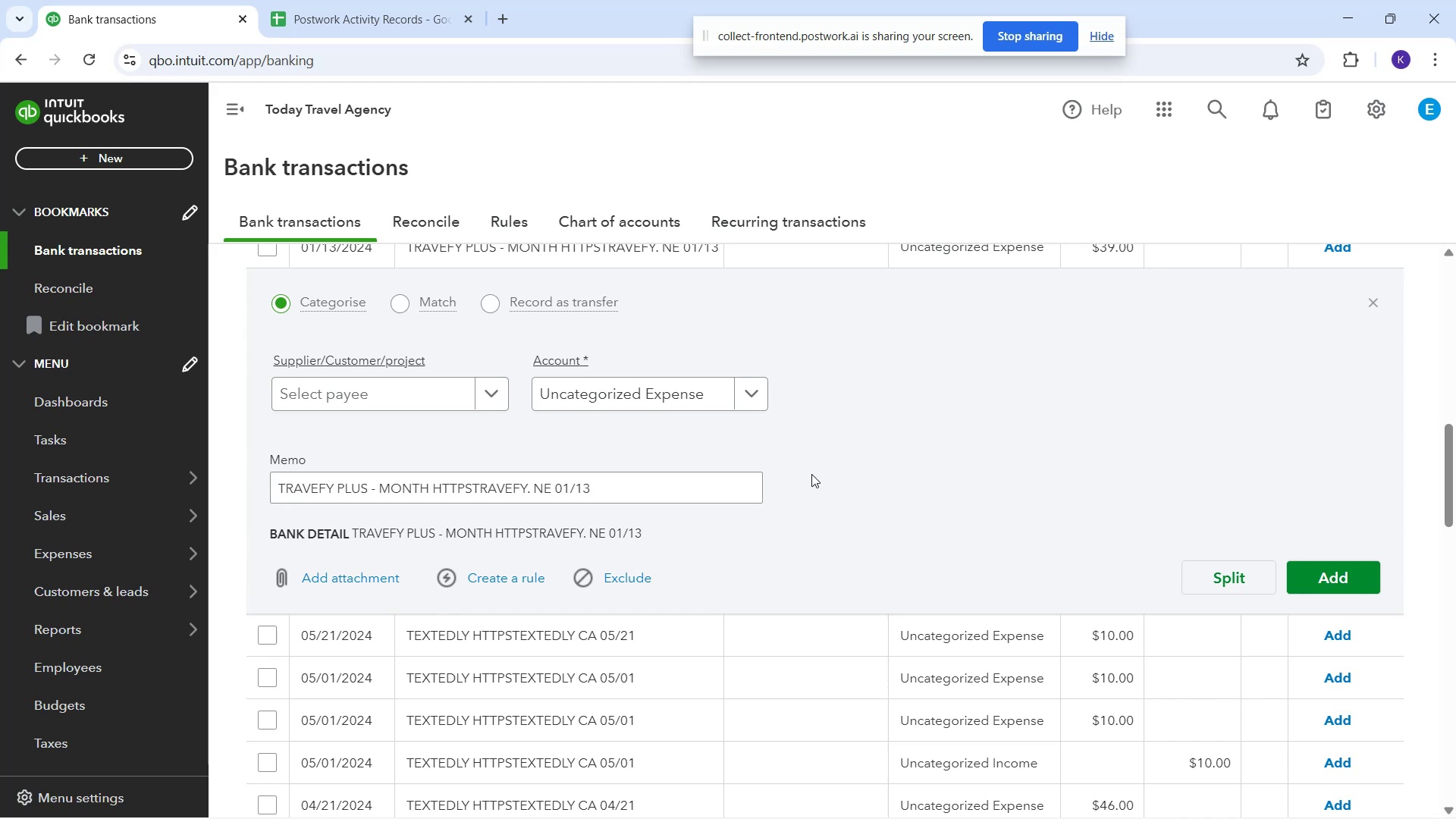 
wait(59.78)
 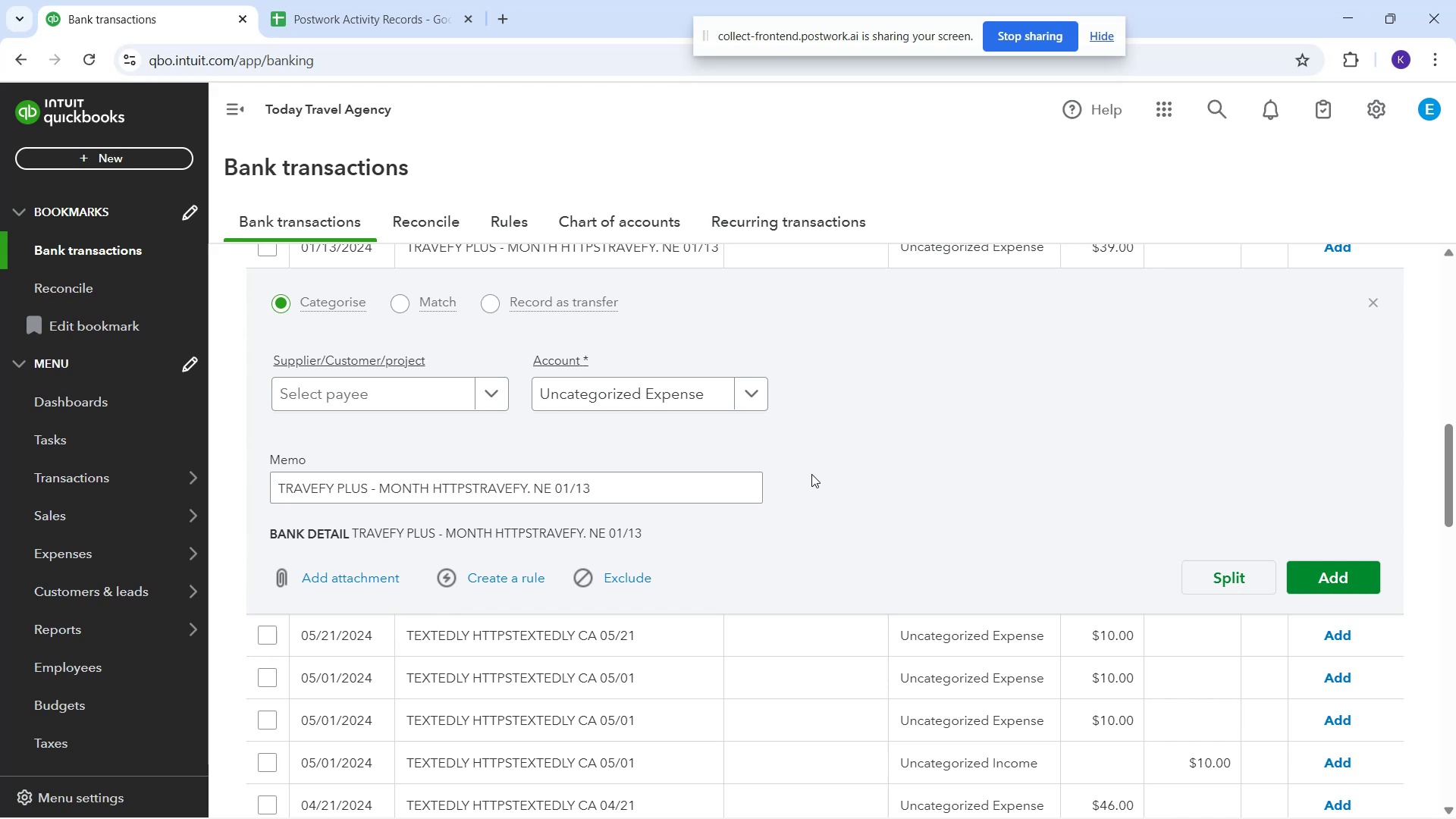 
scroll: coordinate [595, 686], scroll_direction: down, amount: 2.0
 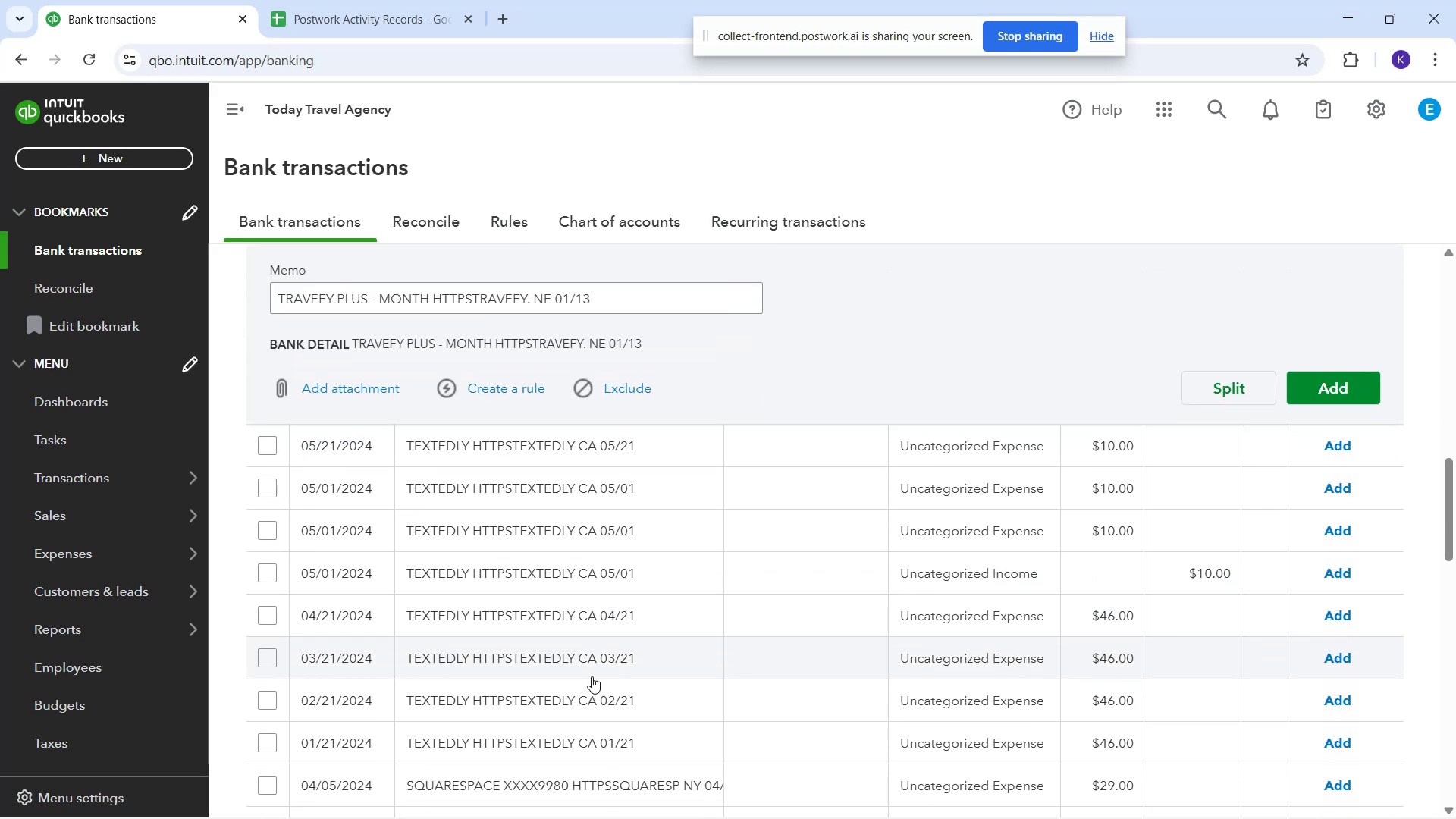 
scroll: coordinate [536, 541], scroll_direction: up, amount: 5.0
 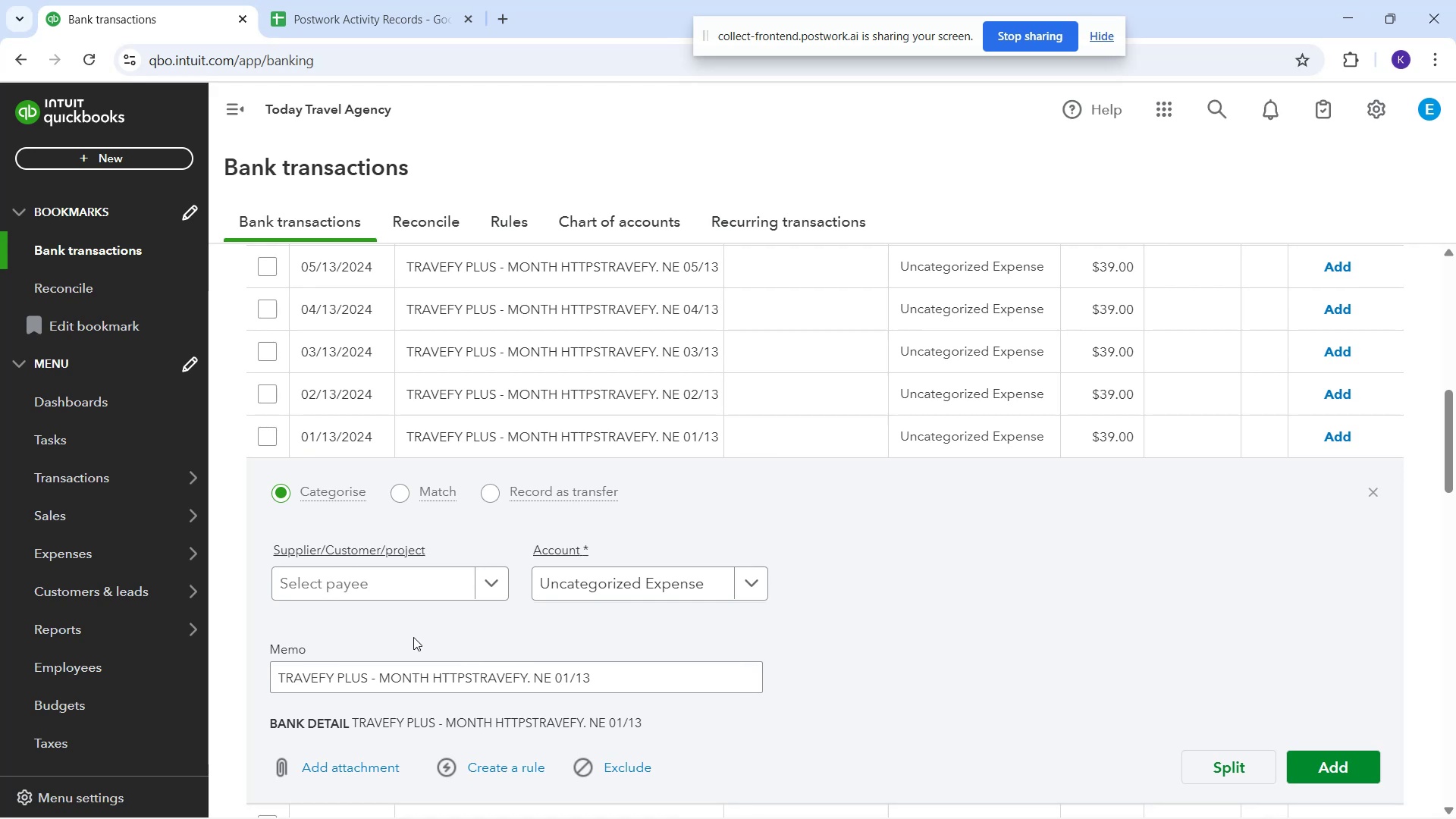 
wait(14.41)
 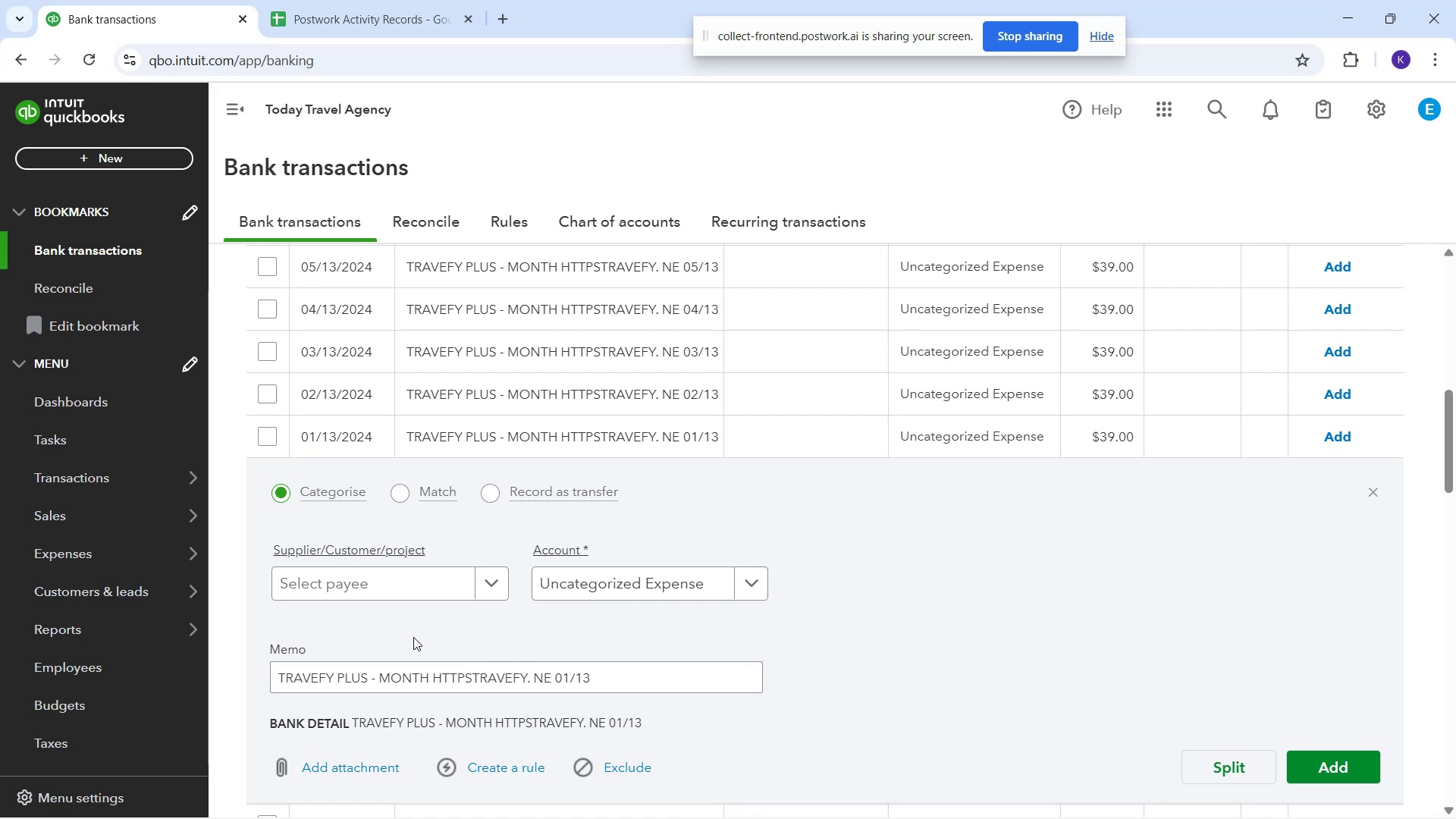 
scroll: coordinate [943, 663], scroll_direction: down, amount: 9.0
 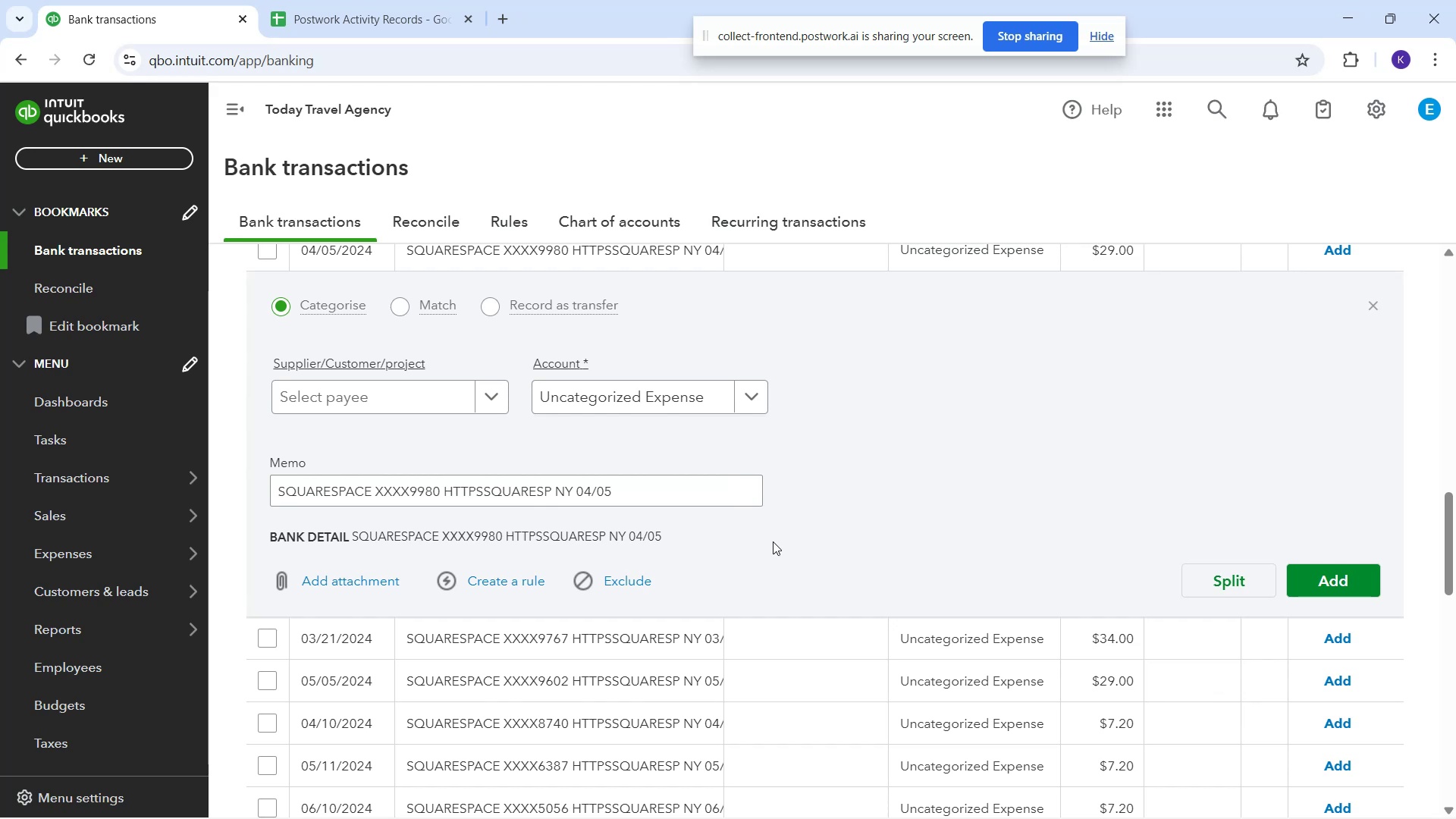 
wait(38.89)
 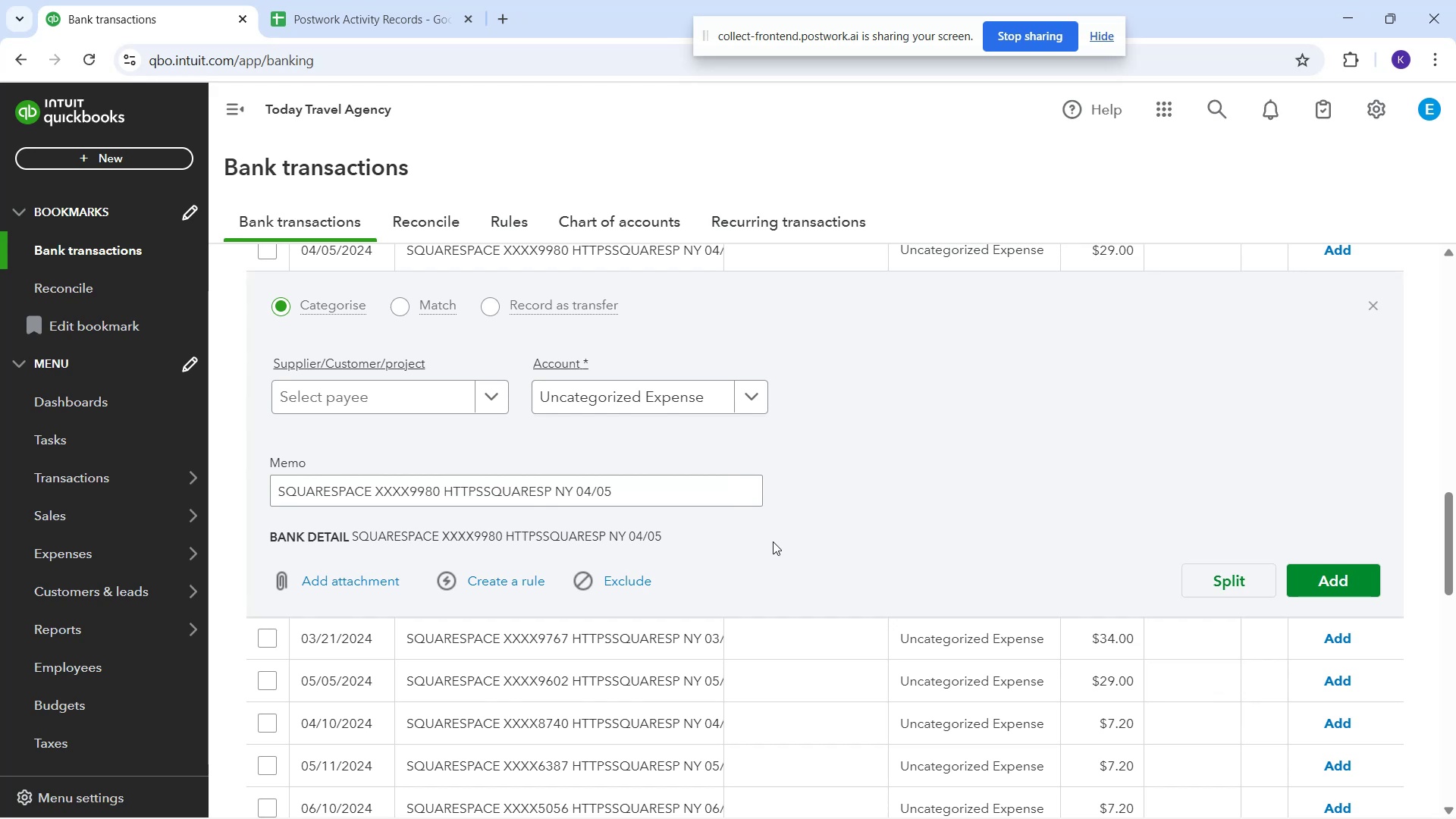 
scroll: coordinate [836, 513], scroll_direction: none, amount: 0.0
 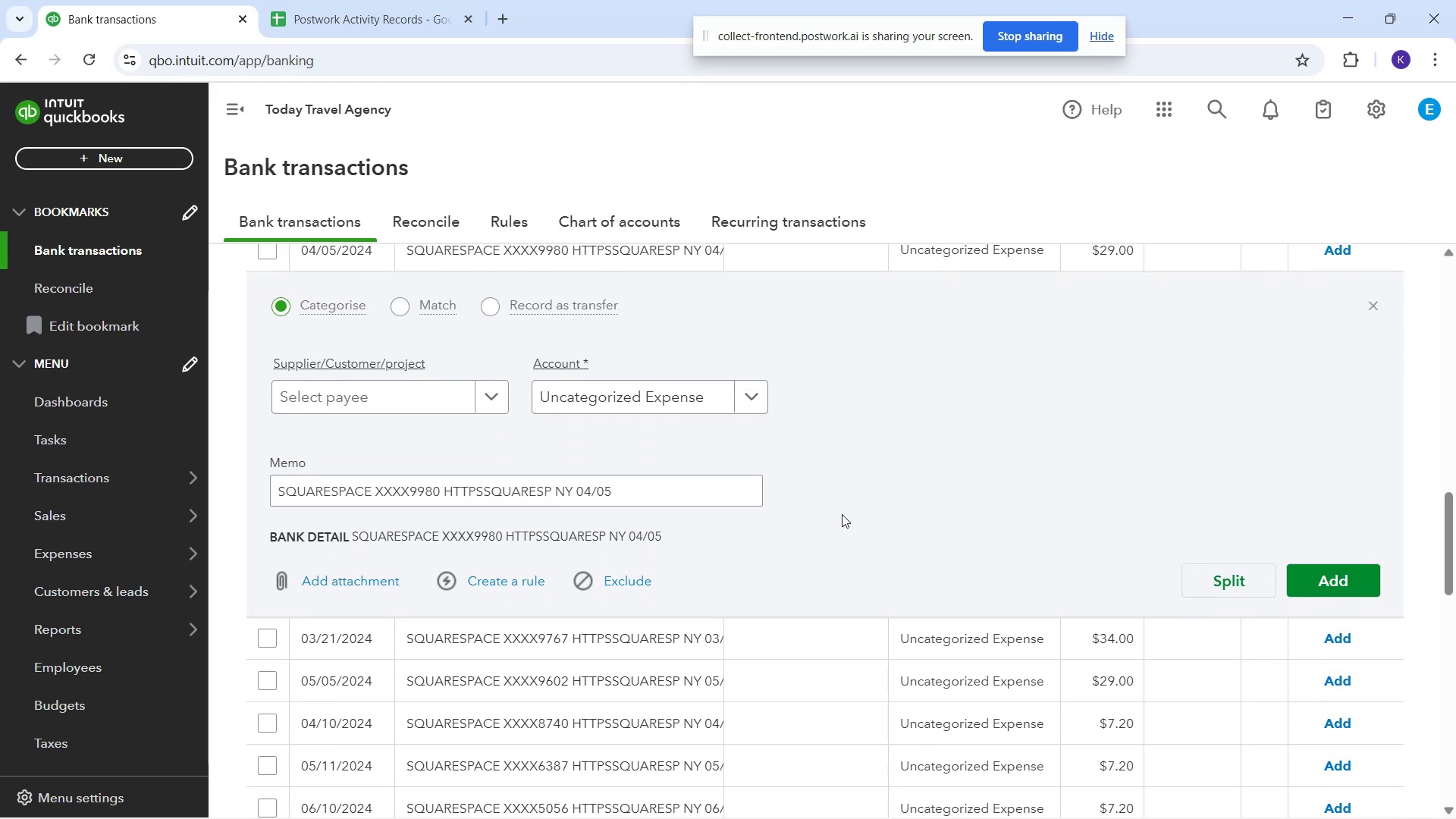 
scroll: coordinate [845, 516], scroll_direction: up, amount: 5.0
 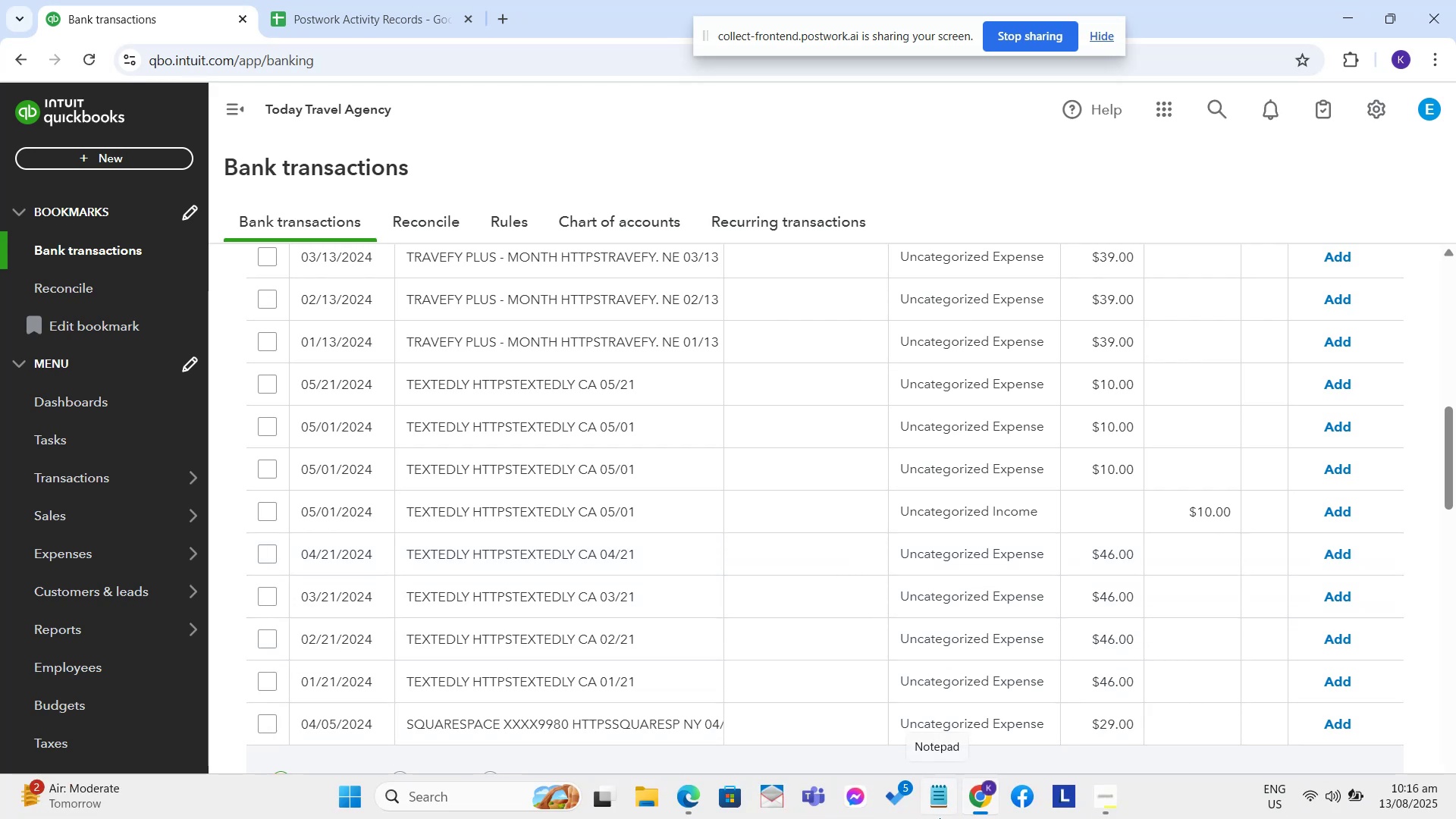 
wait(17.04)
 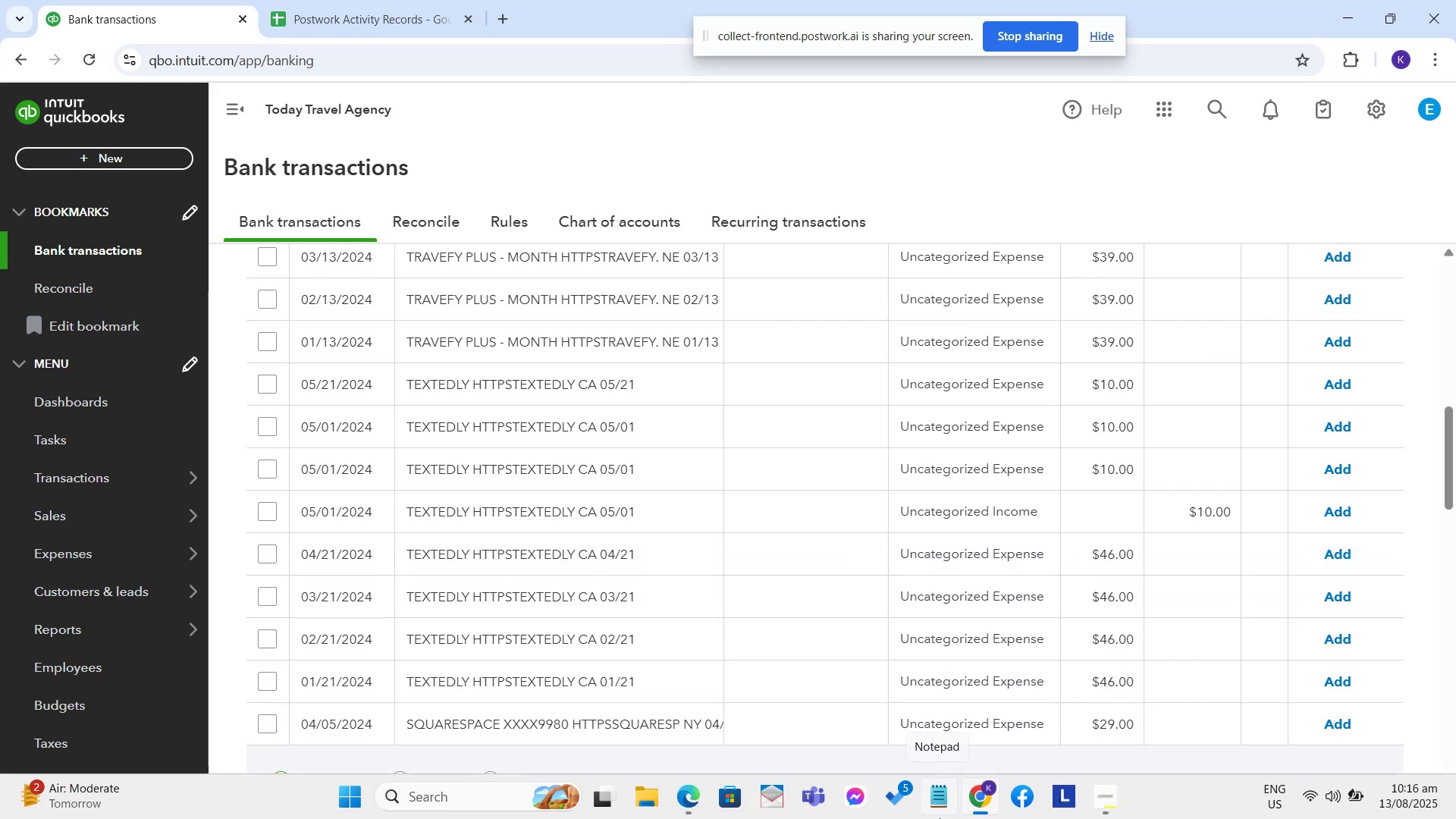 
scroll: coordinate [460, 369], scroll_direction: up, amount: 1.0
 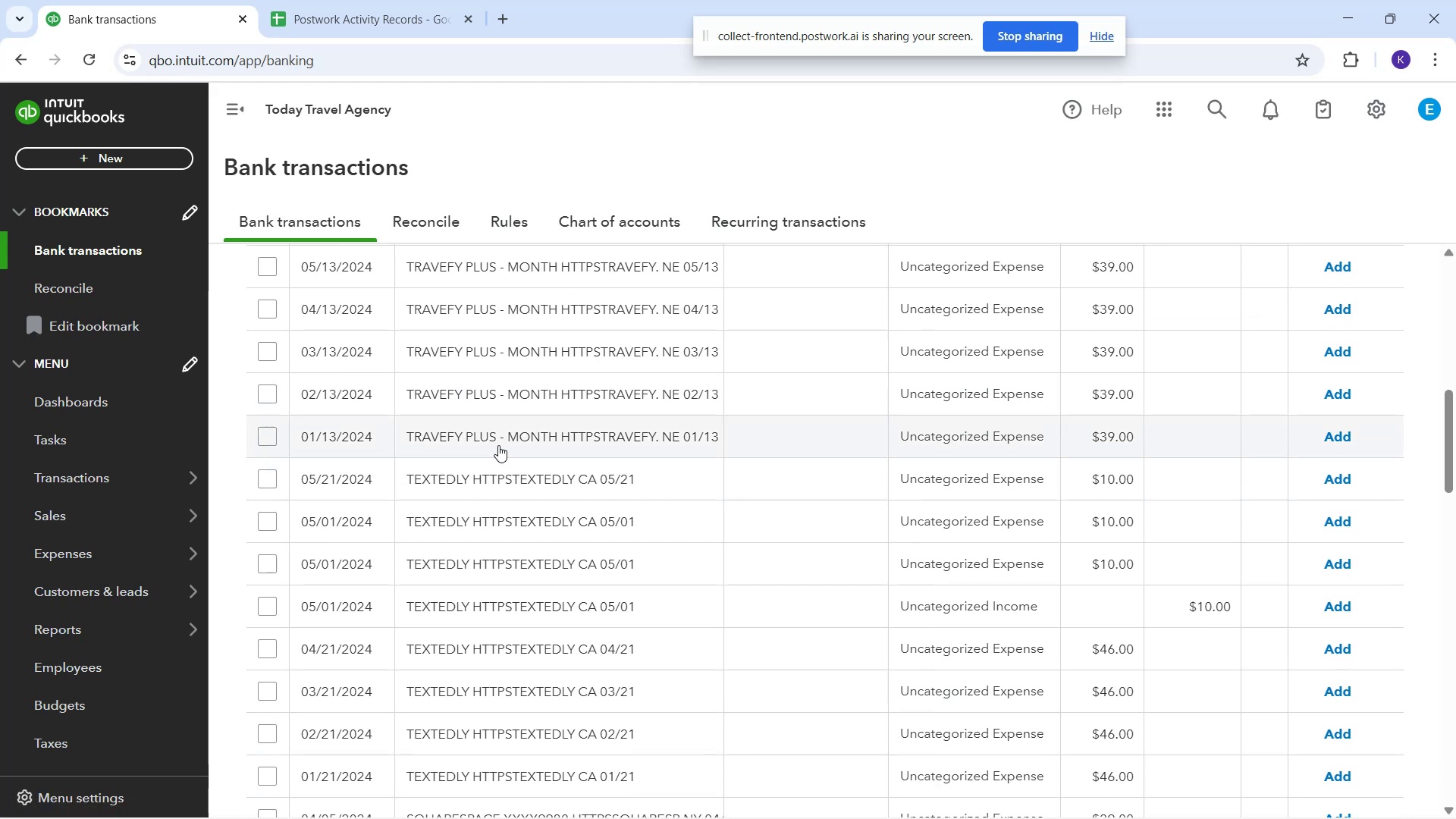 
left_click([500, 447])
 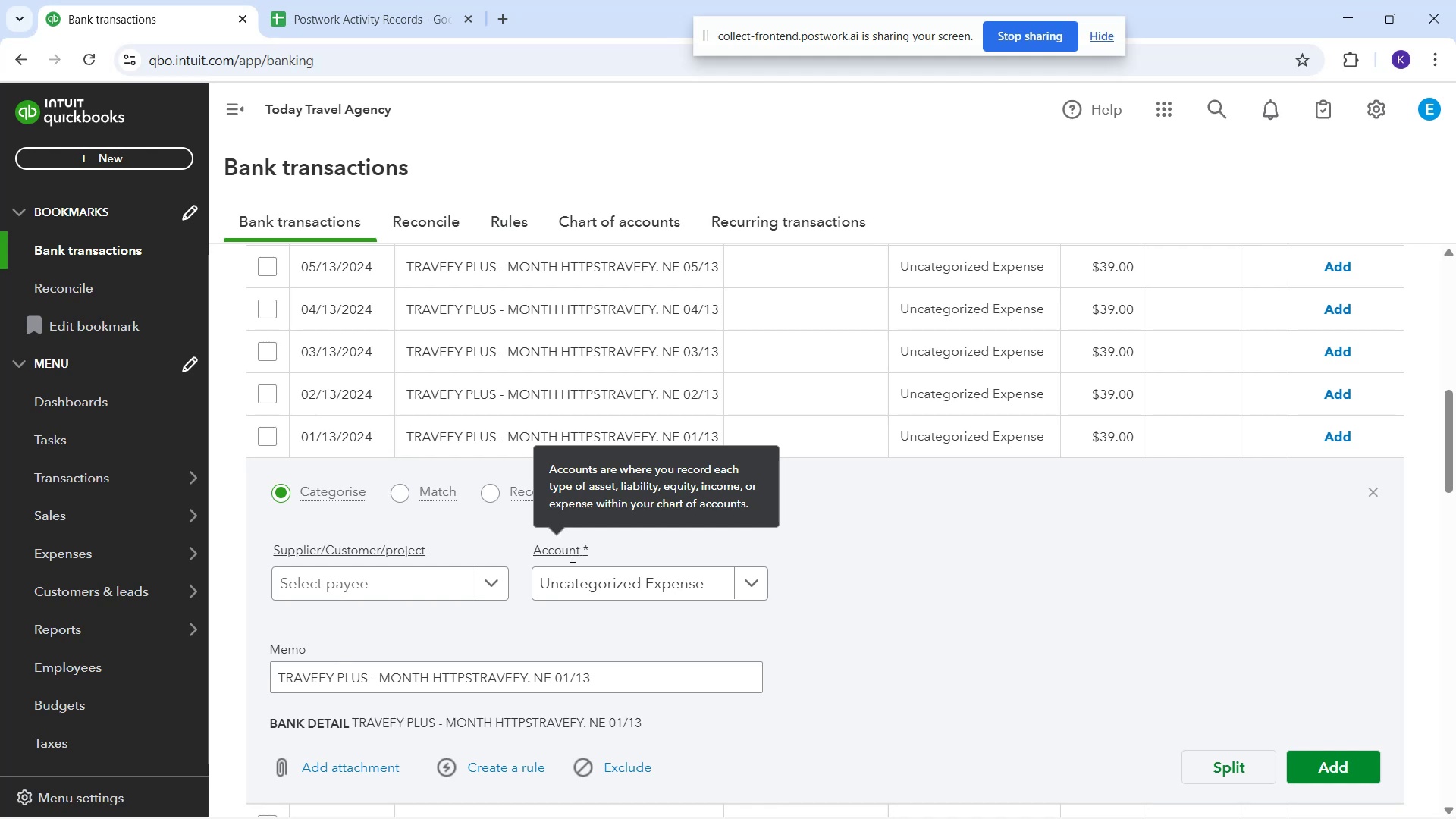 
wait(22.64)
 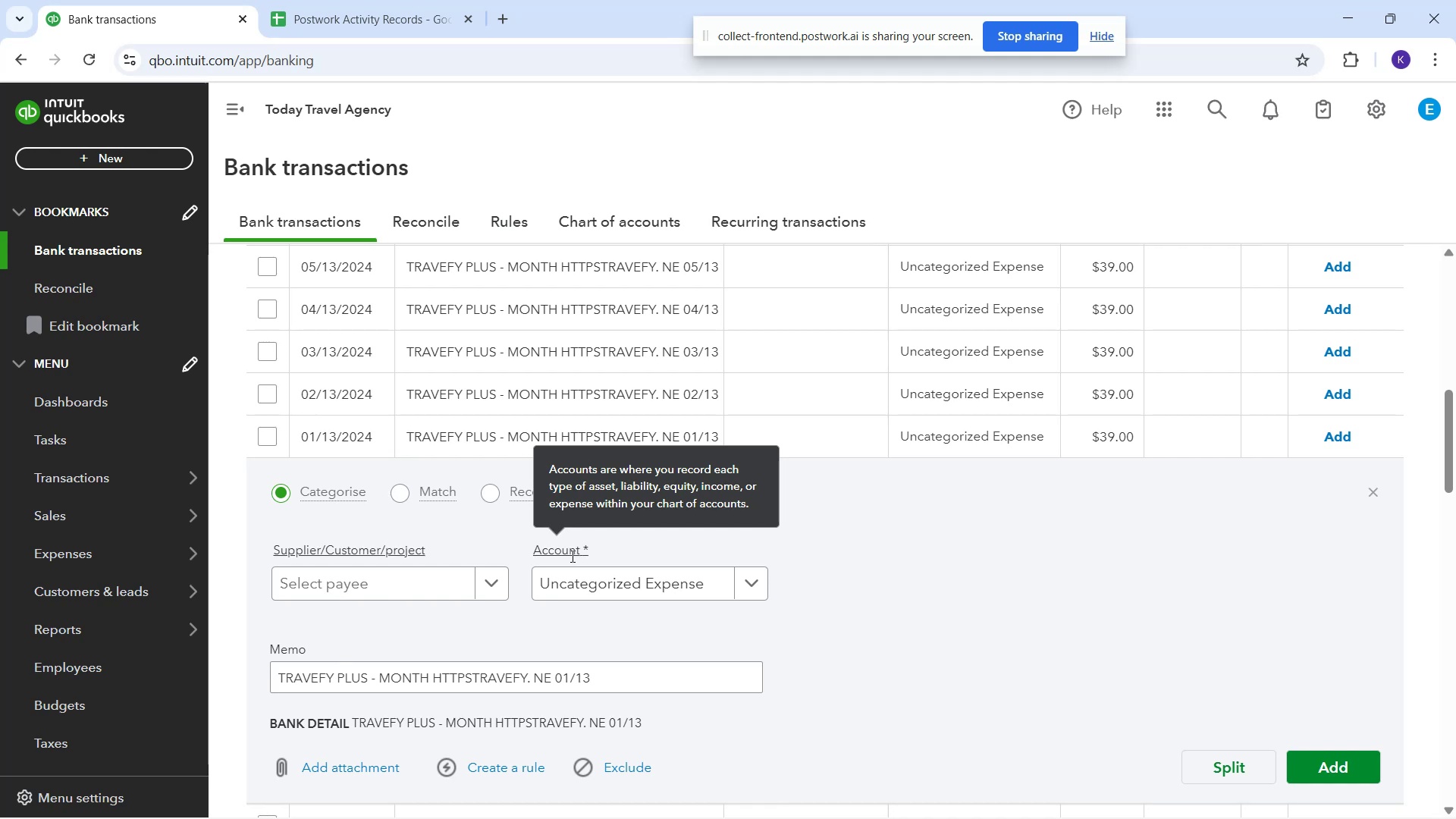 
mouse_move([891, 826])
 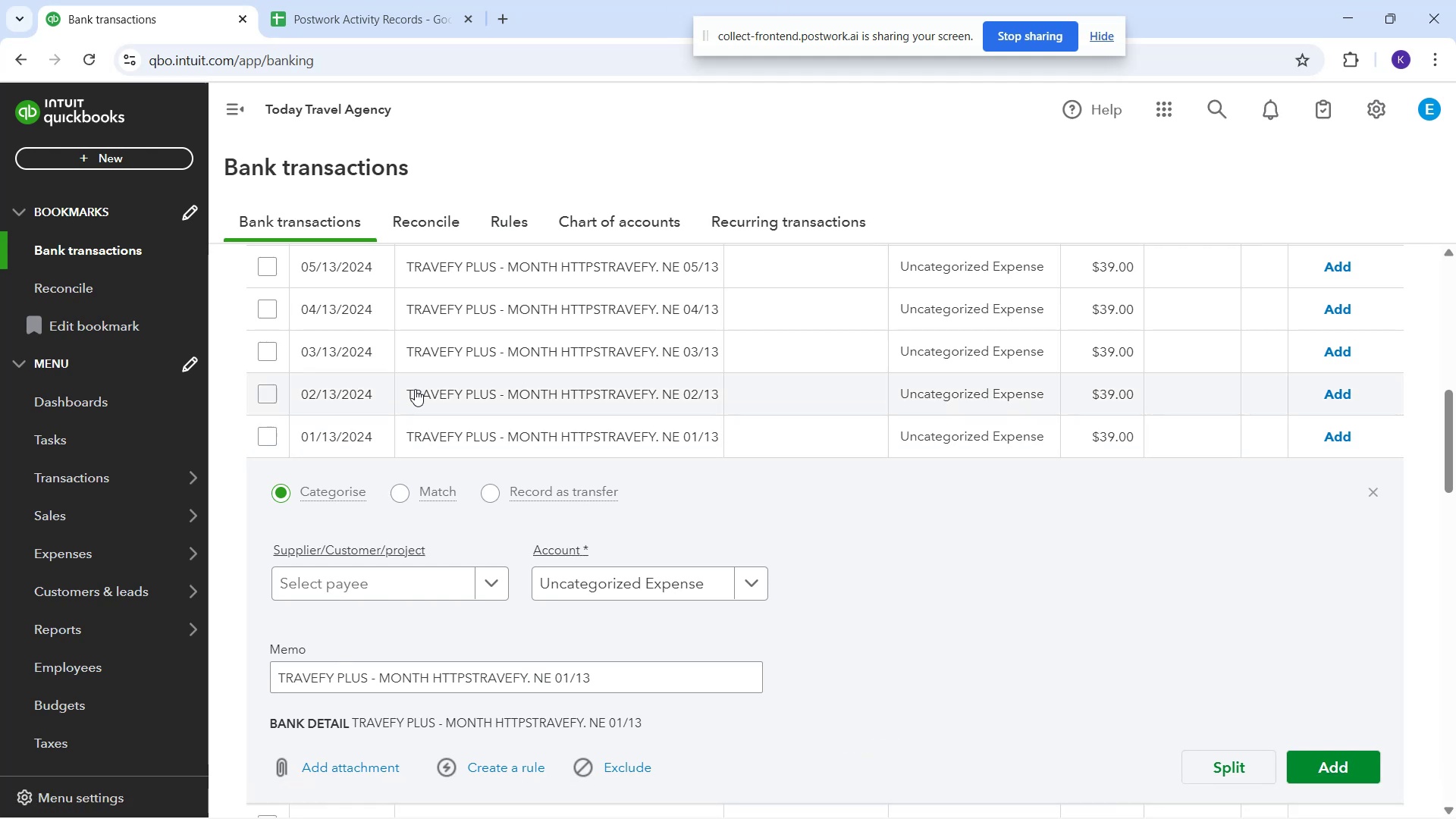 
scroll: coordinate [712, 378], scroll_direction: up, amount: 2.0
 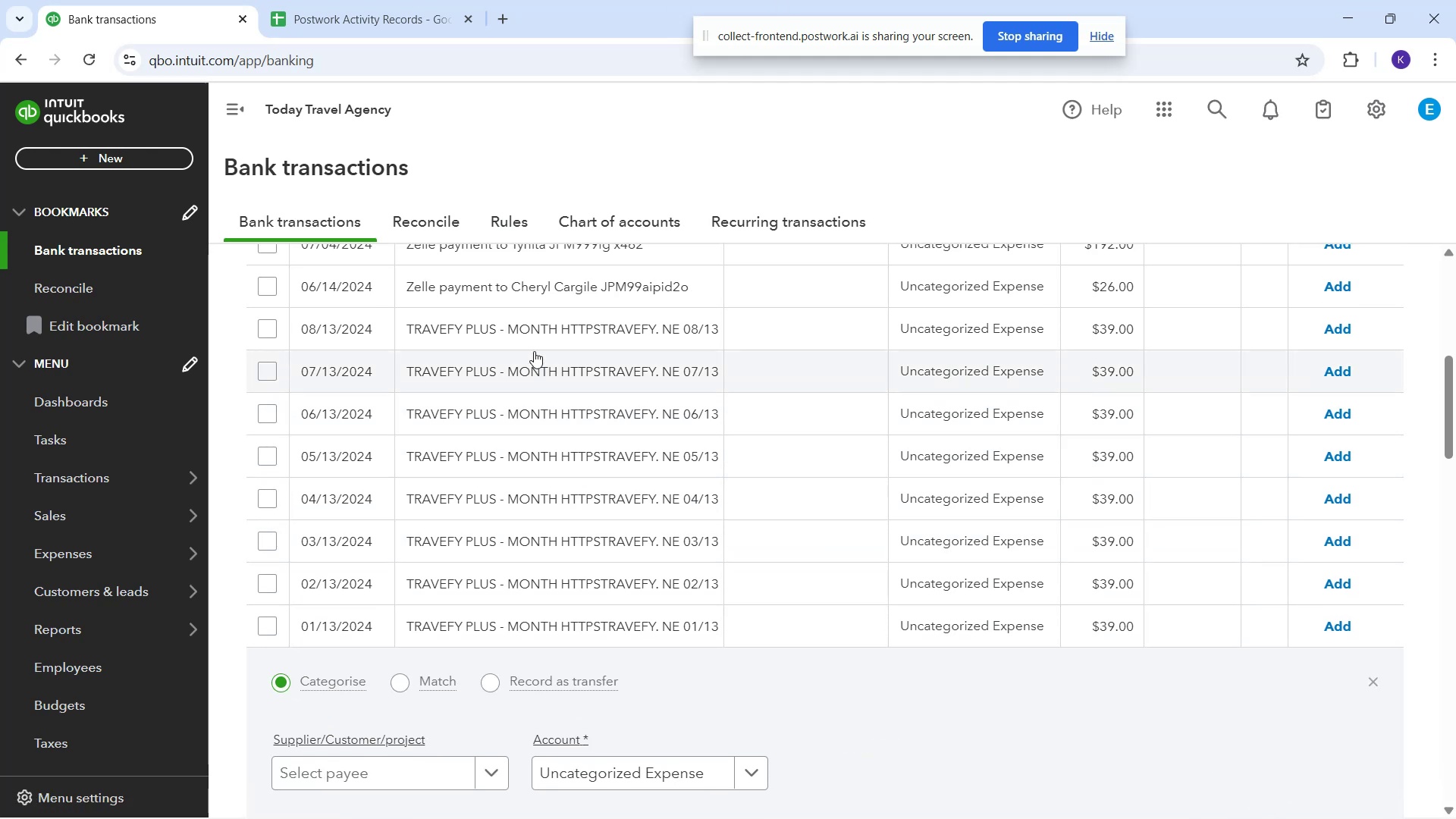 
left_click([537, 333])
 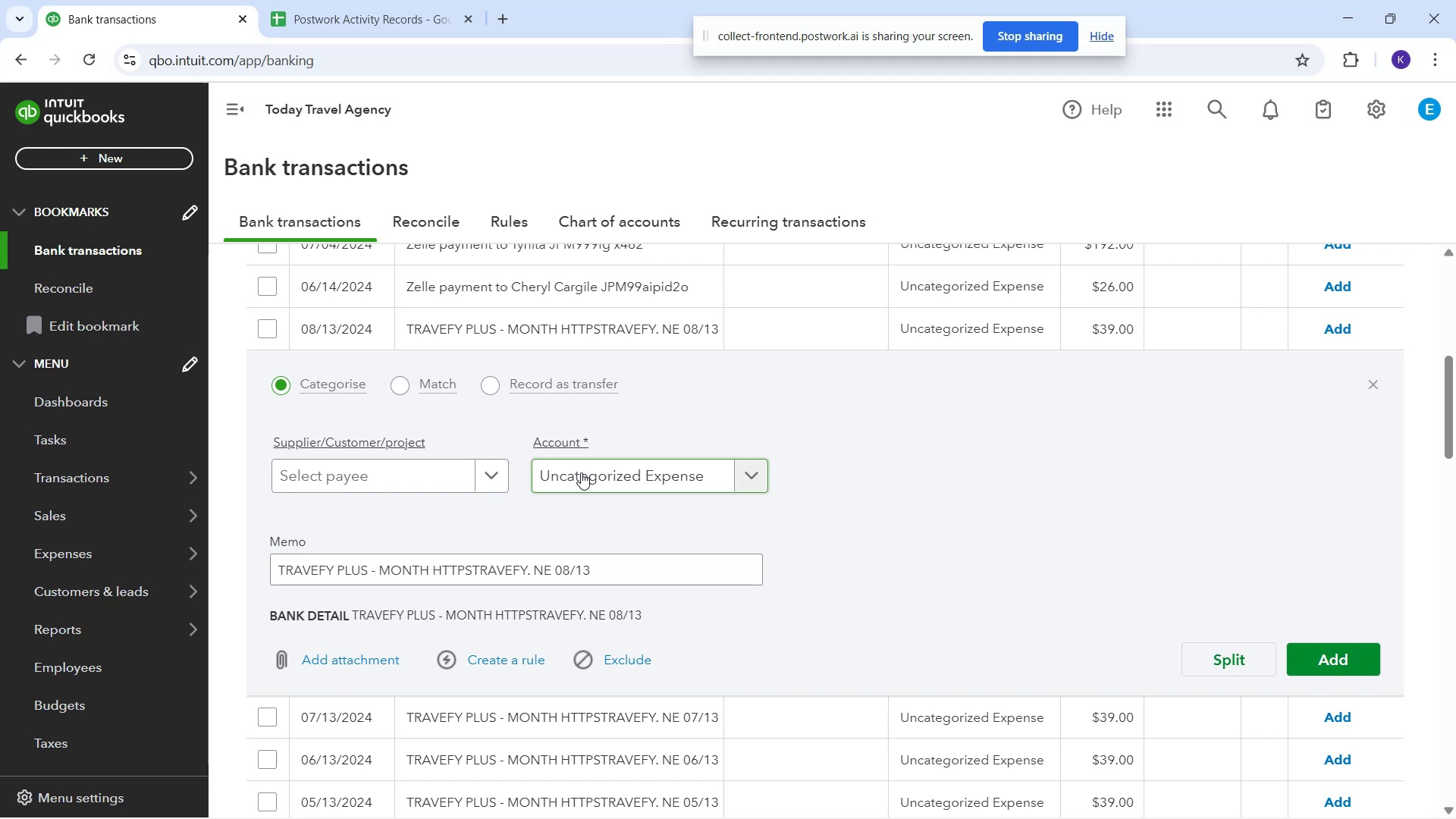 
wait(11.14)
 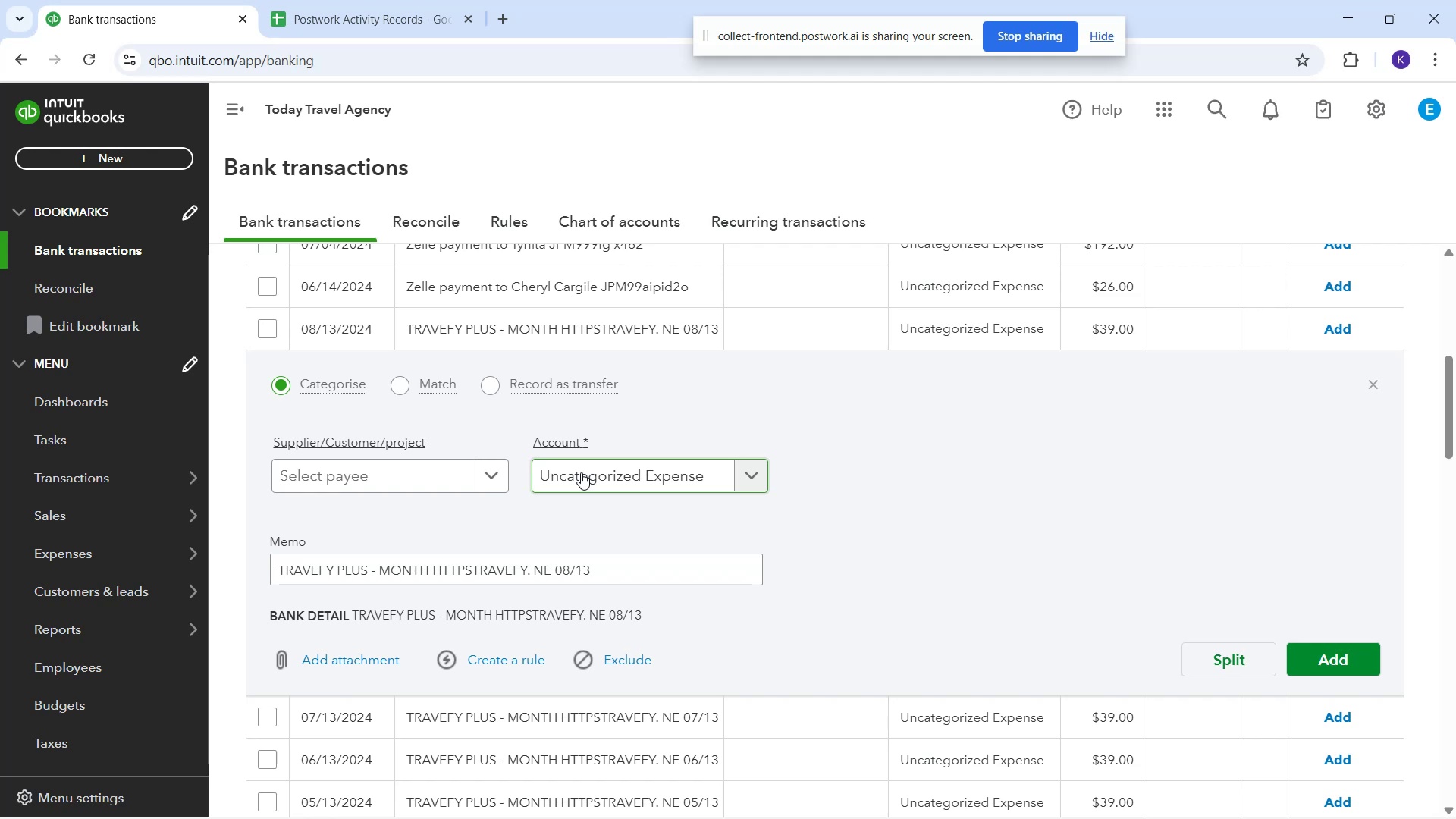 
left_click([581, 472])
 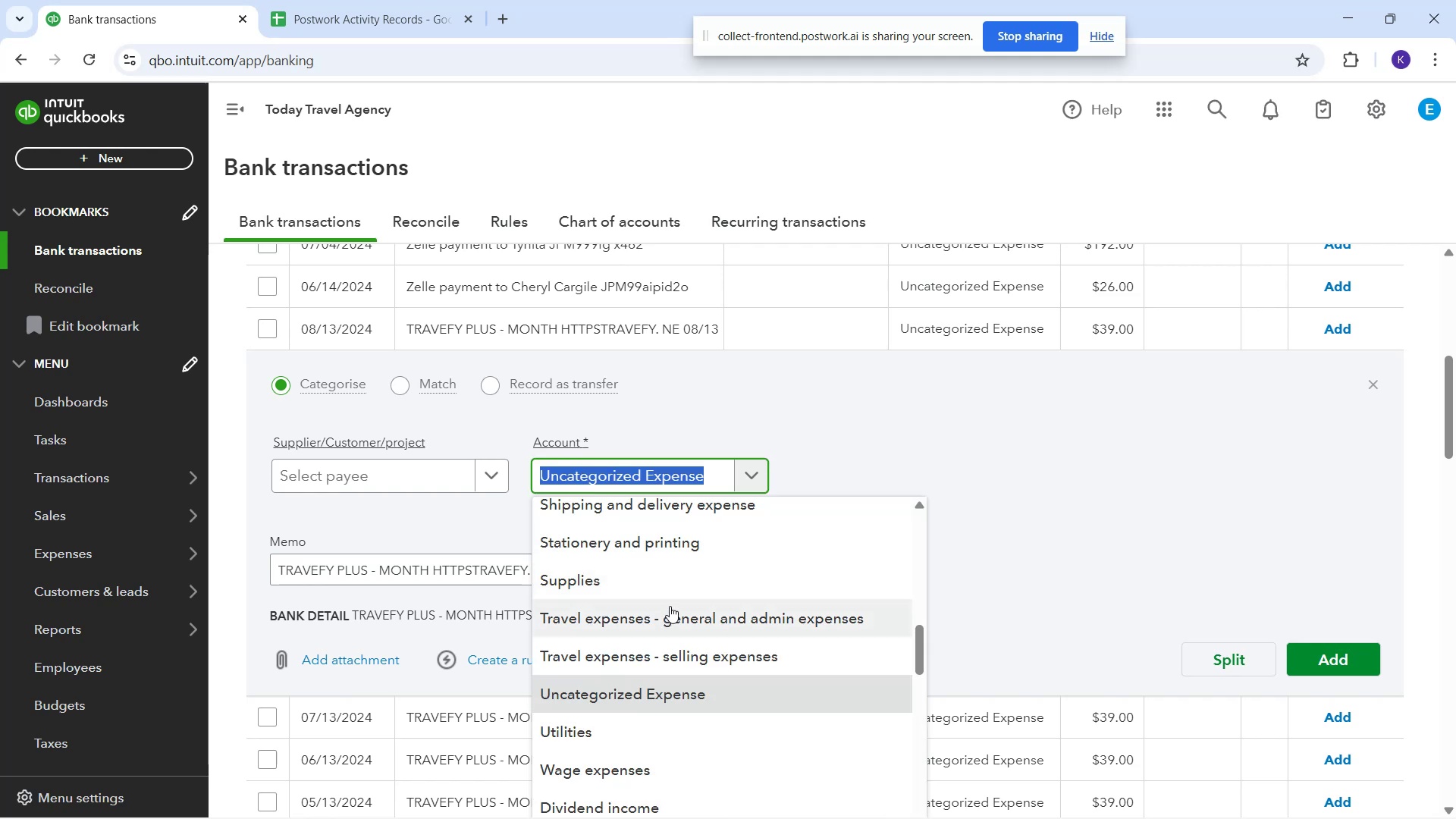 
scroll: coordinate [717, 658], scroll_direction: down, amount: 22.0
 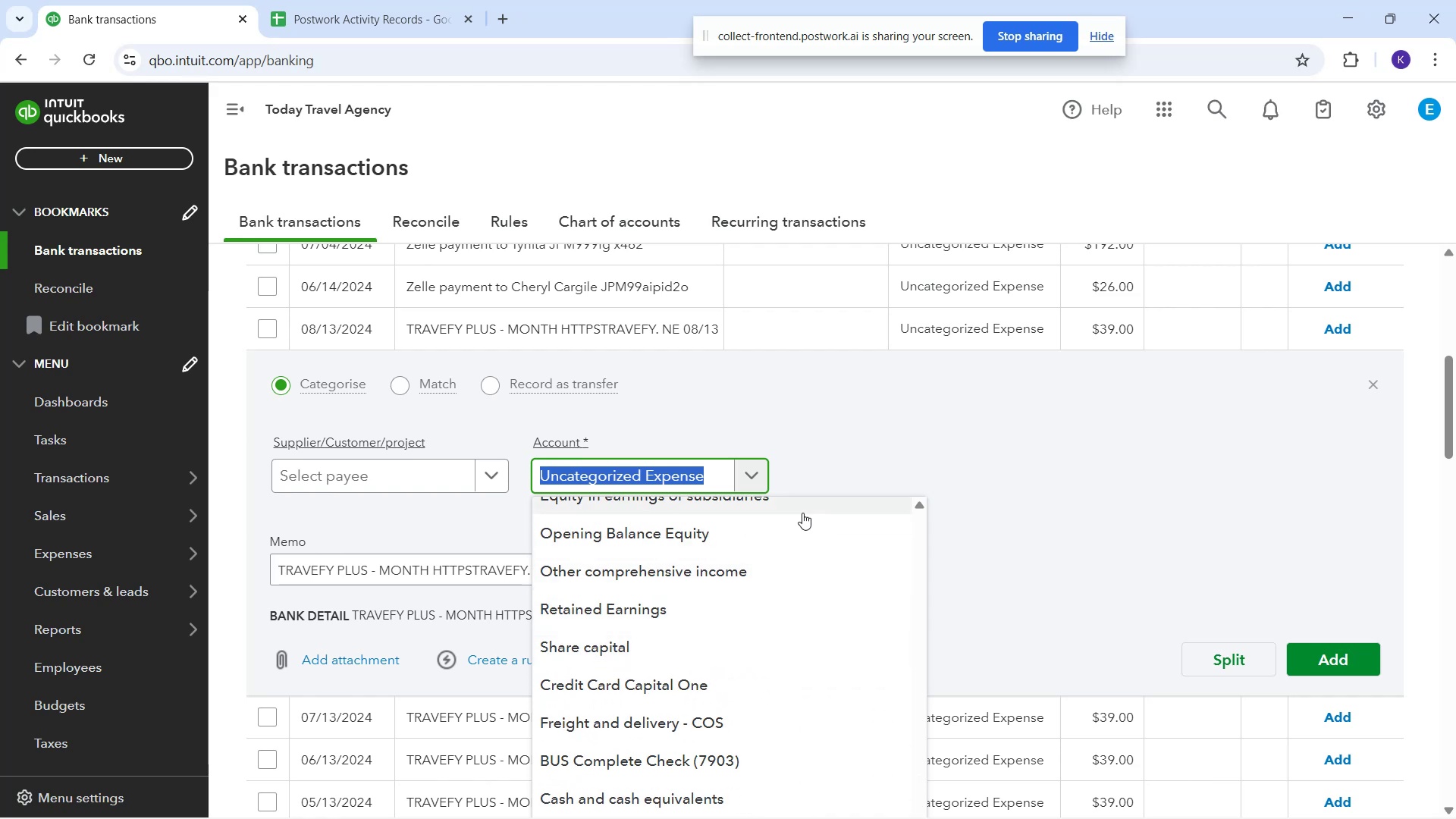 
type(mont)
key(Backspace)
key(Backspace)
key(Backspace)
key(Backspace)
type(sub)
 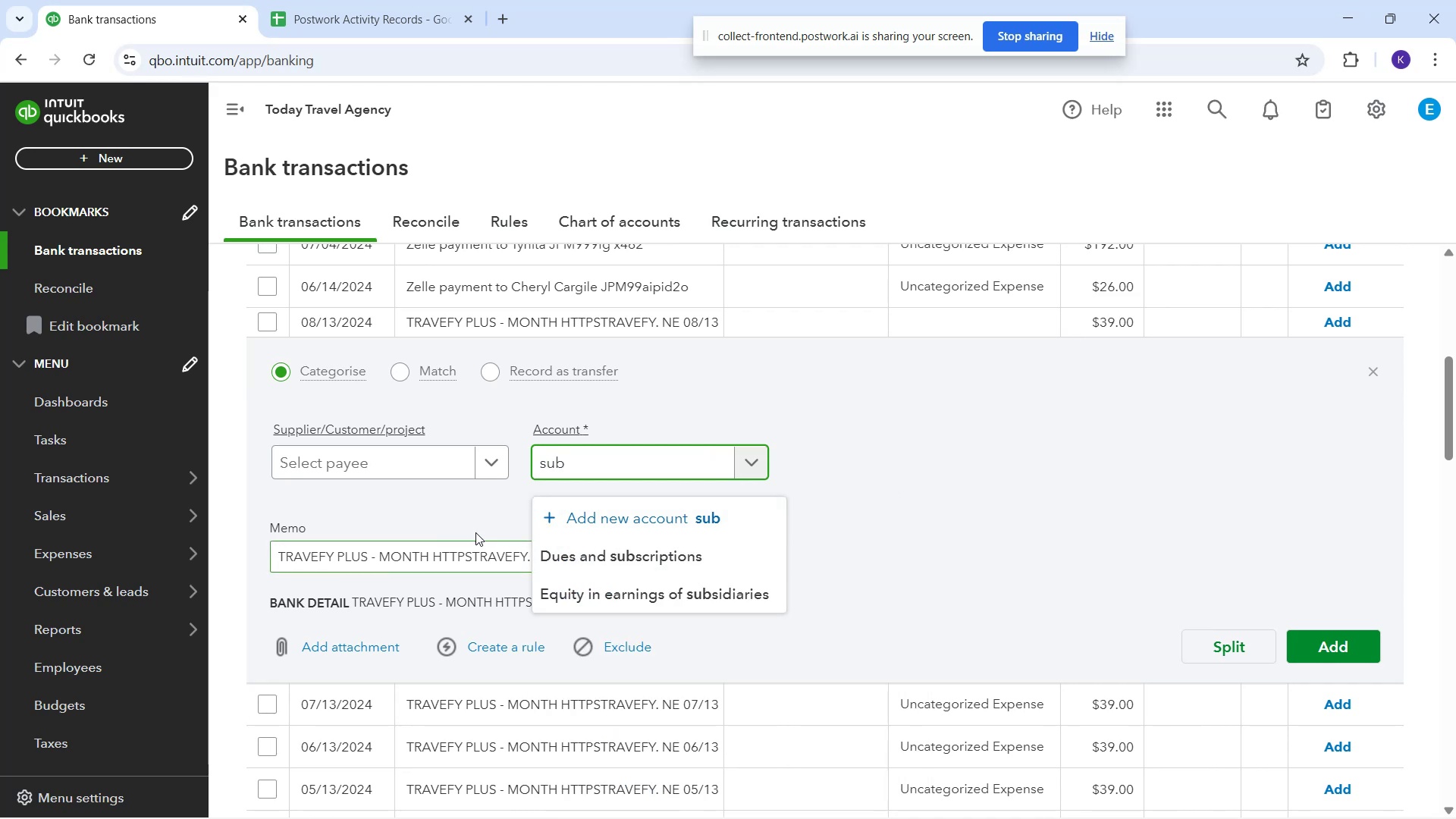 
wait(8.18)
 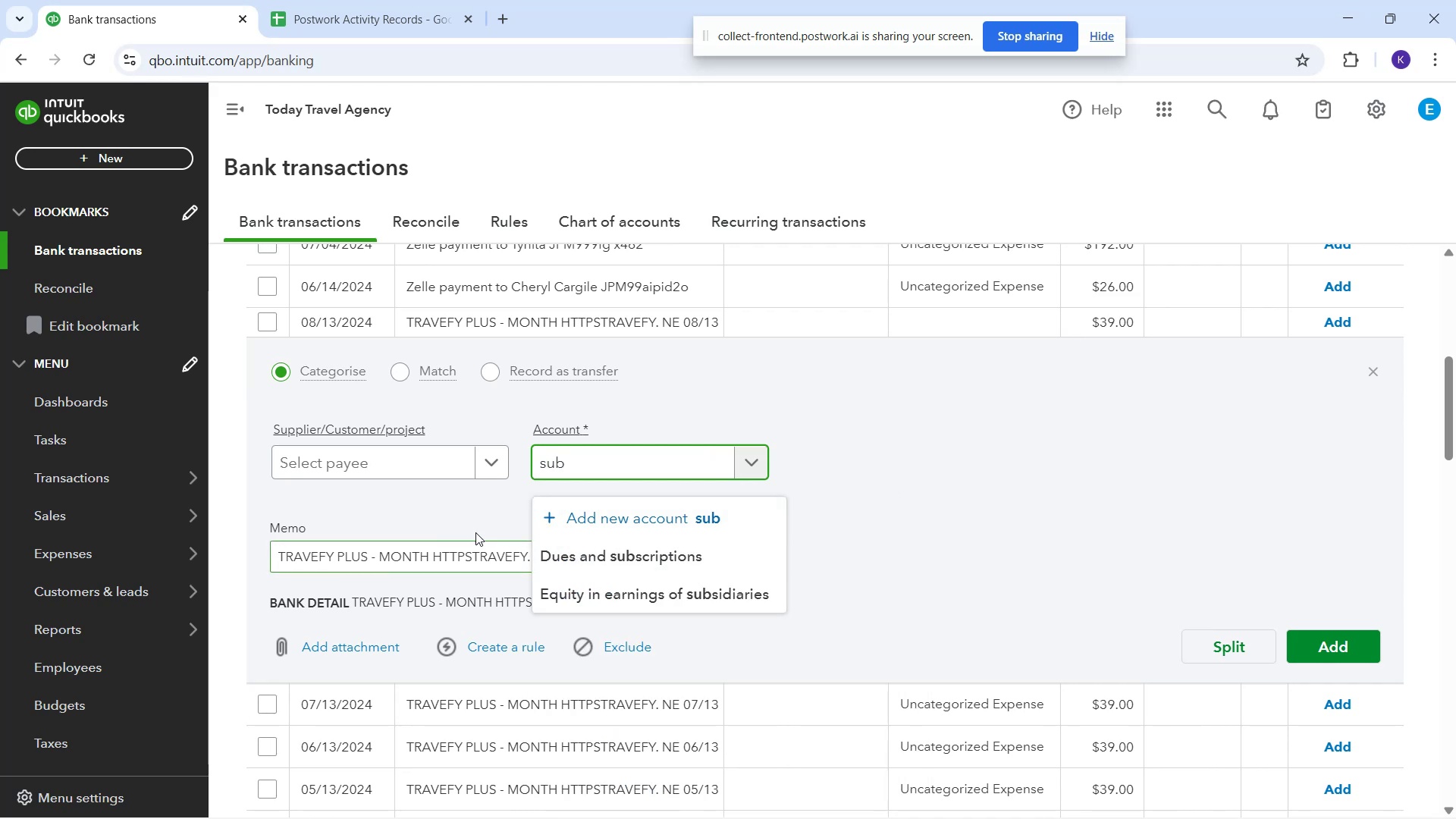 
left_click([493, 497])
 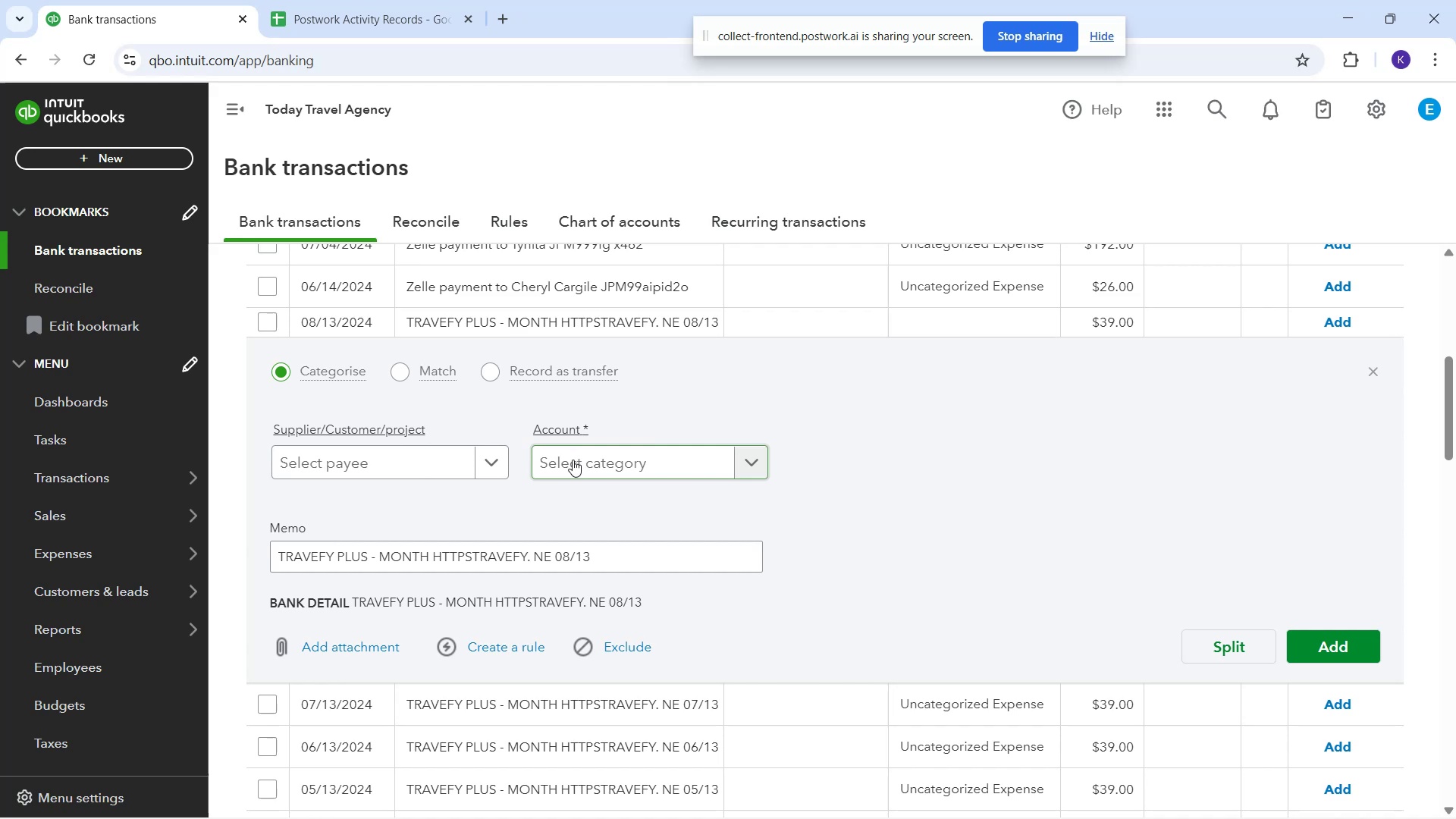 
left_click([573, 463])
 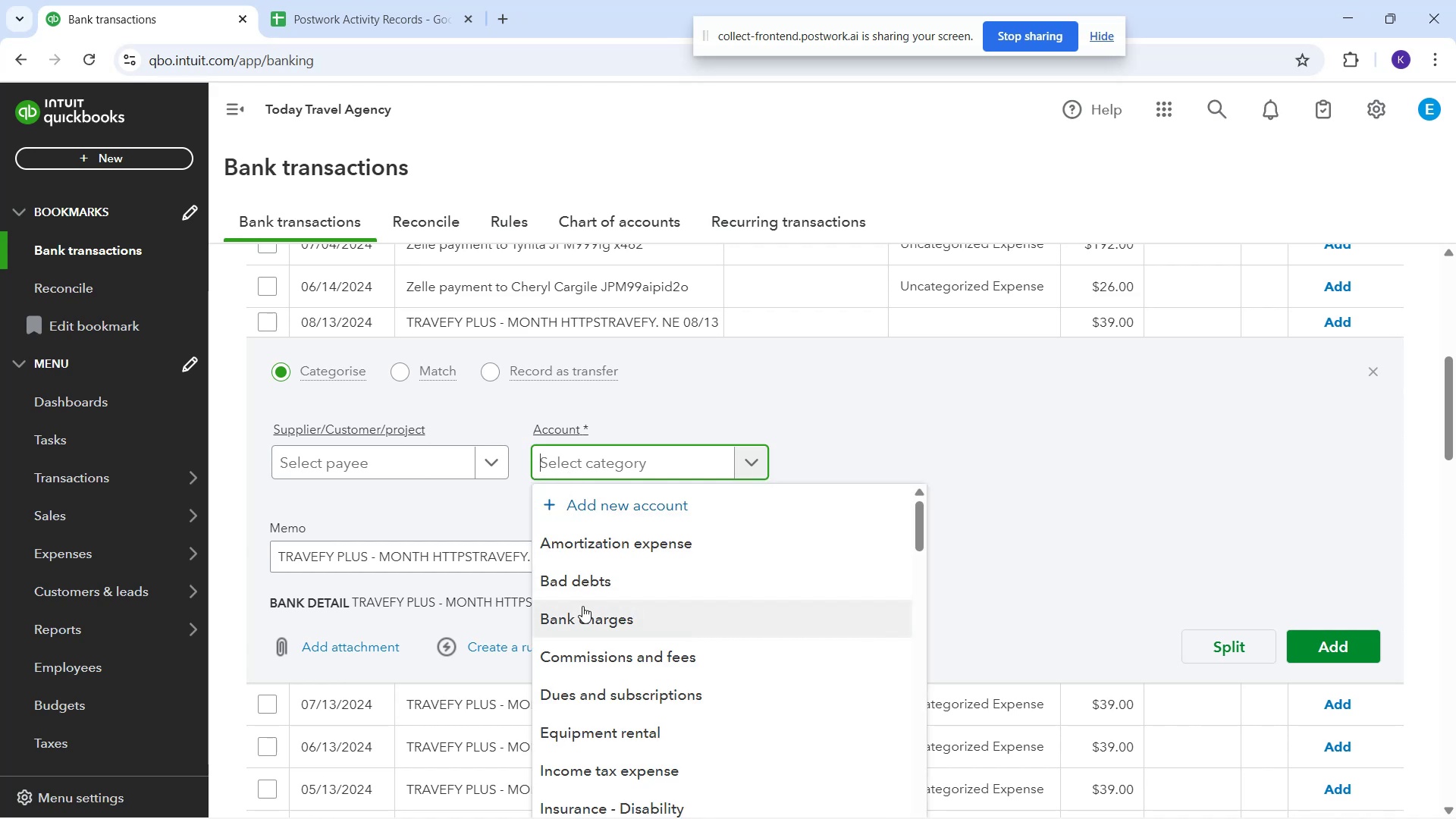 
type(sun)
key(Backspace)
type(bs)
 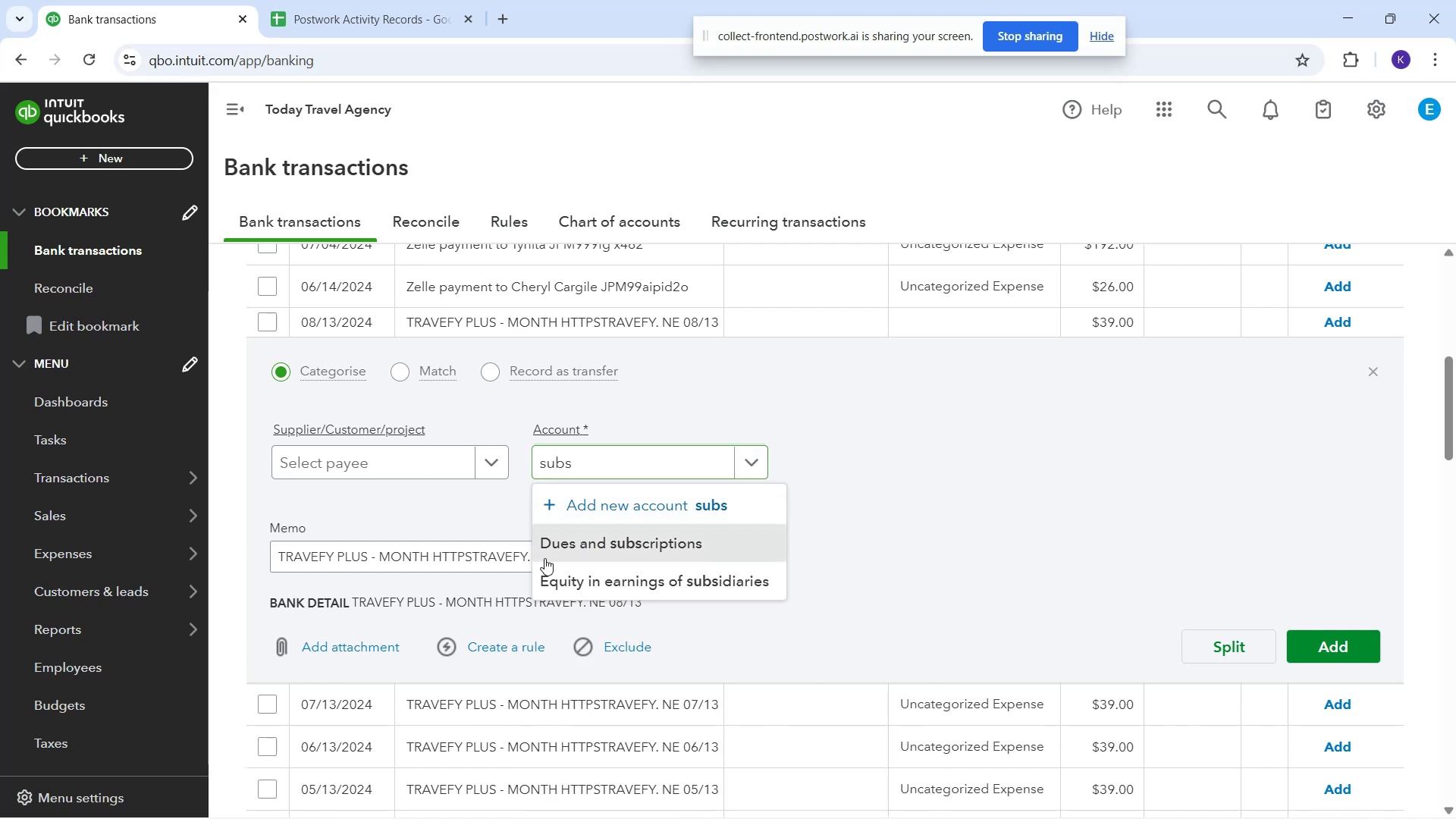 
left_click([303, 472])
 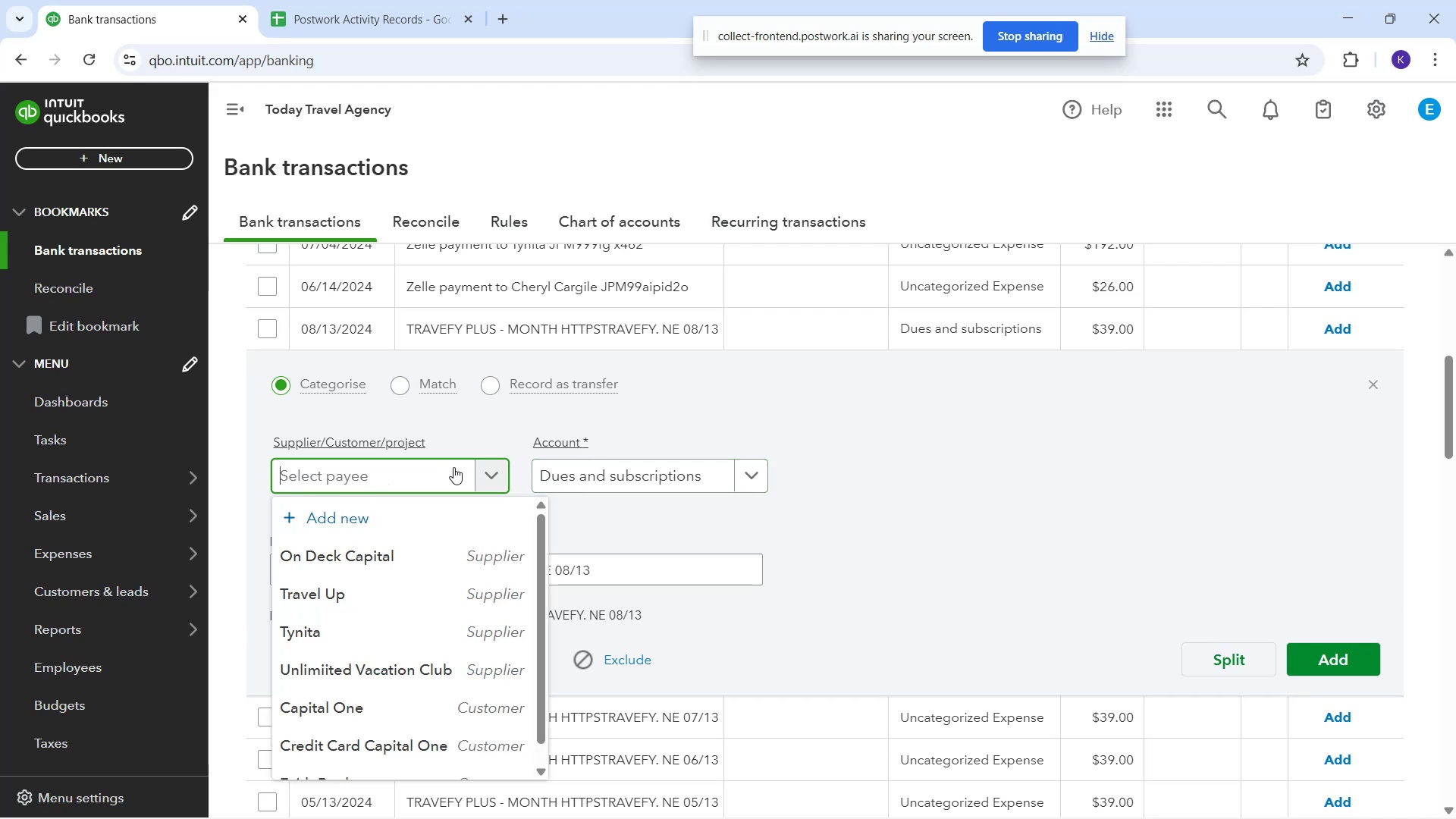 
key(ArrowUp)
 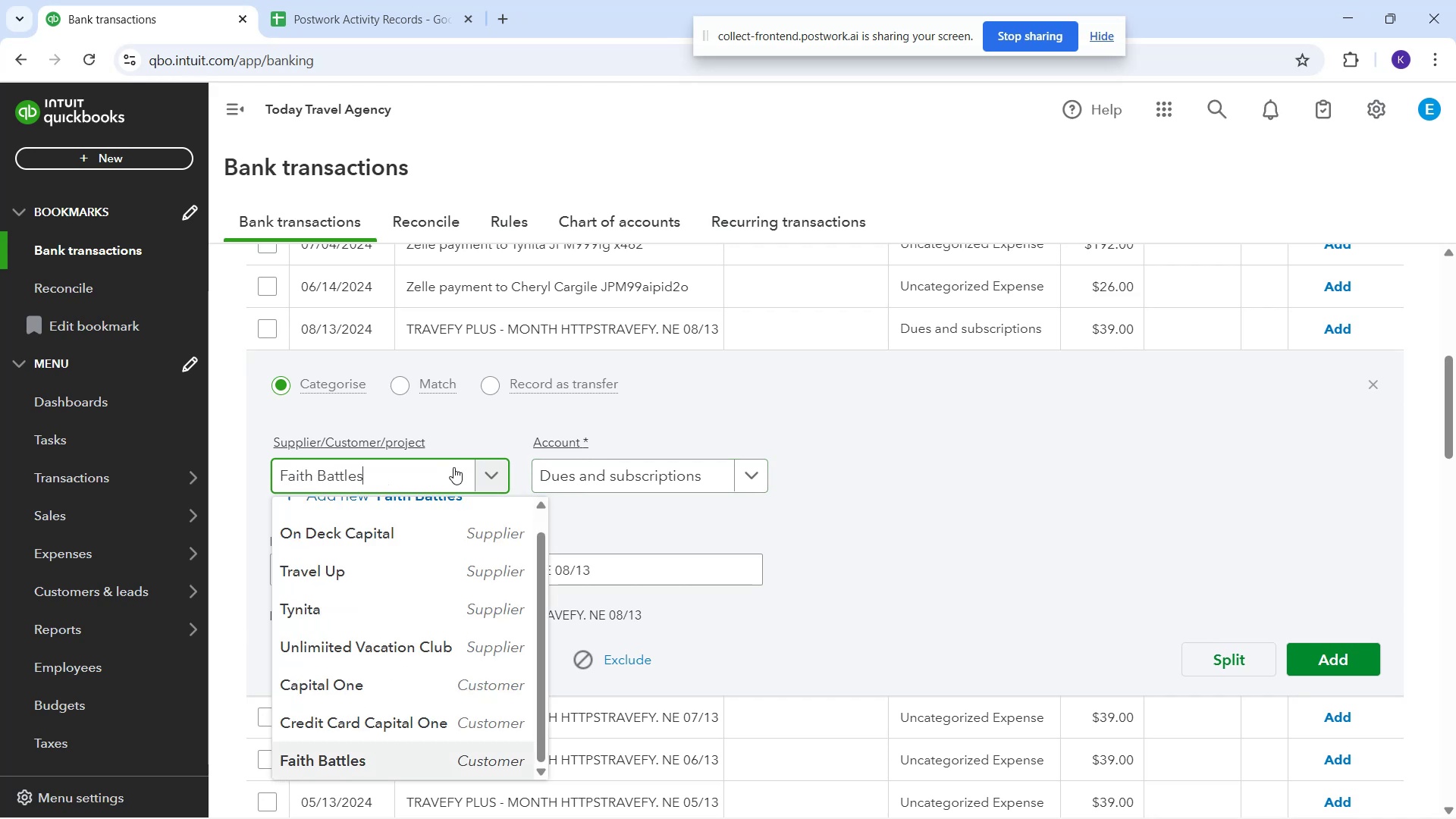 
key(ArrowUp)
 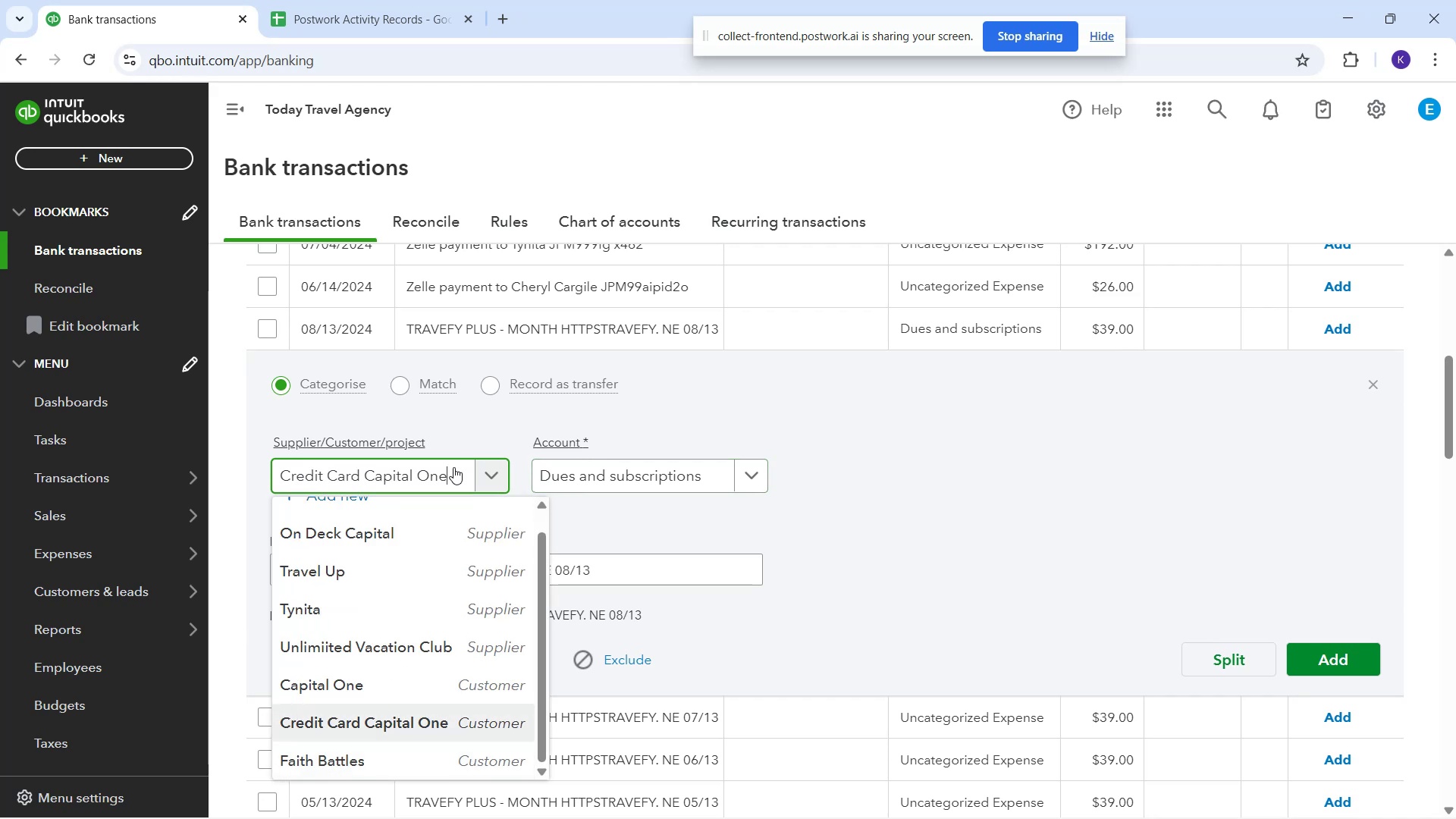 
key(Control+A)
 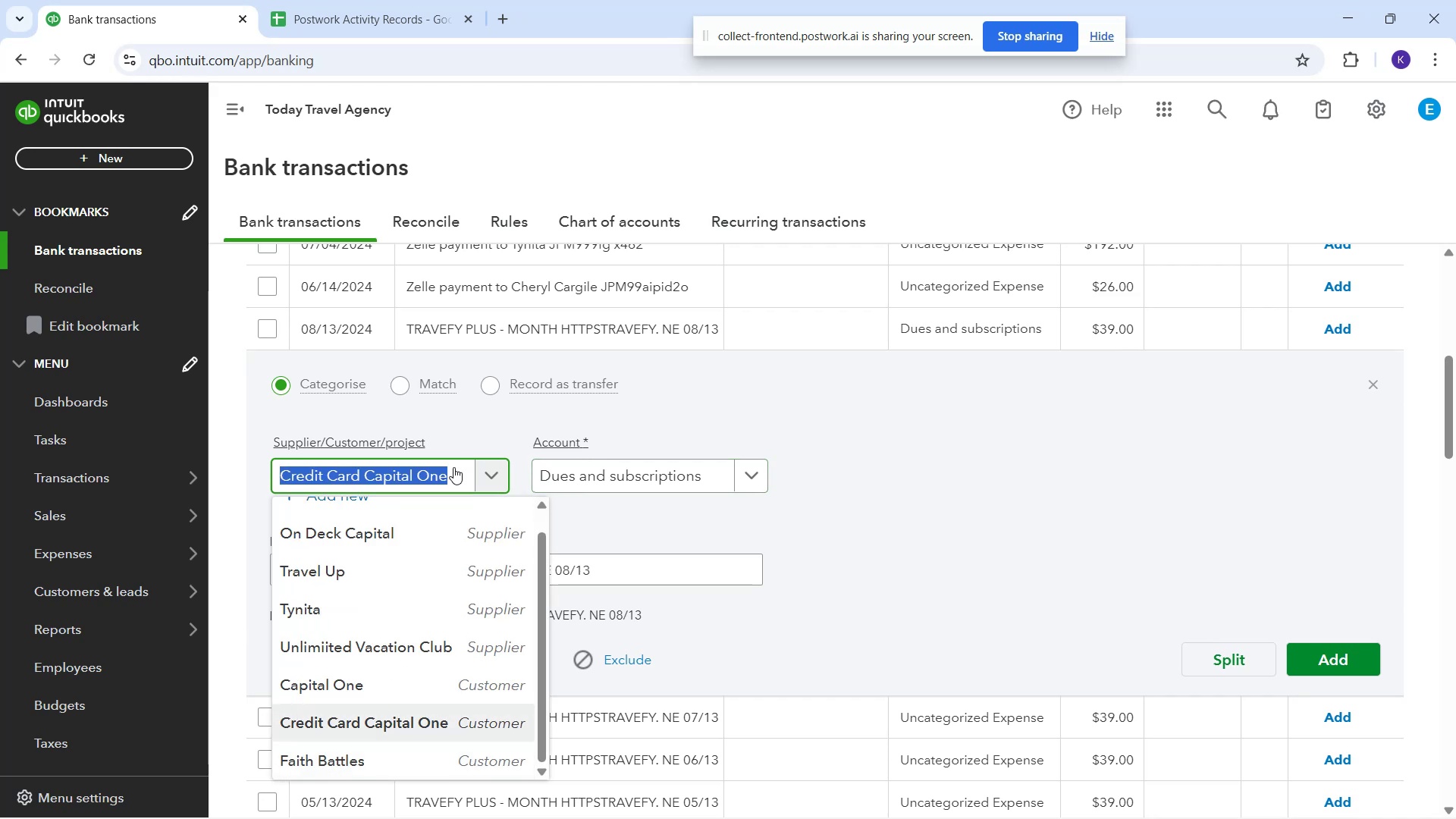 
type(Travefy Plus)
 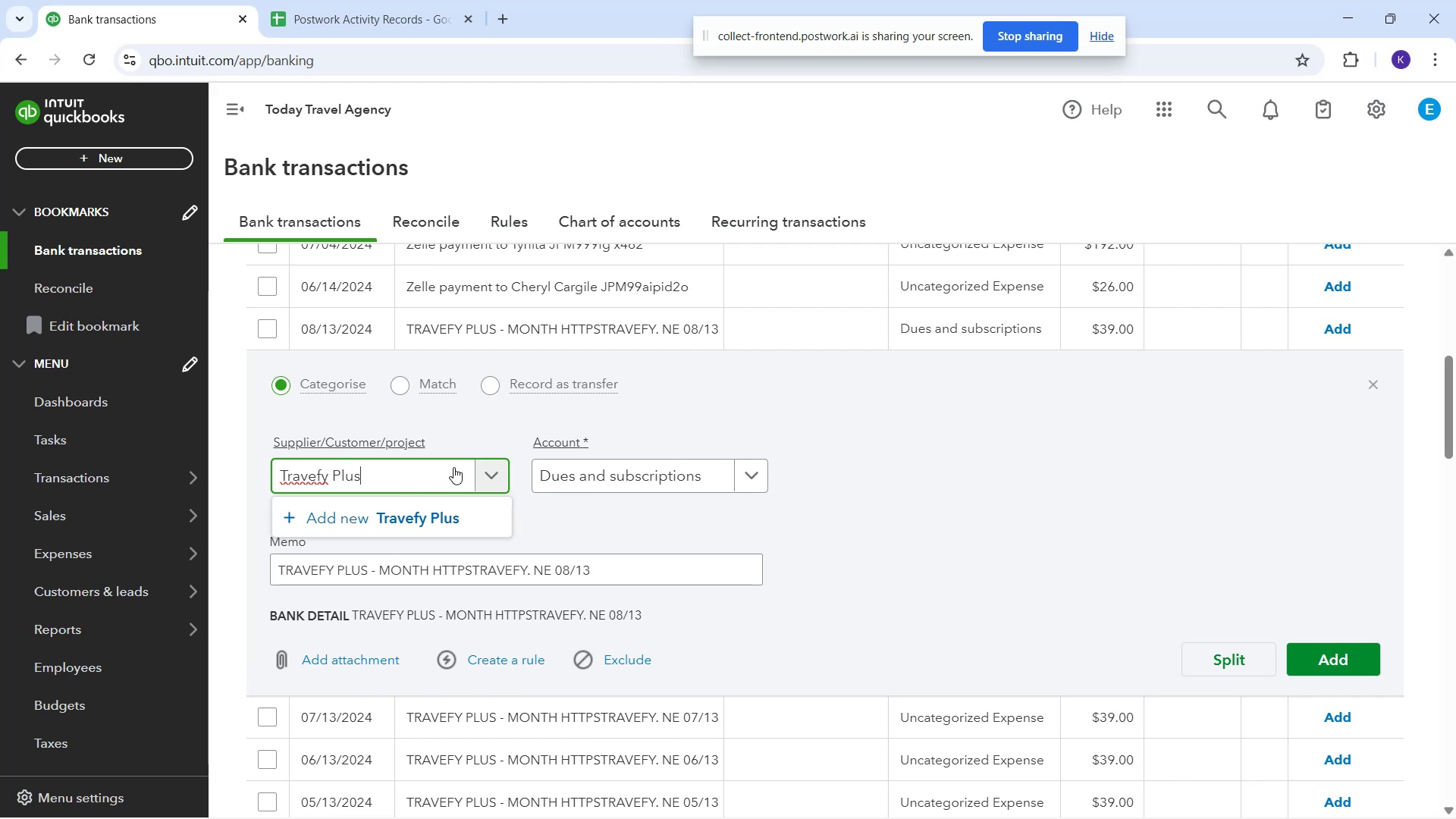 
left_click([440, 510])
 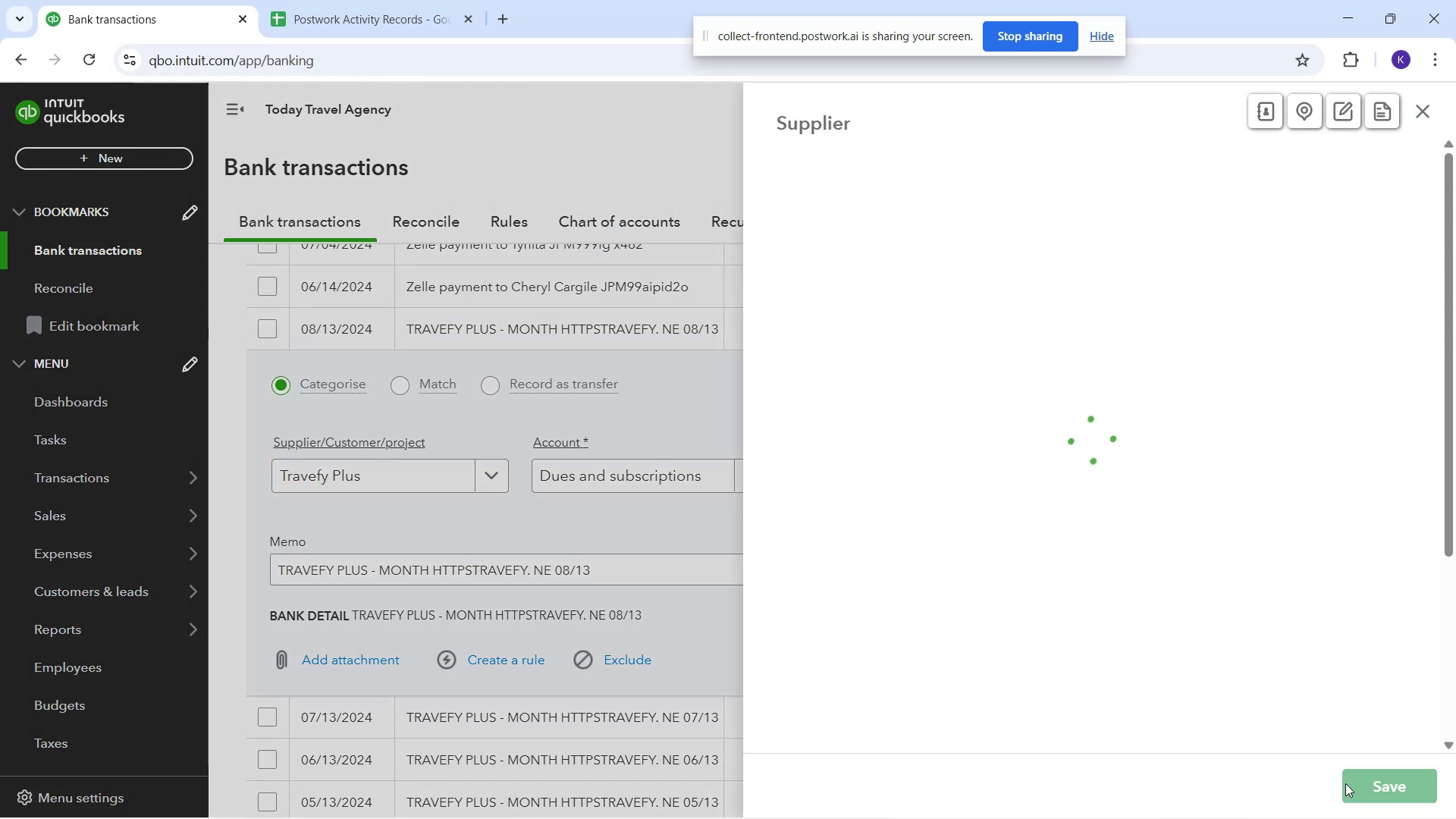 
left_click([1355, 783])
 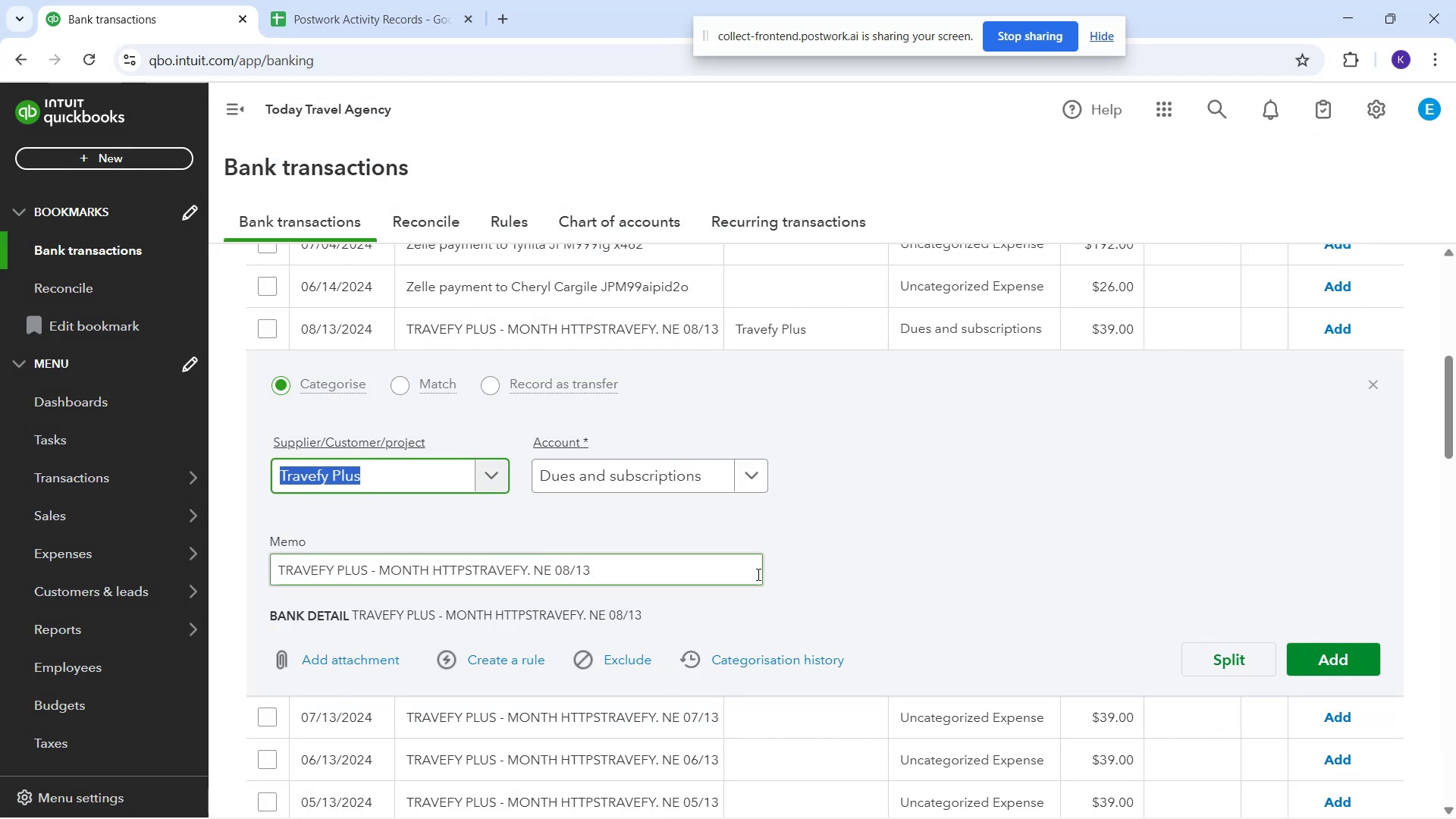 
left_click([489, 667])
 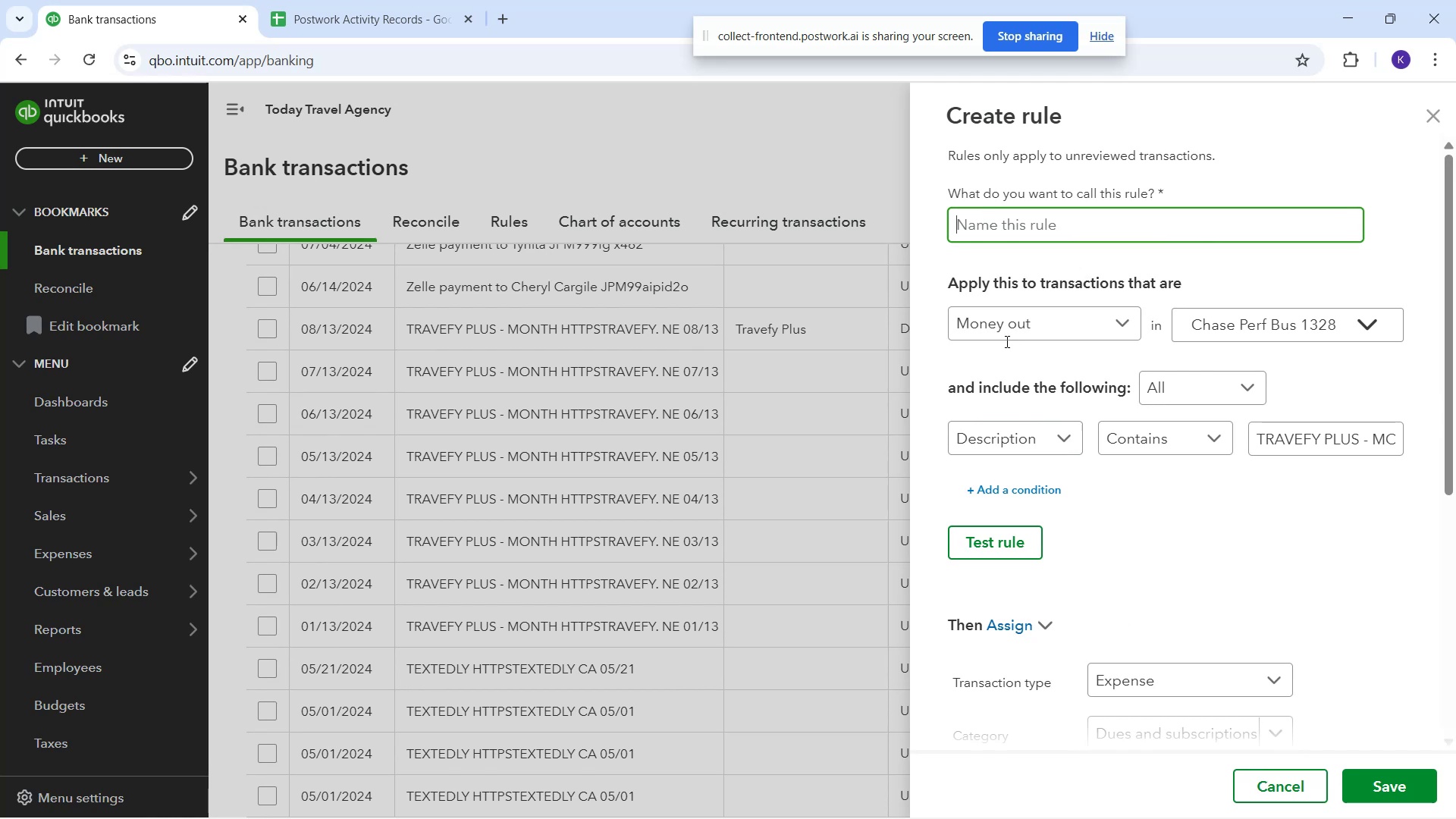 
type(Travefy)
 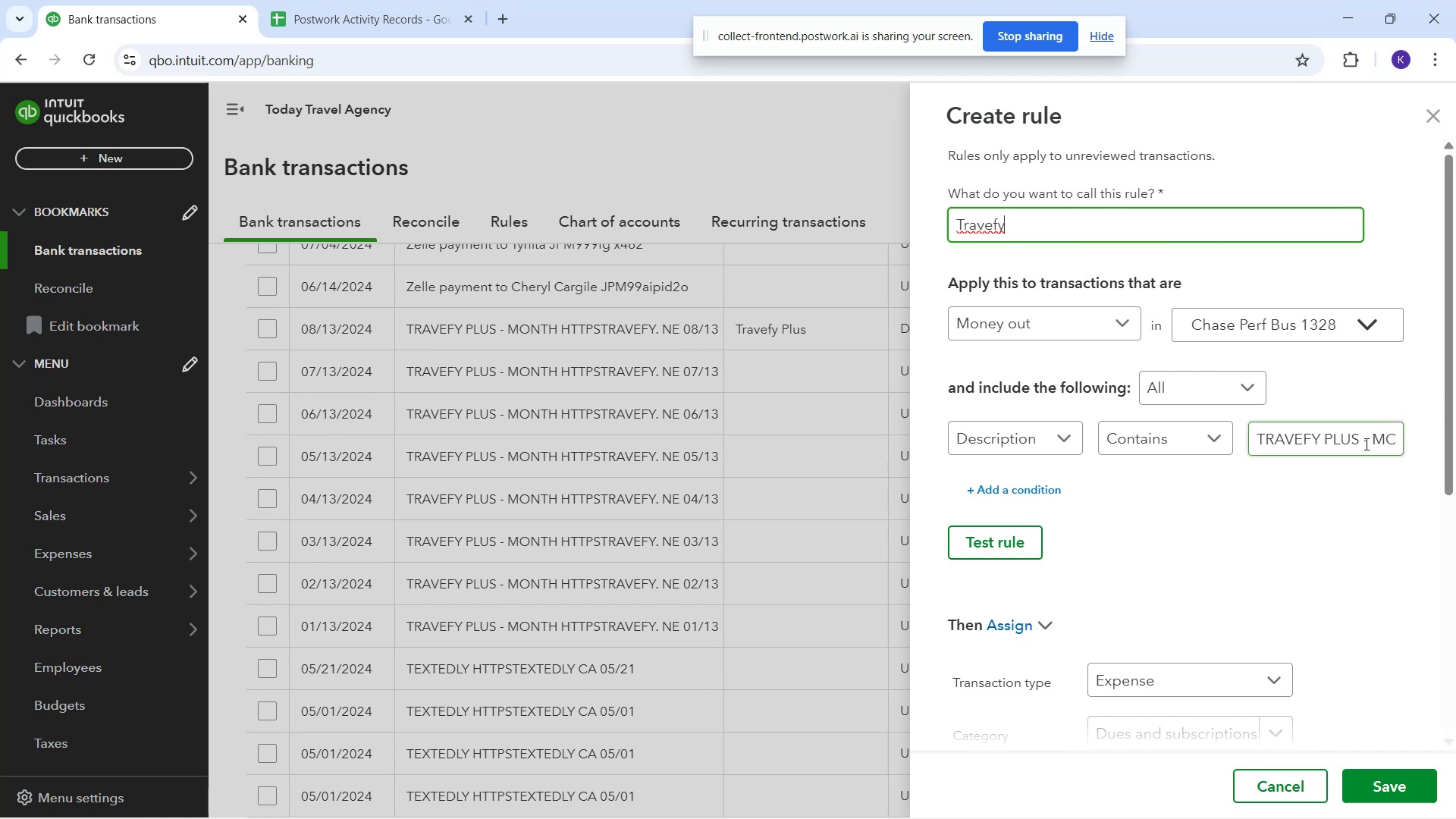 
left_click([1365, 444])
 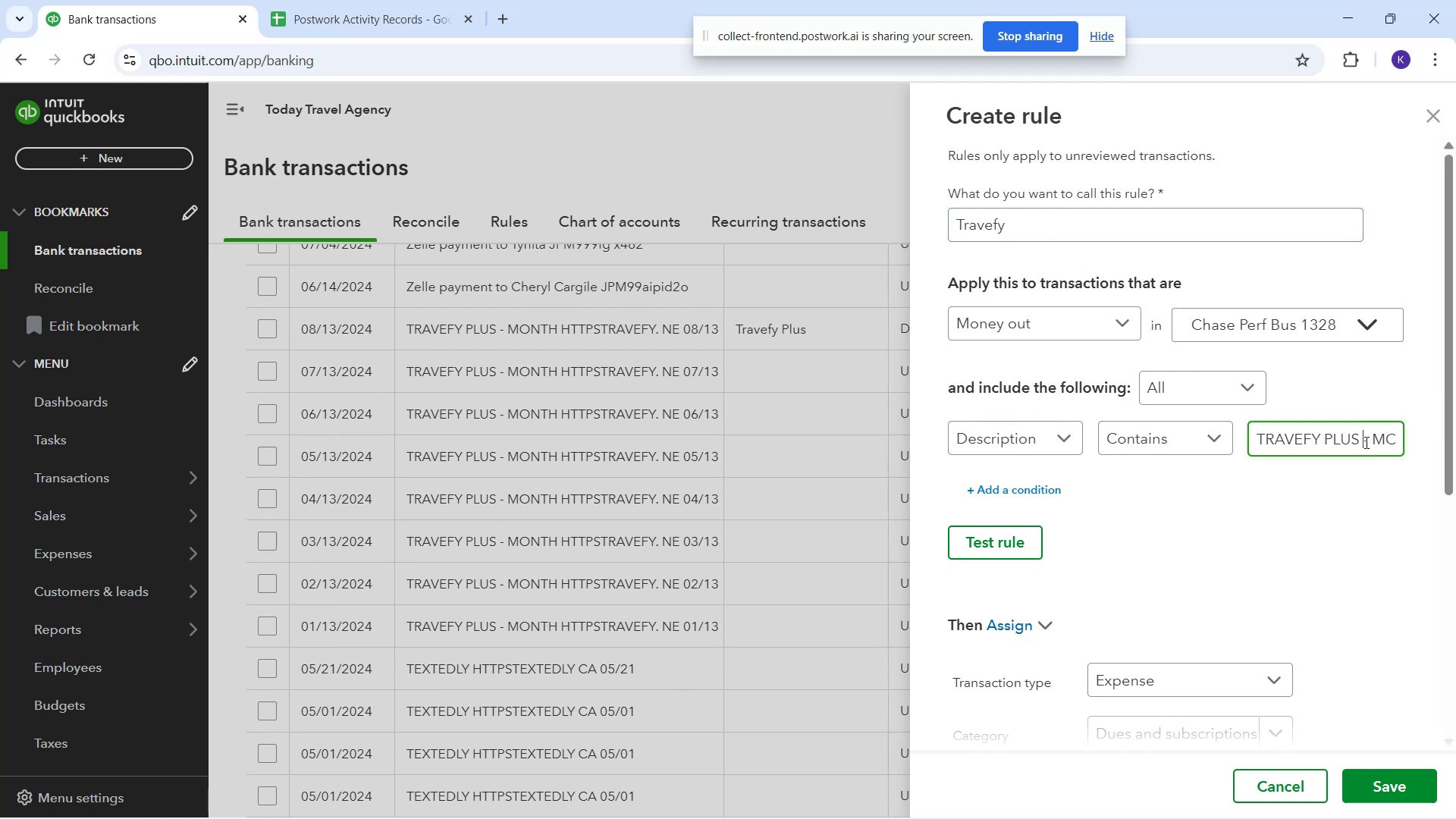 
left_click_drag(start_coordinate=[1365, 442], to_coordinate=[1455, 394])
 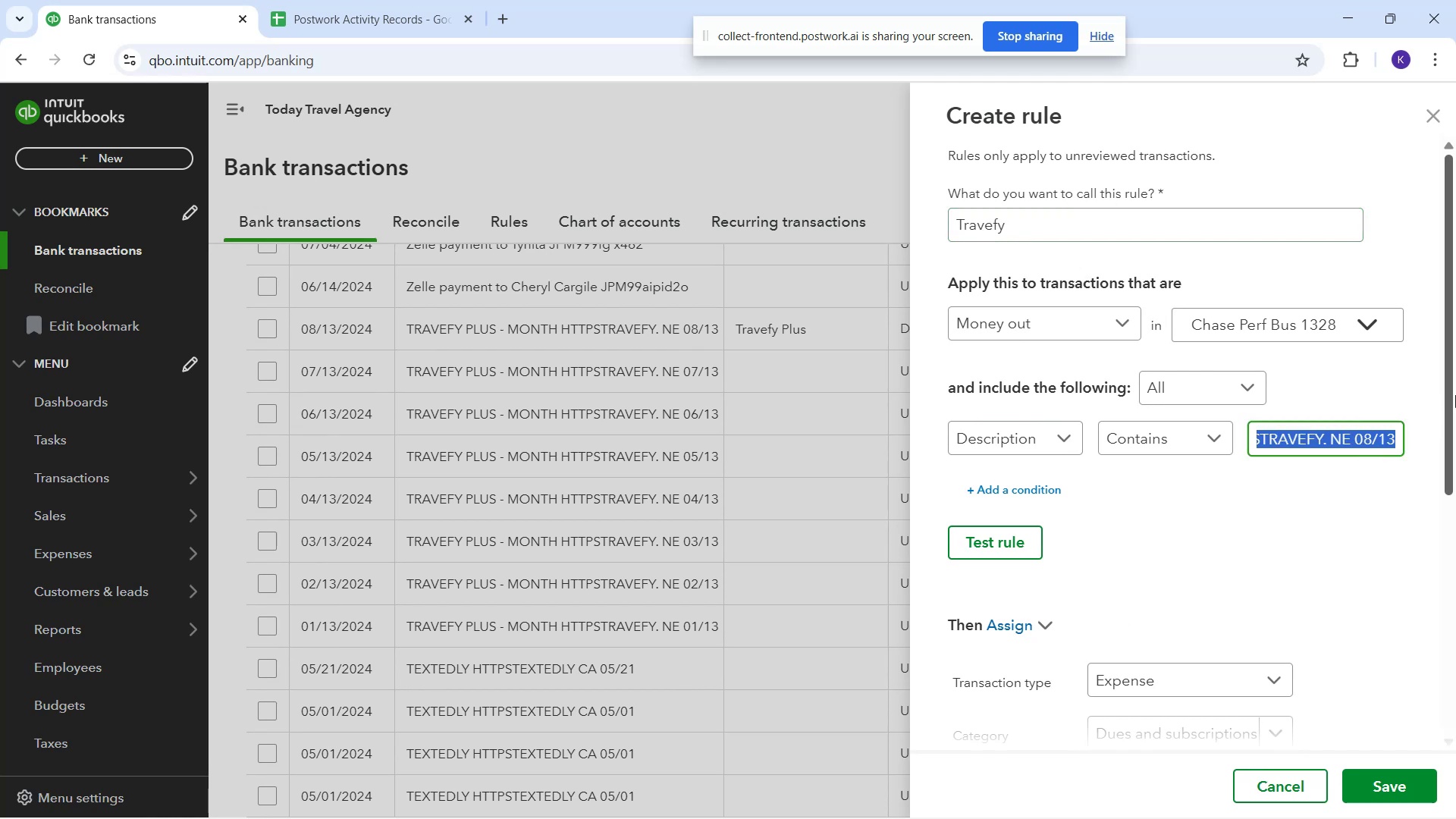 
key(Backspace)
 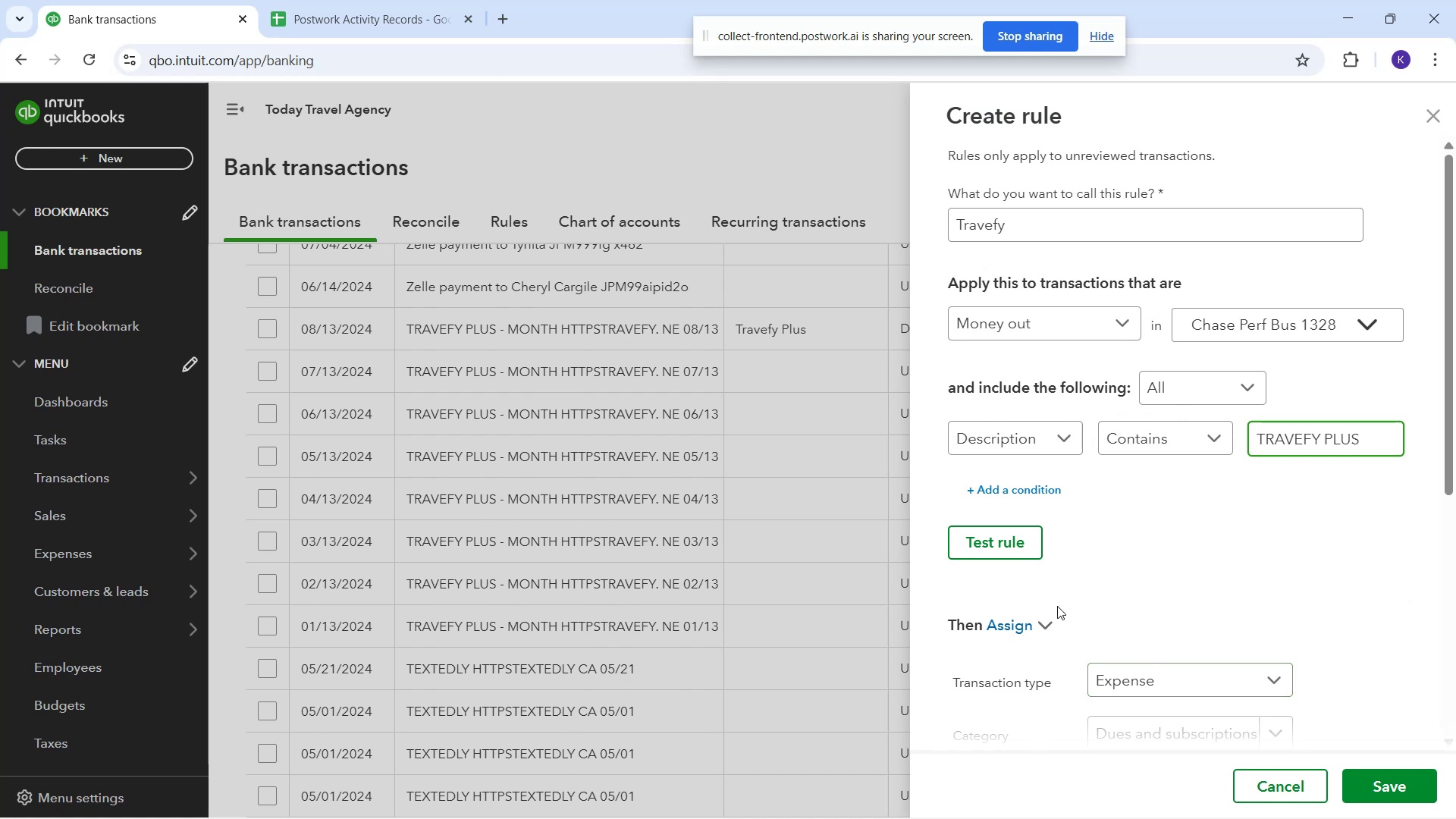 
left_click([966, 537])
 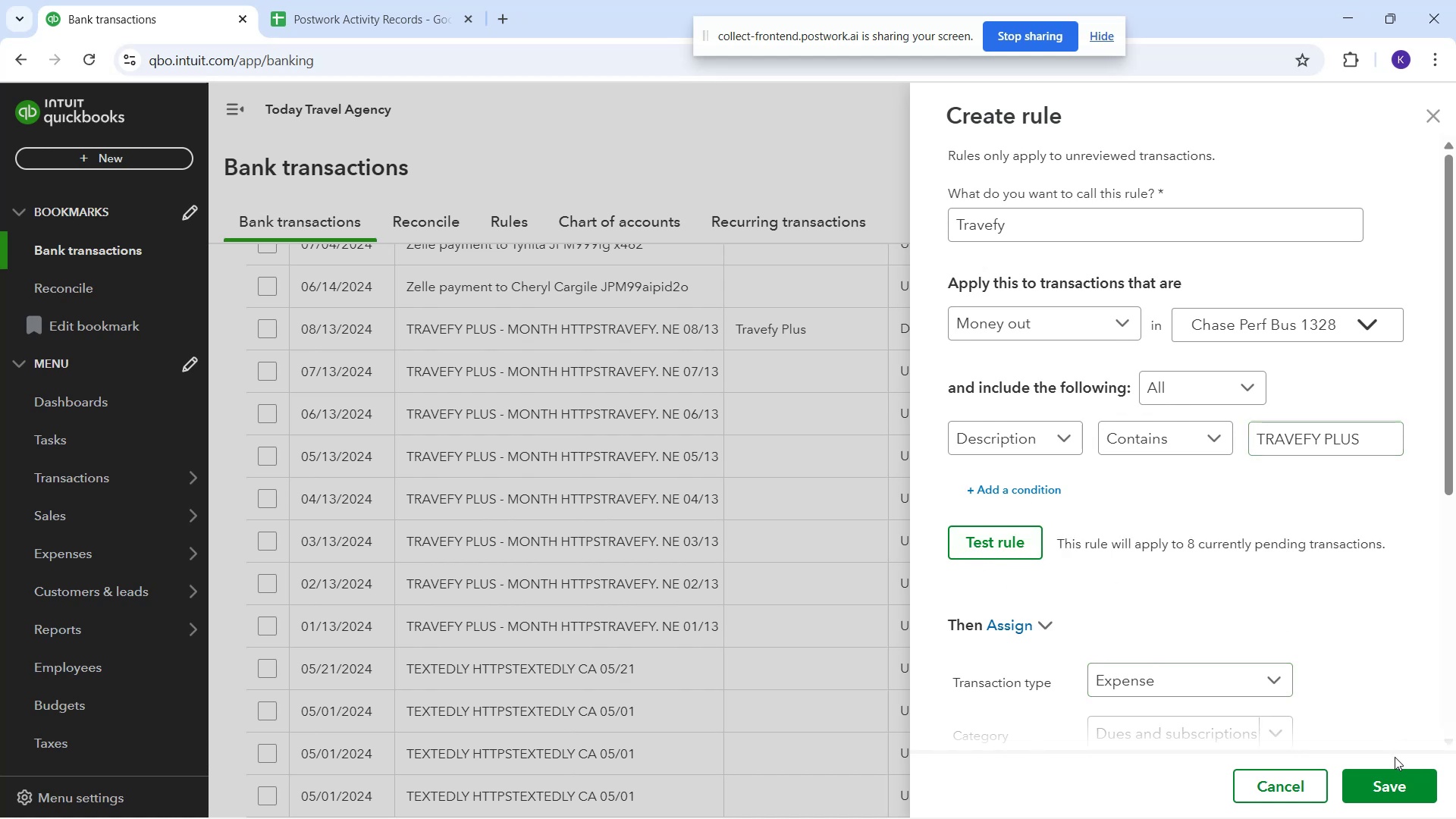 
left_click([1407, 783])
 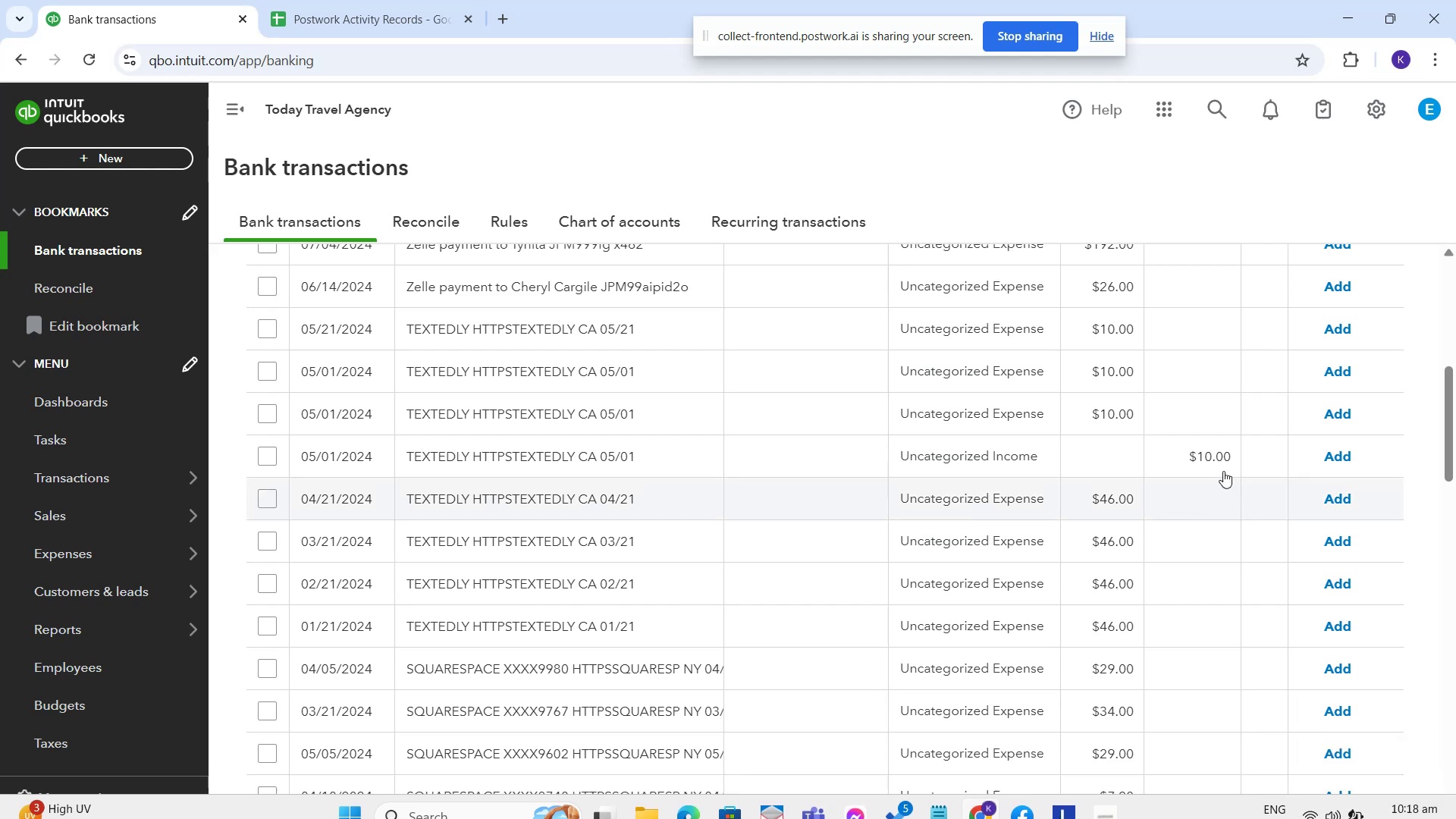 
wait(32.55)
 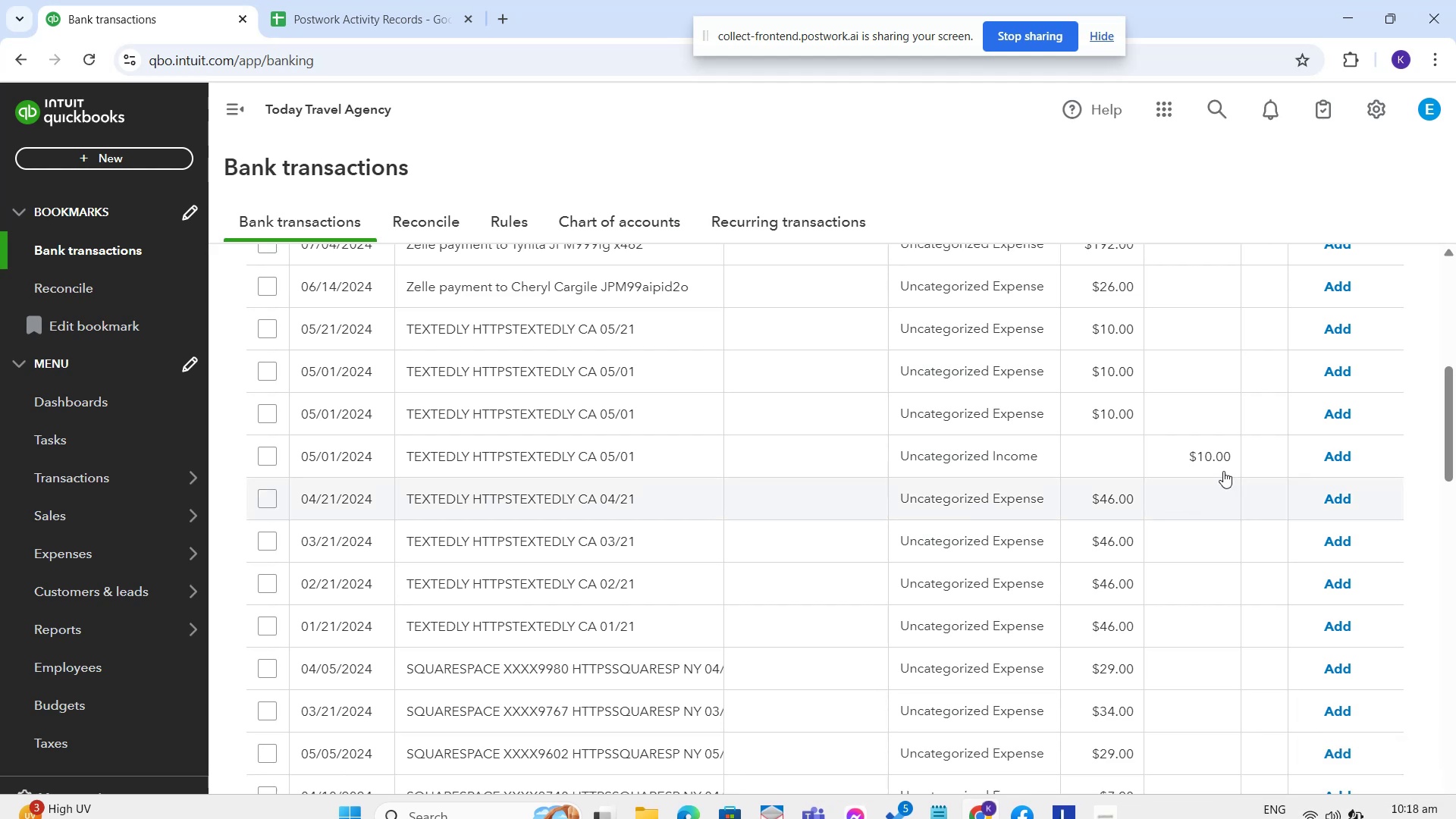 
left_click([595, 626])
 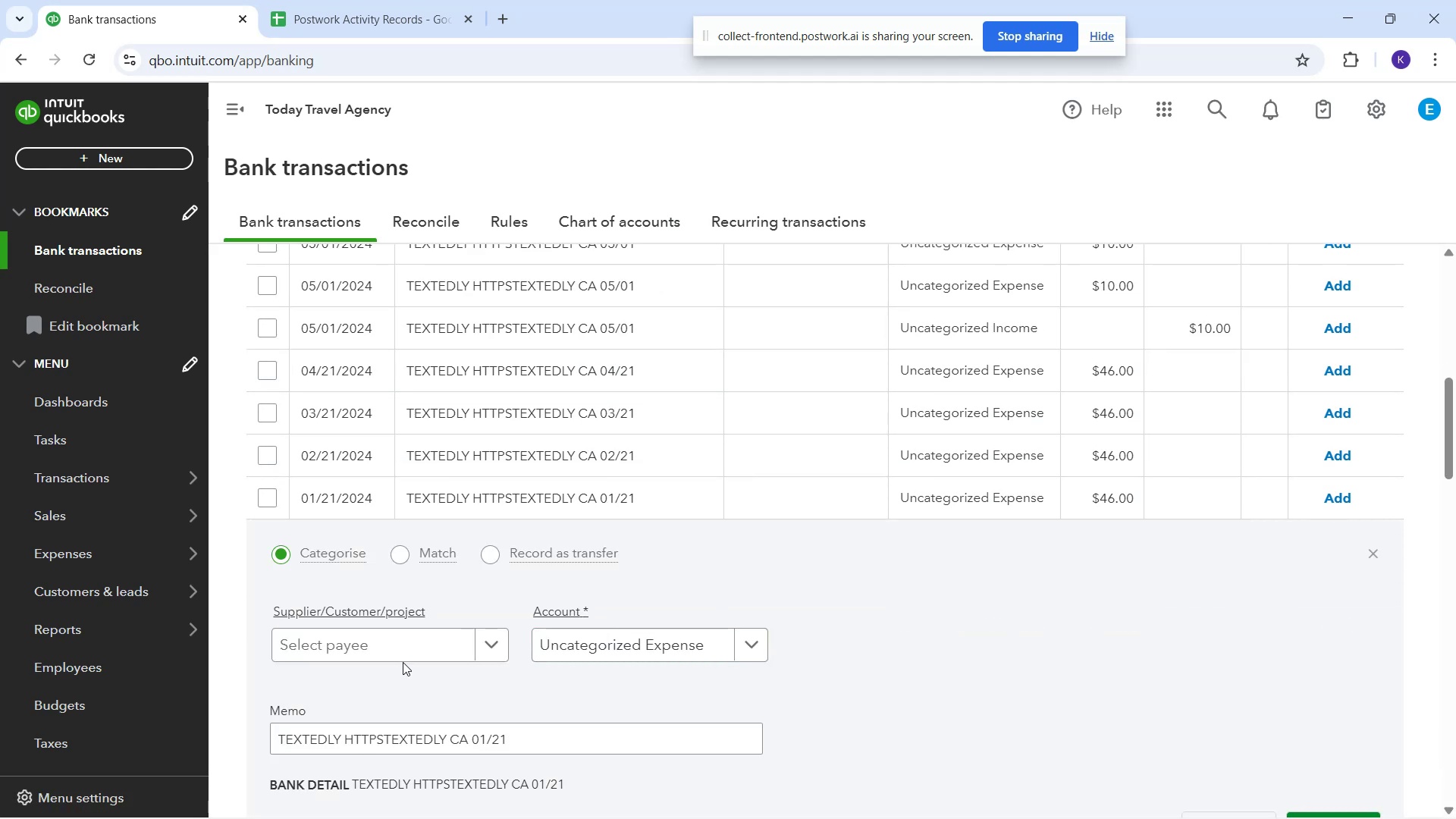 
left_click([403, 662])
 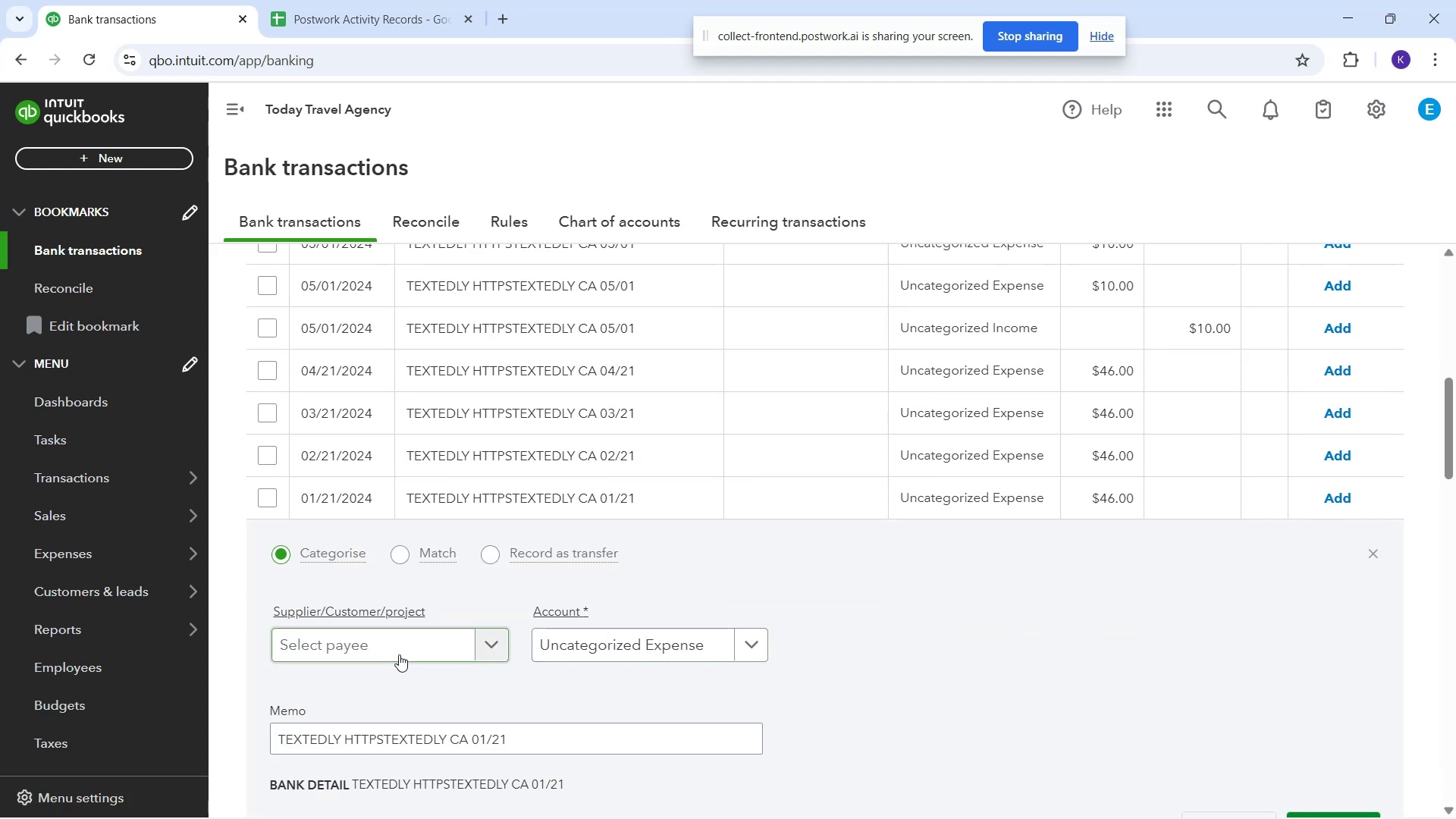 
left_click([399, 654])
 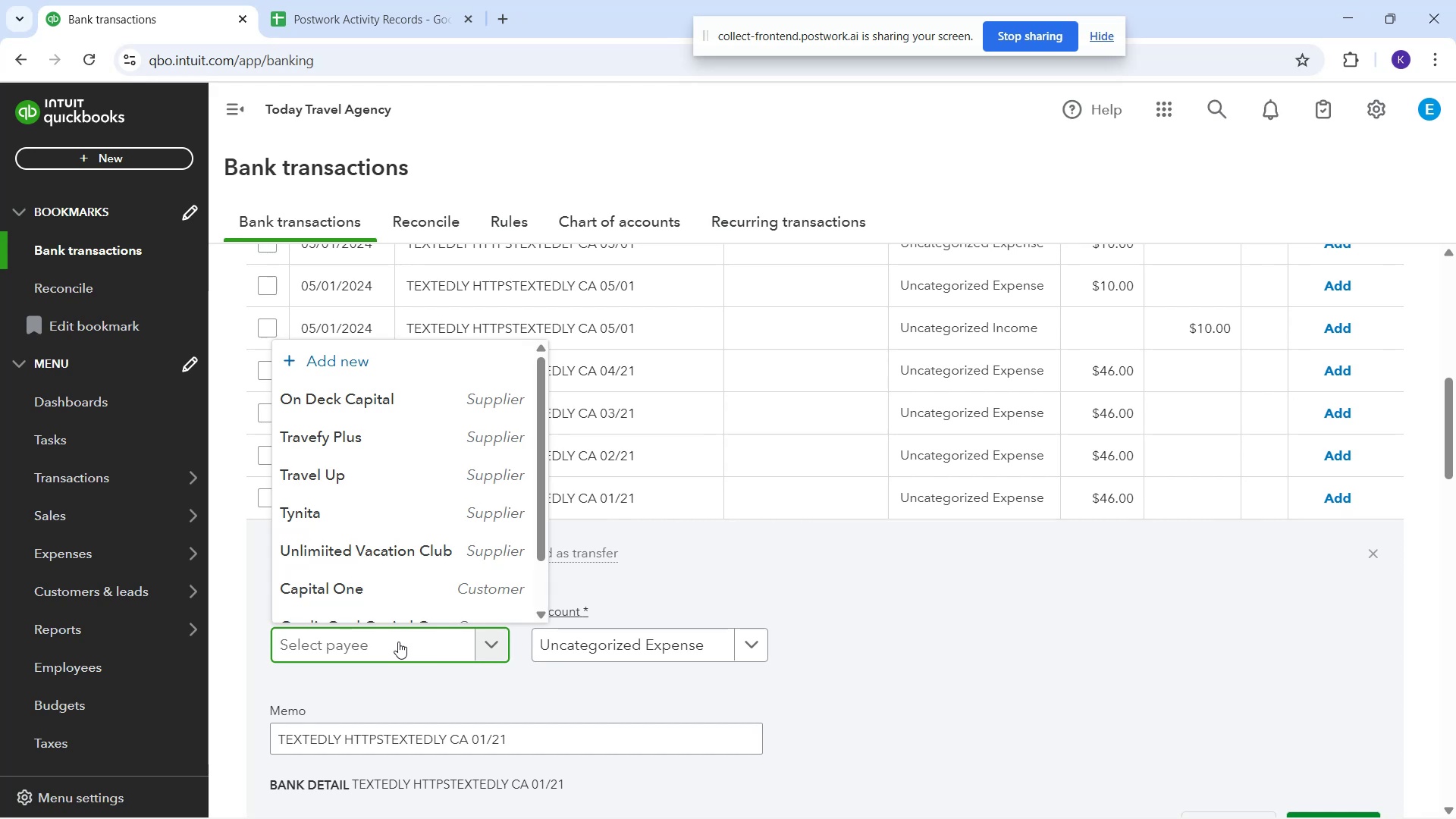 
type(Tec)
key(Backspace)
type(xtedly)
 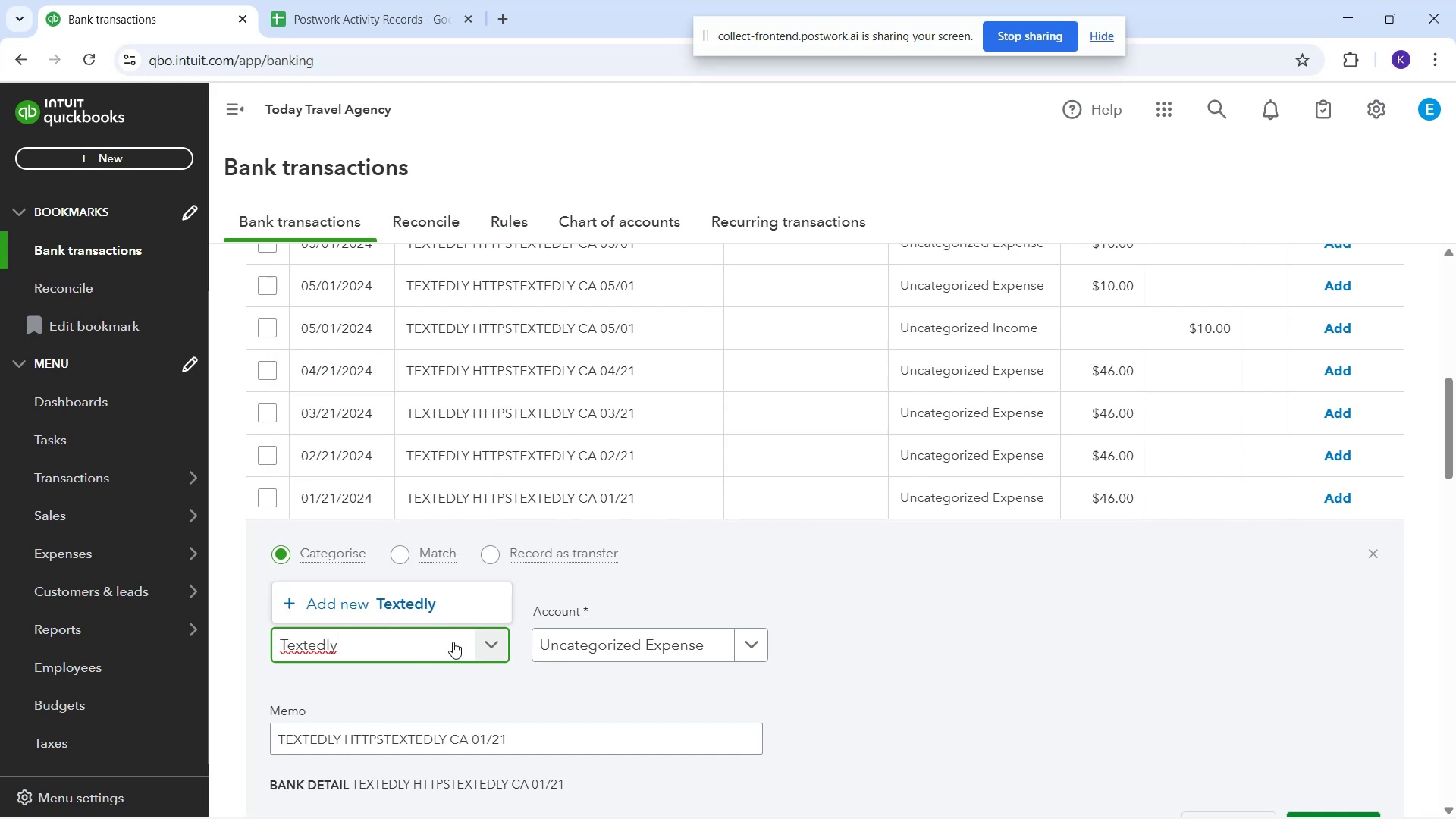 
left_click([451, 608])
 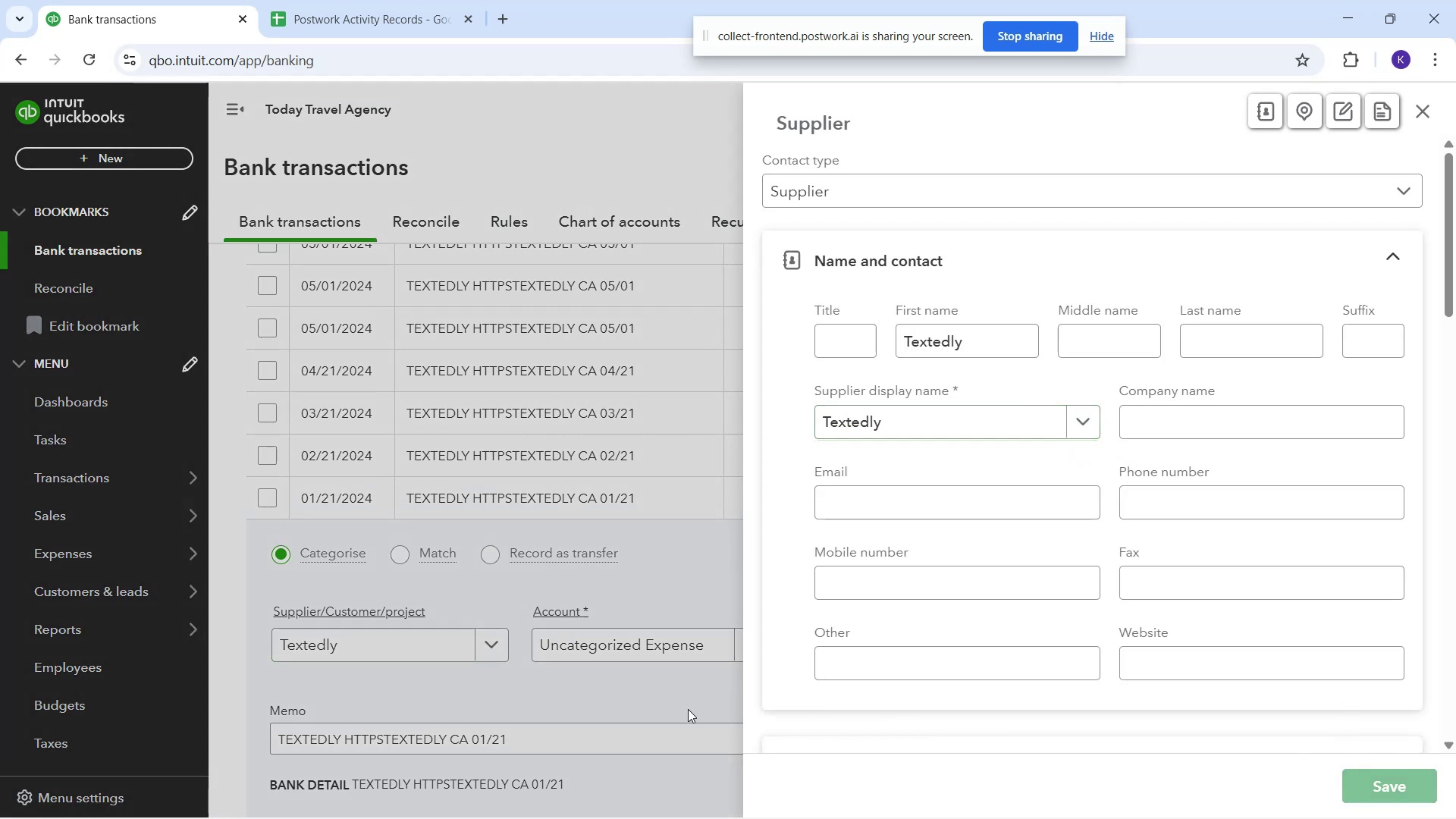 
left_click([659, 647])
 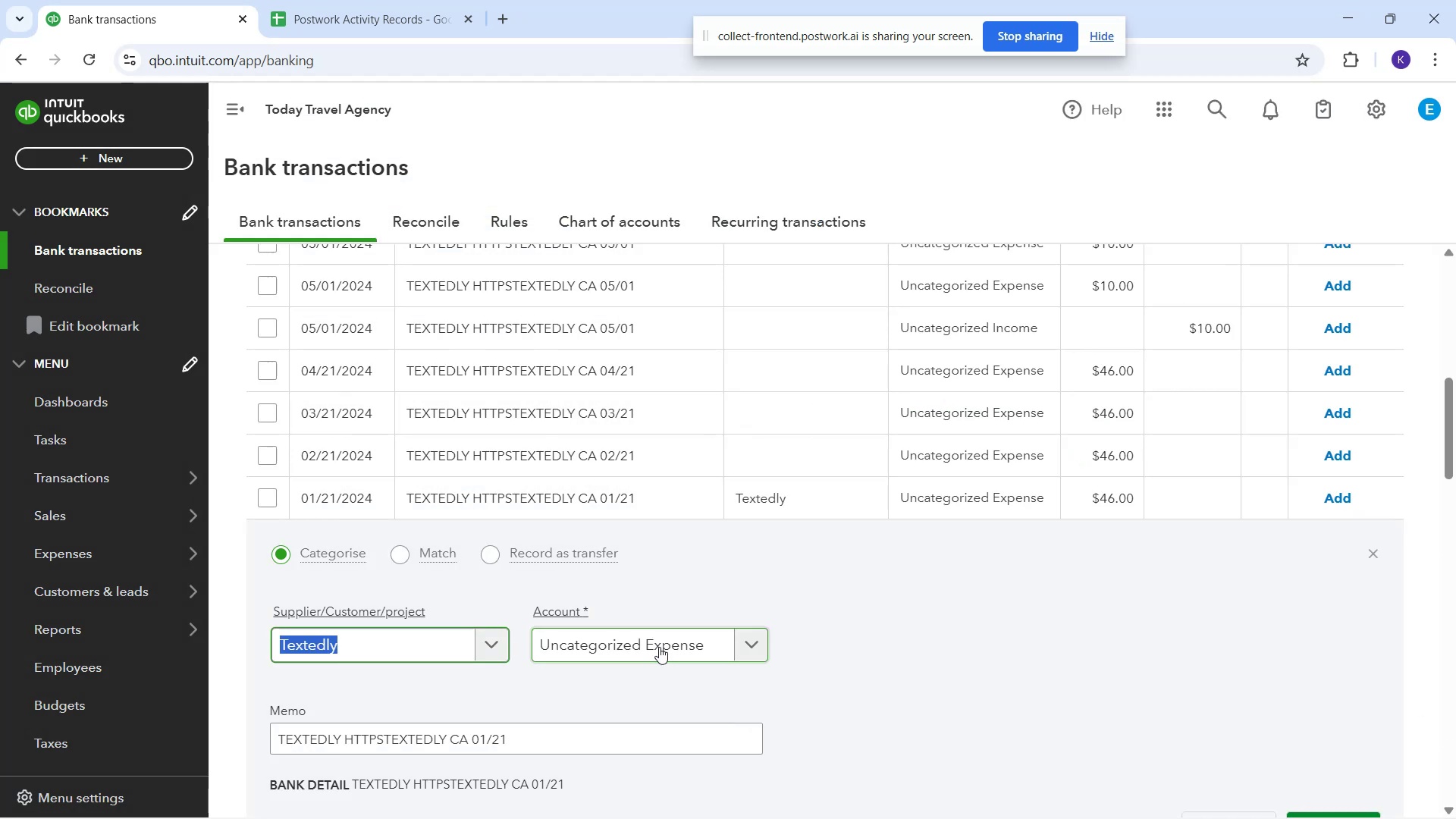 
type(dd)
key(Backspace)
type(ue)
 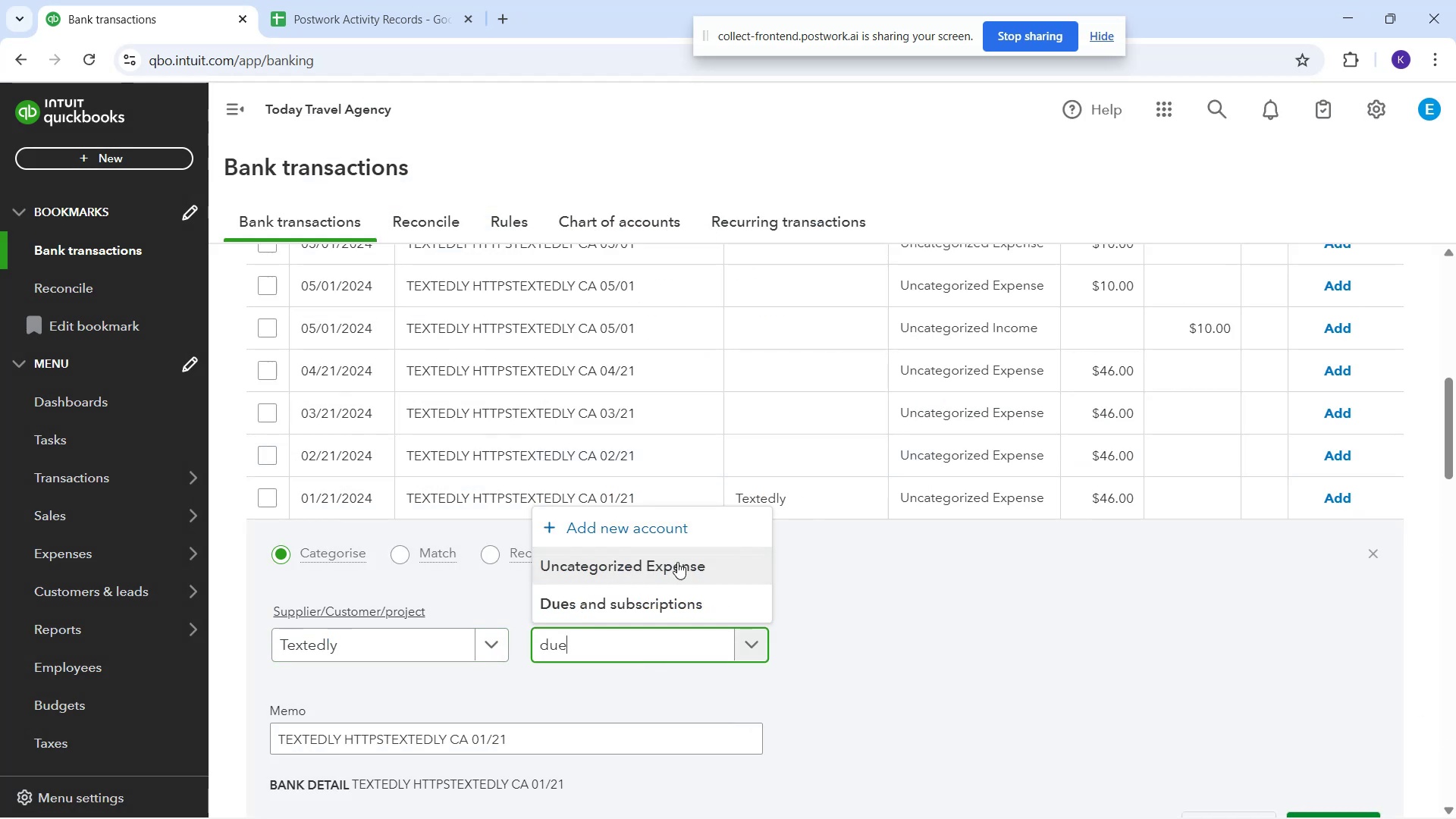 
left_click([676, 599])
 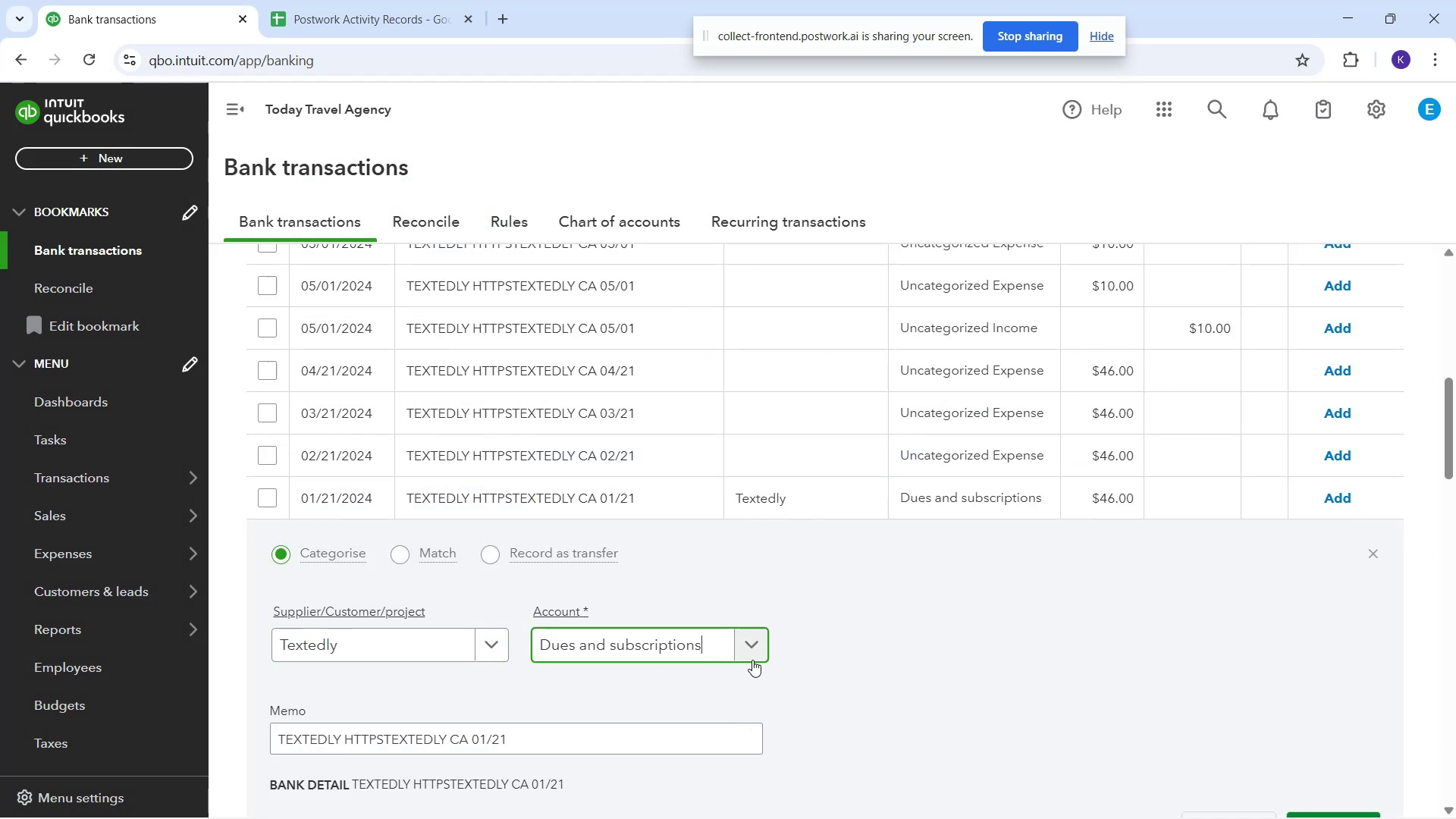 
scroll: coordinate [911, 632], scroll_direction: down, amount: 2.0
 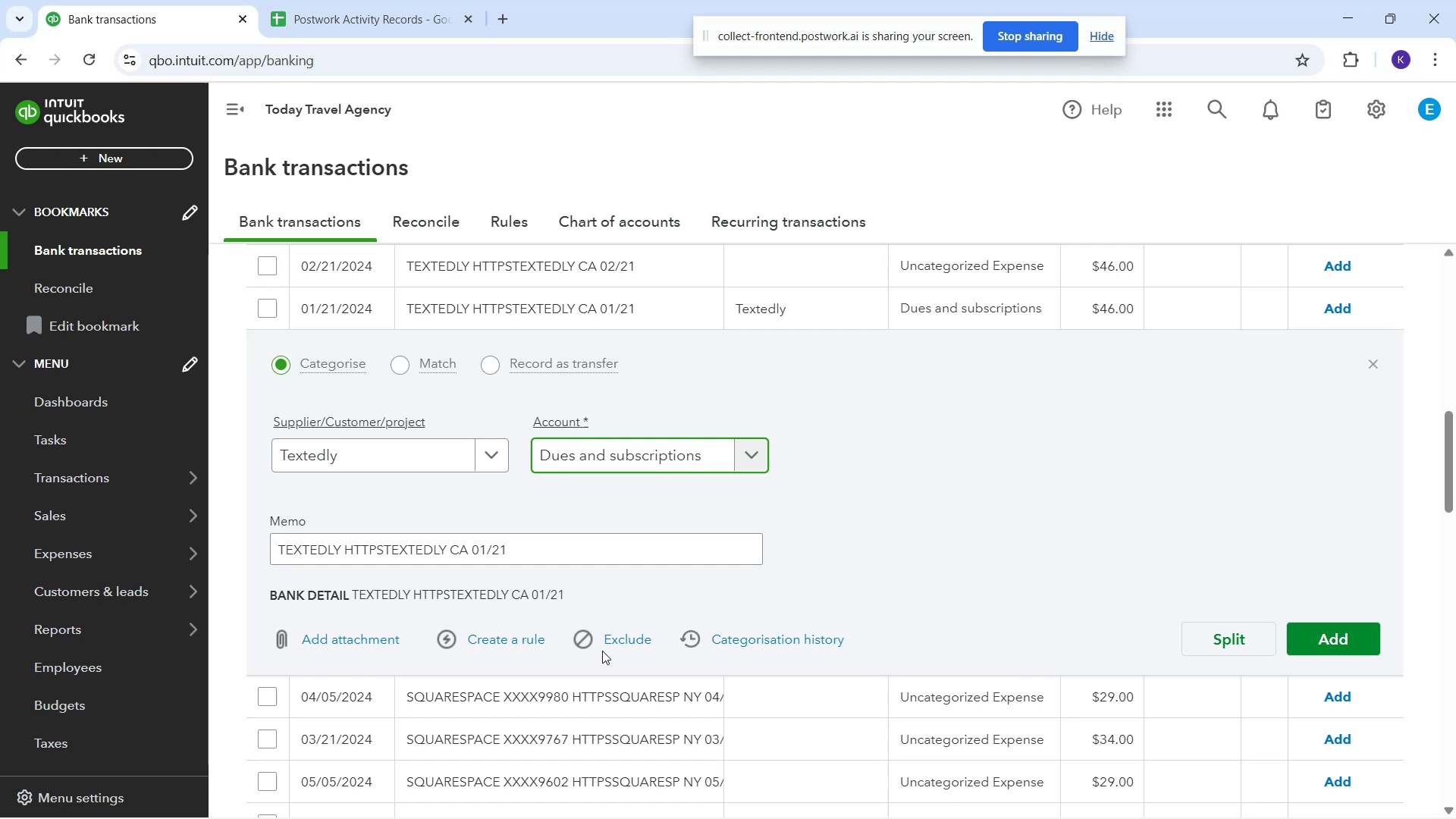 
left_click([519, 646])
 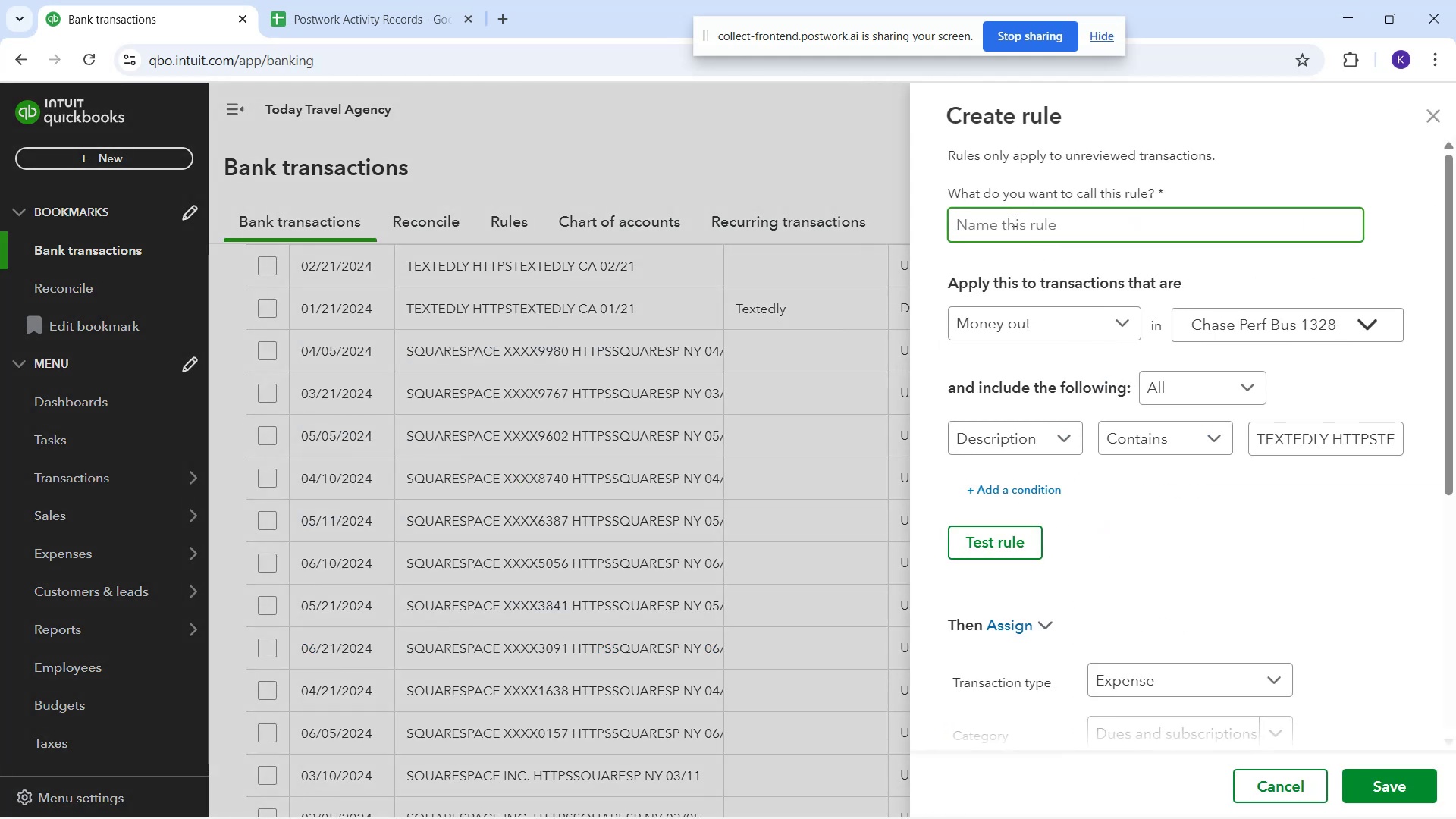 
type(Textedly)
 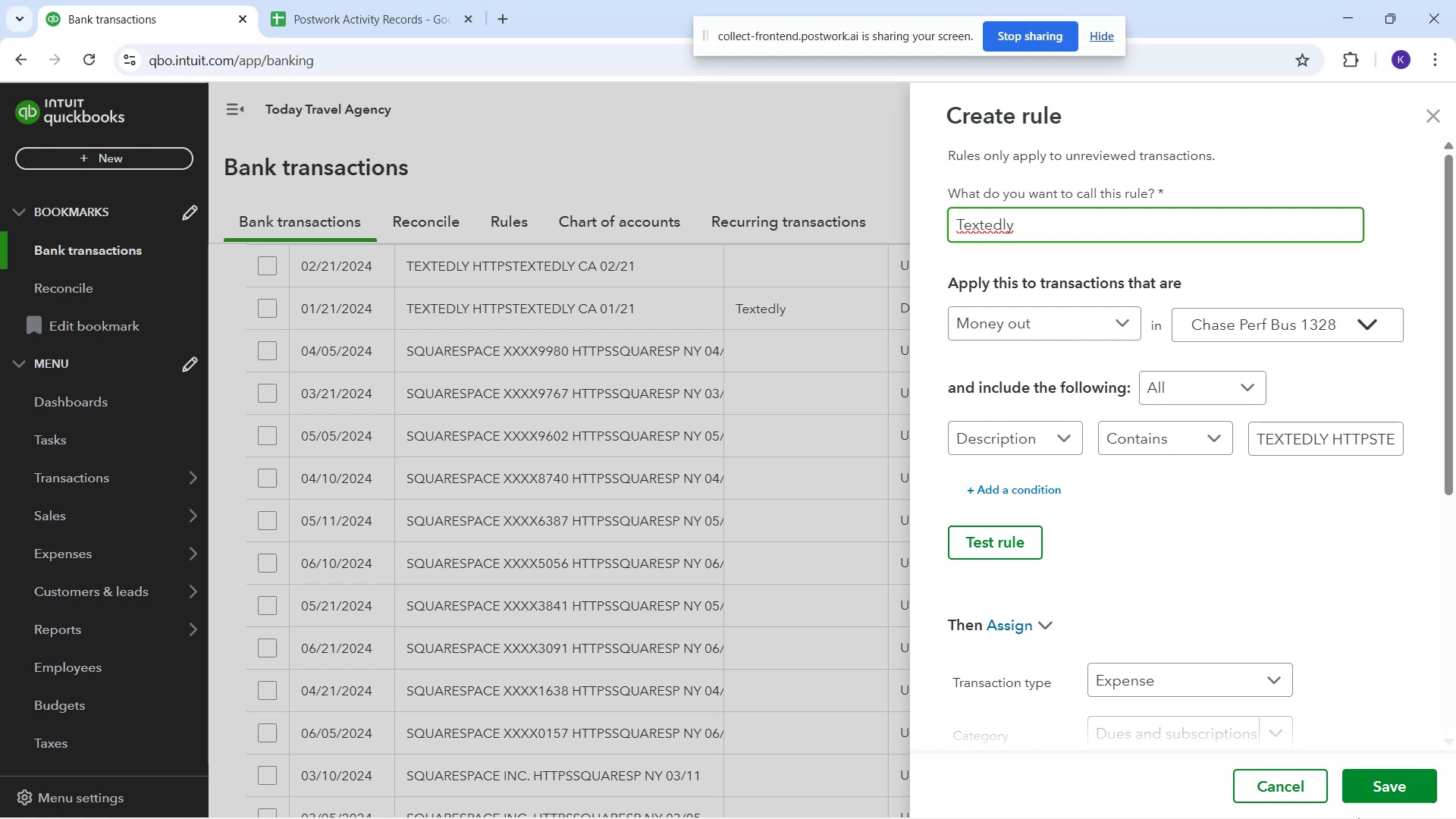 
left_click([999, 549])
 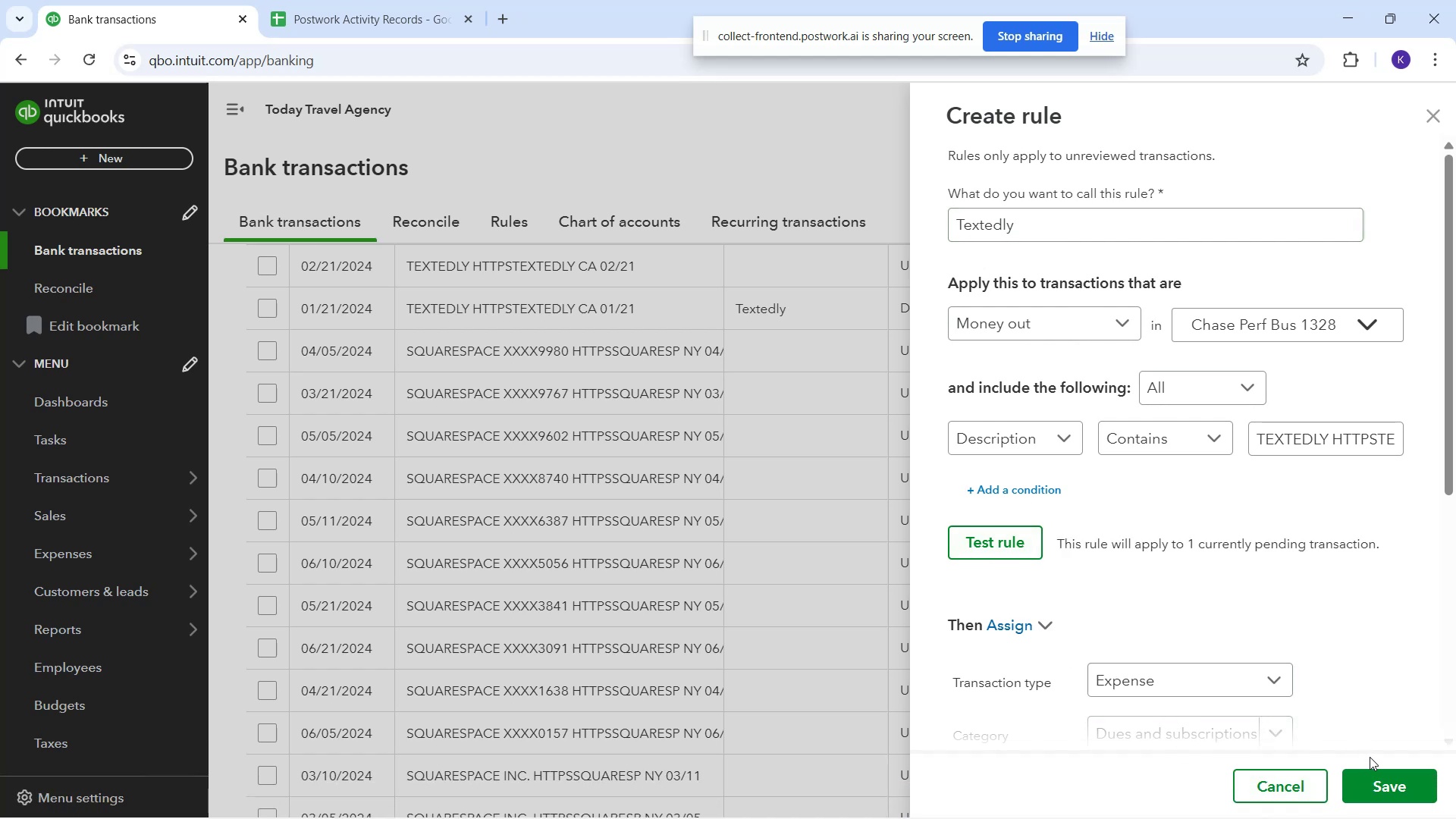 
left_click_drag(start_coordinate=[1390, 781], to_coordinate=[1344, 635])
 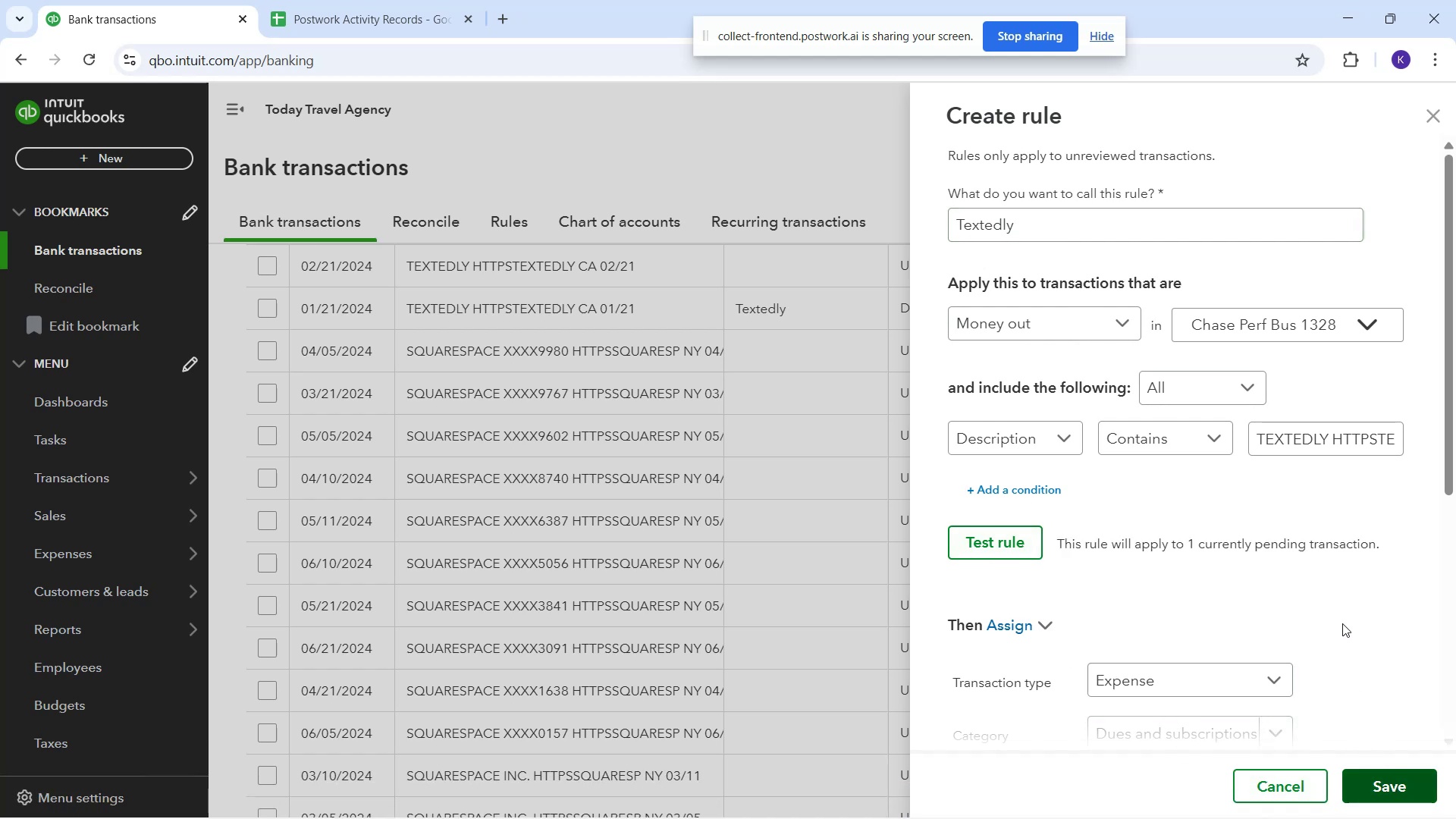 
left_click_drag(start_coordinate=[1340, 613], to_coordinate=[1335, 604])
 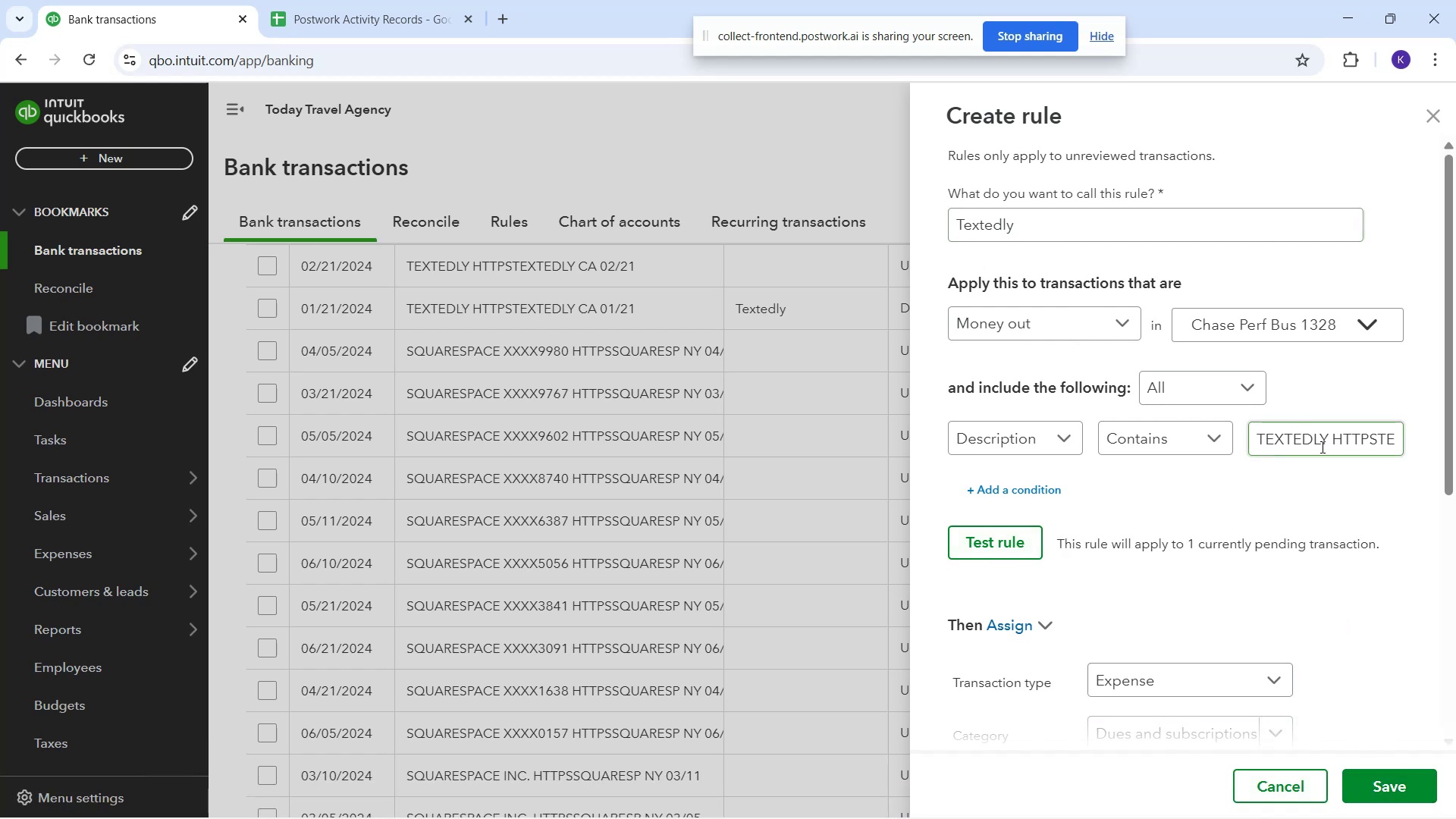 
left_click_drag(start_coordinate=[1326, 447], to_coordinate=[1455, 379])
 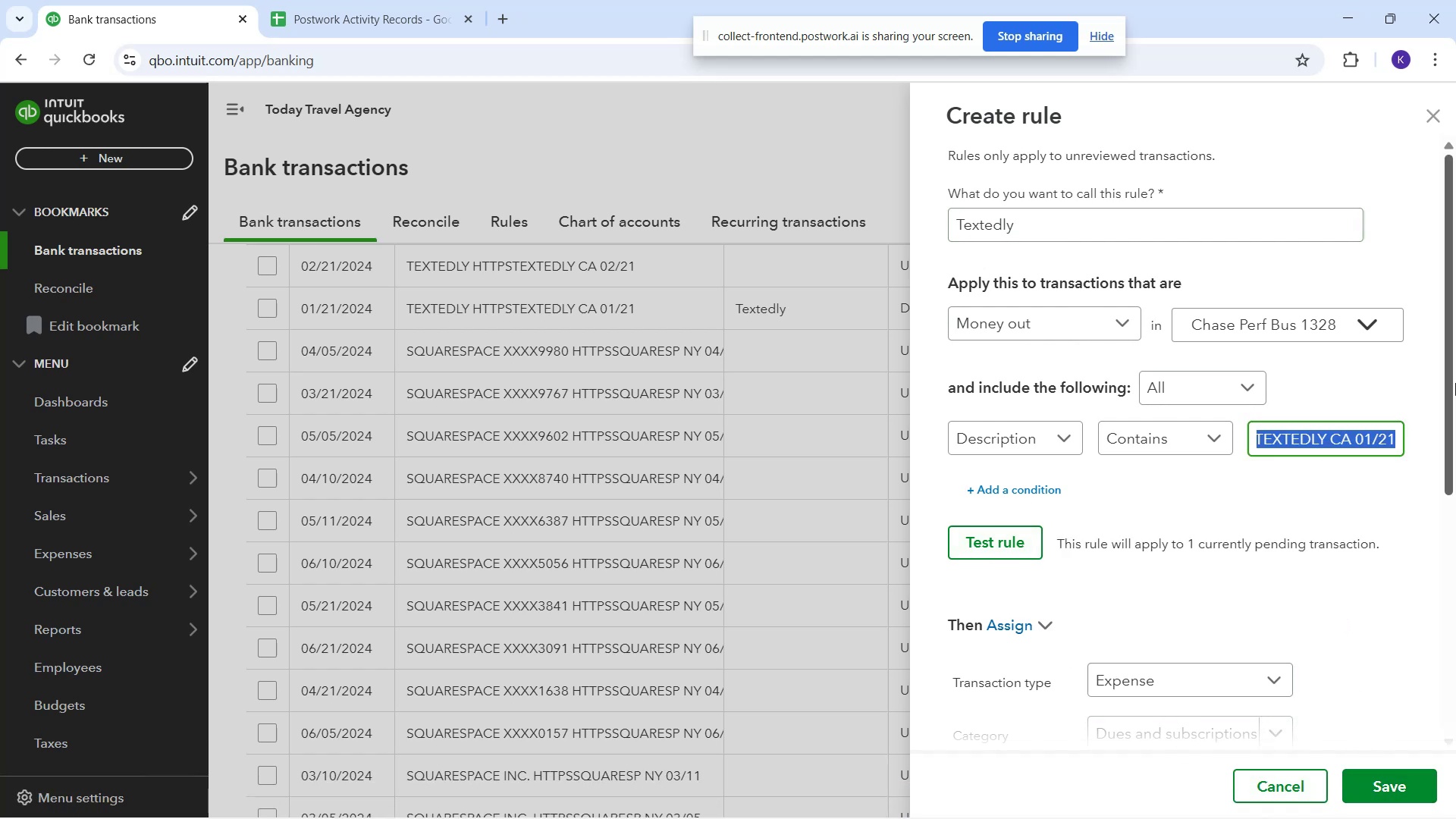 
key(Backspace)
 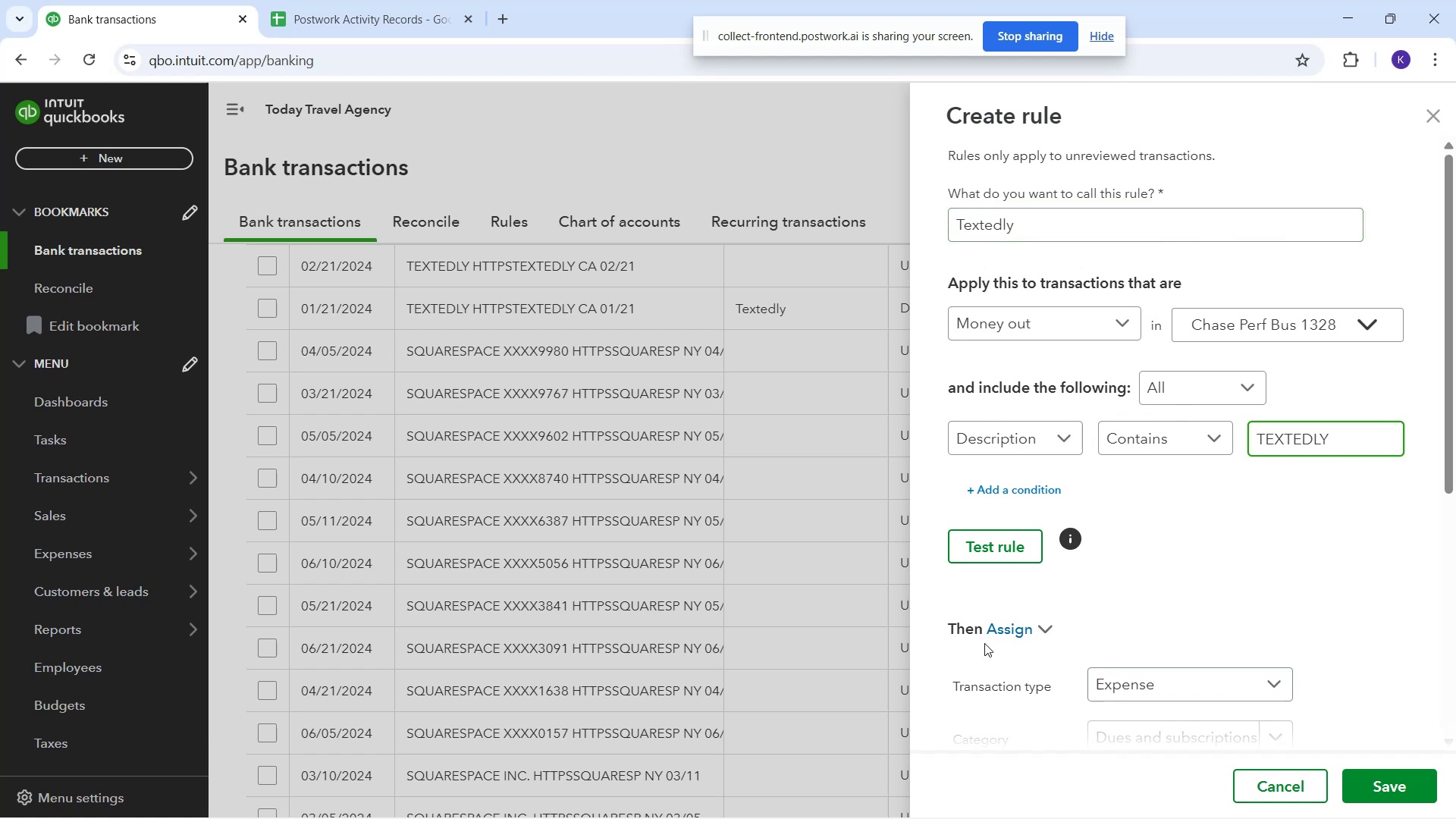 
left_click([984, 555])
 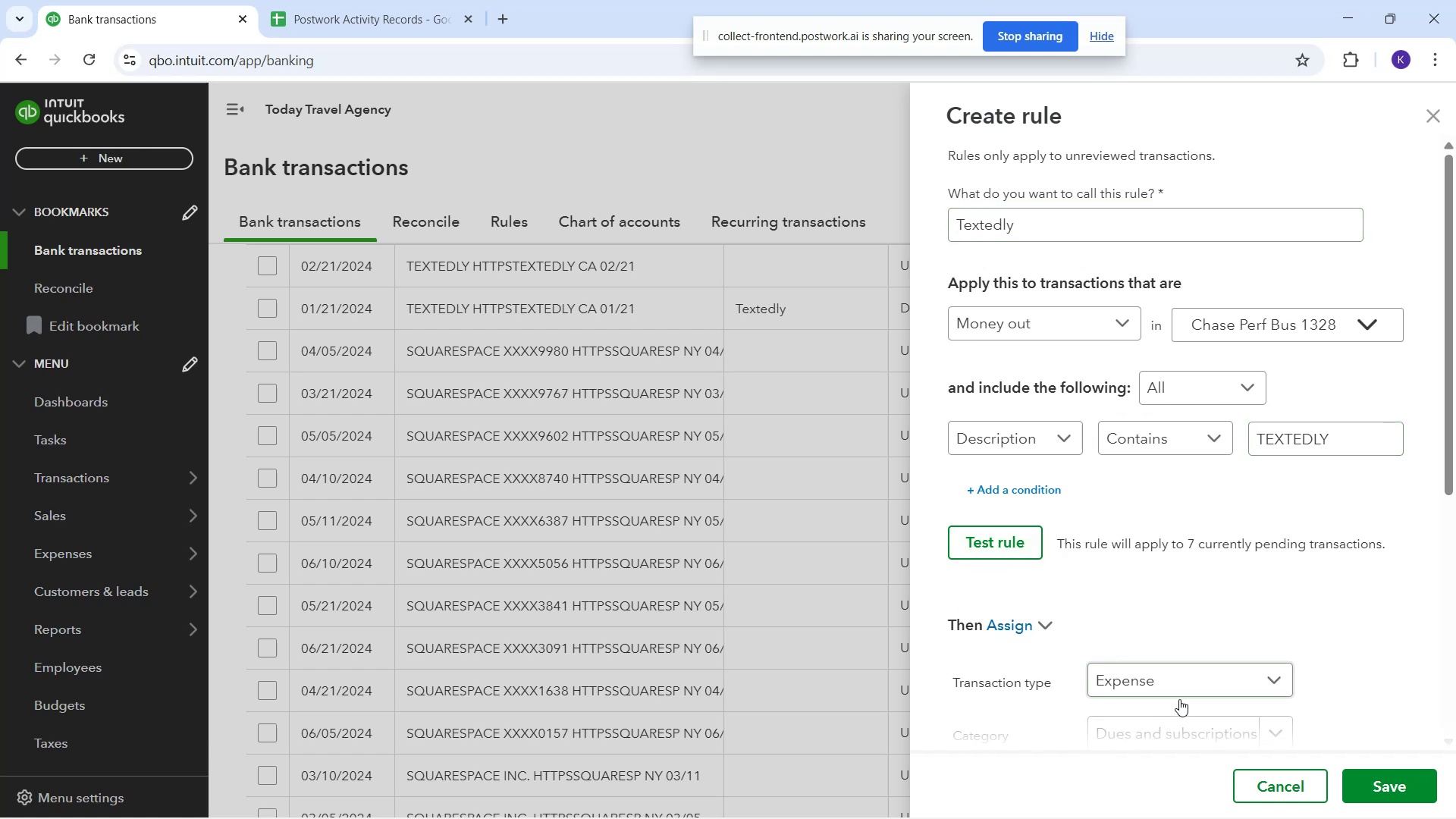 
left_click([1398, 780])
 